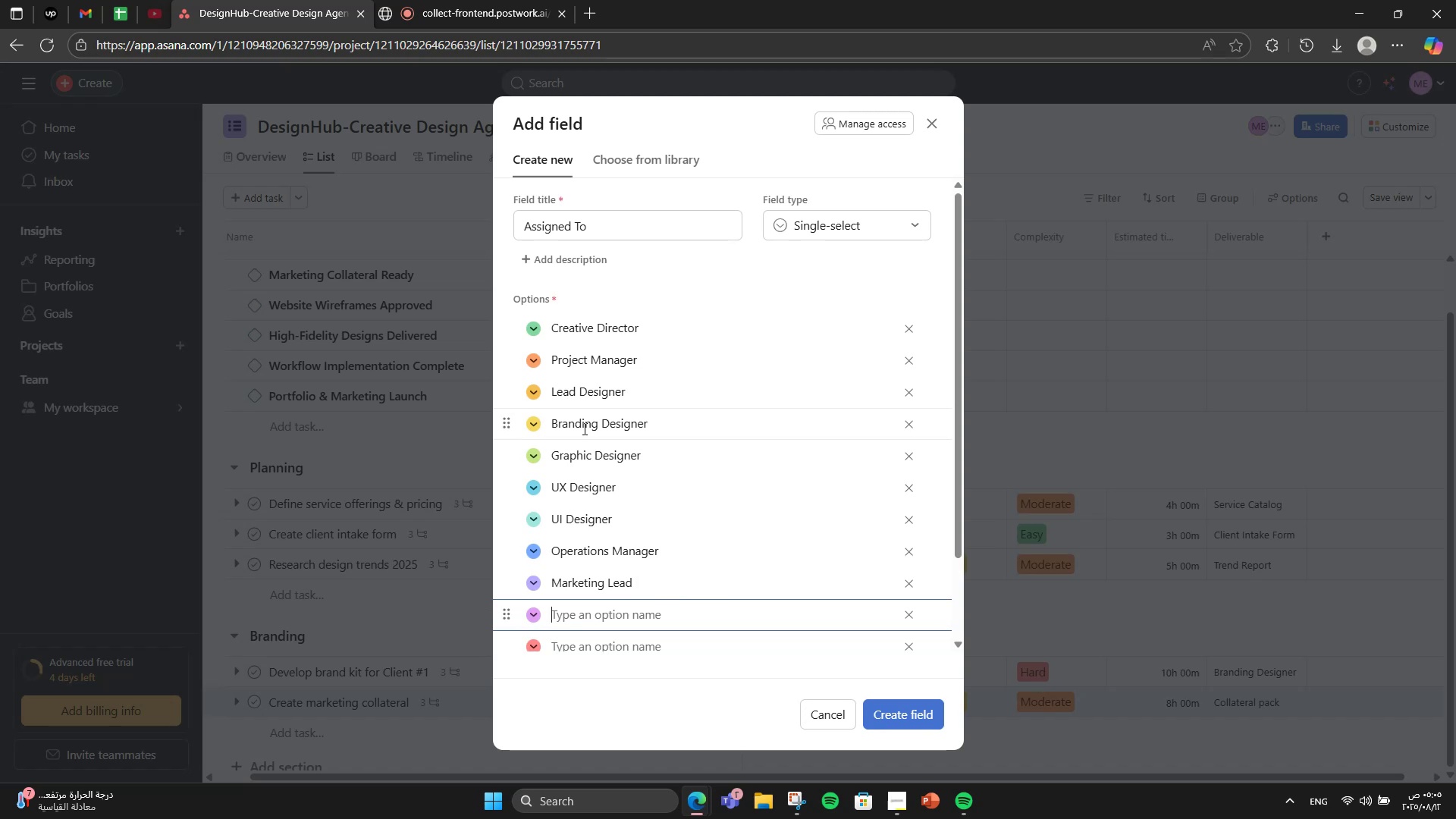 
type(Social Media Manager)
 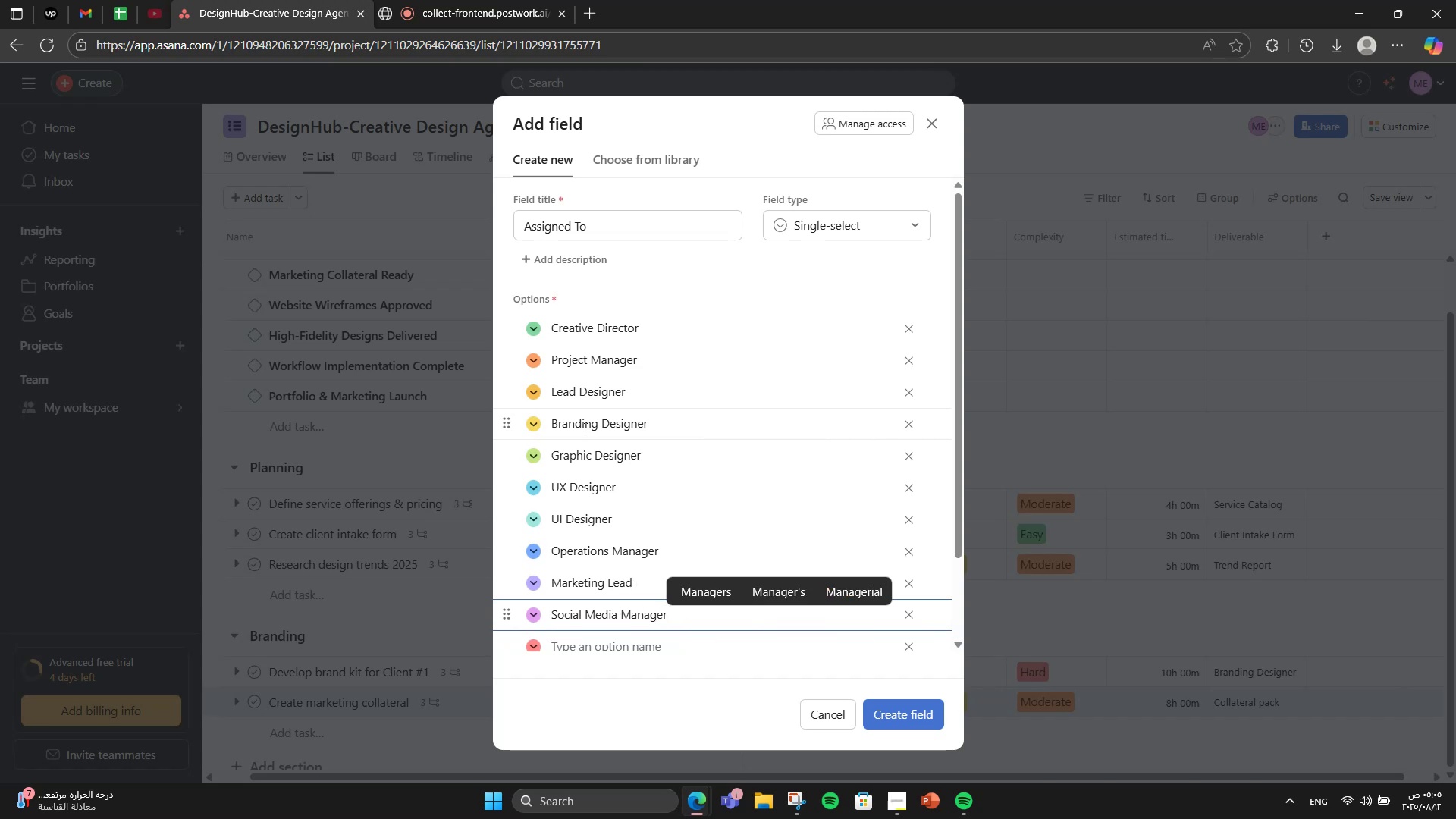 
key(Enter)
 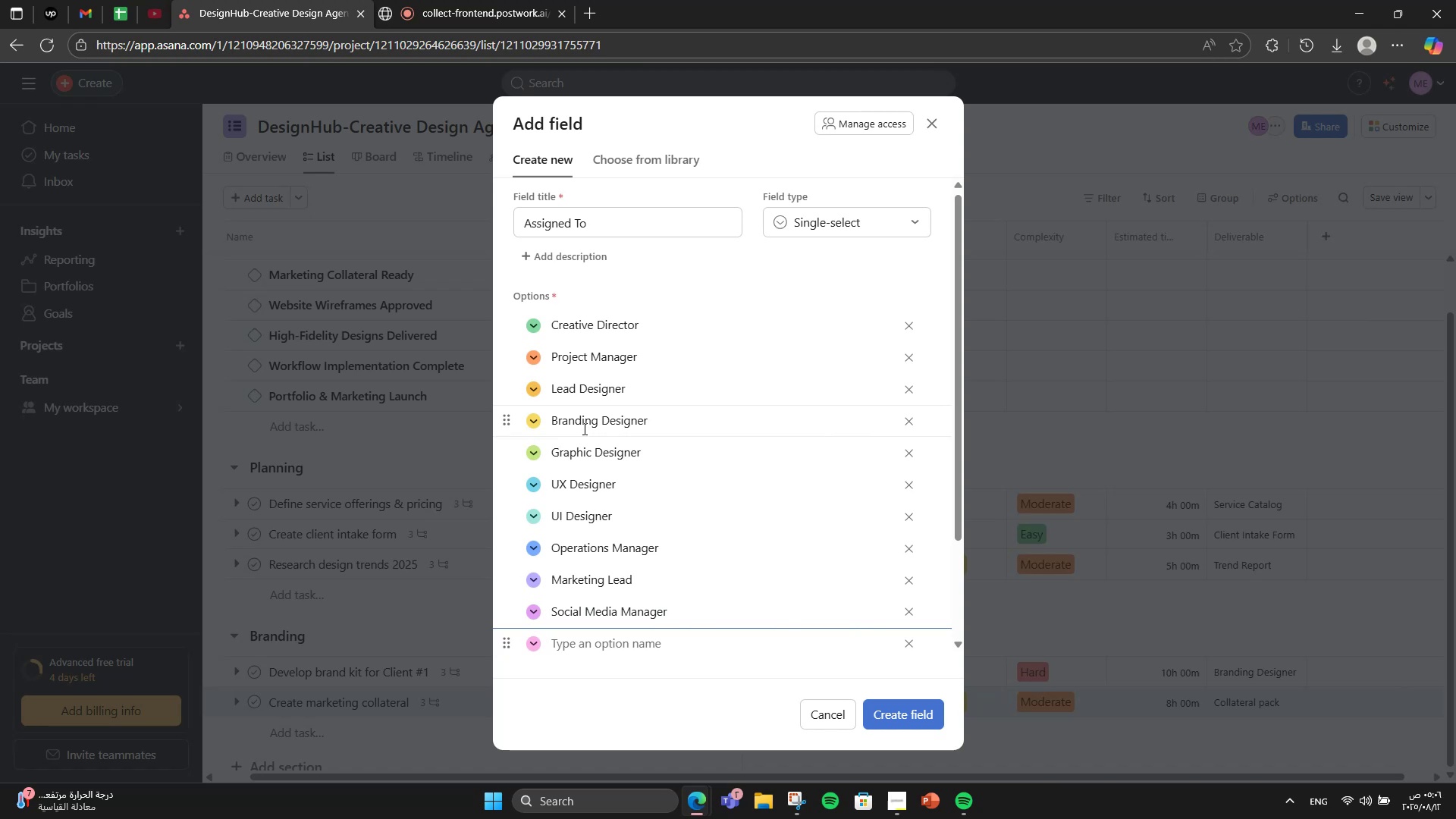 
wait(11.15)
 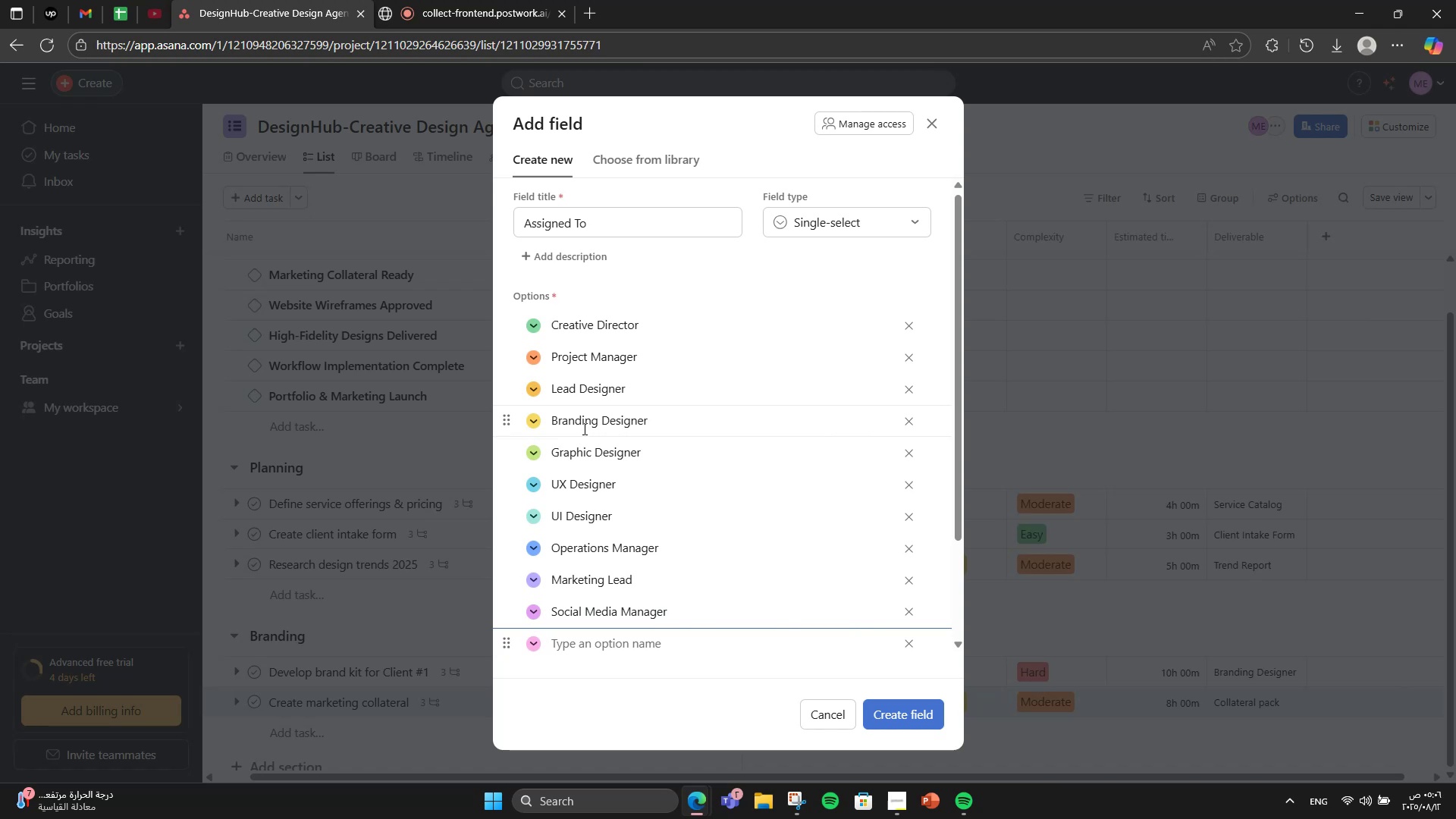 
left_click([902, 645])
 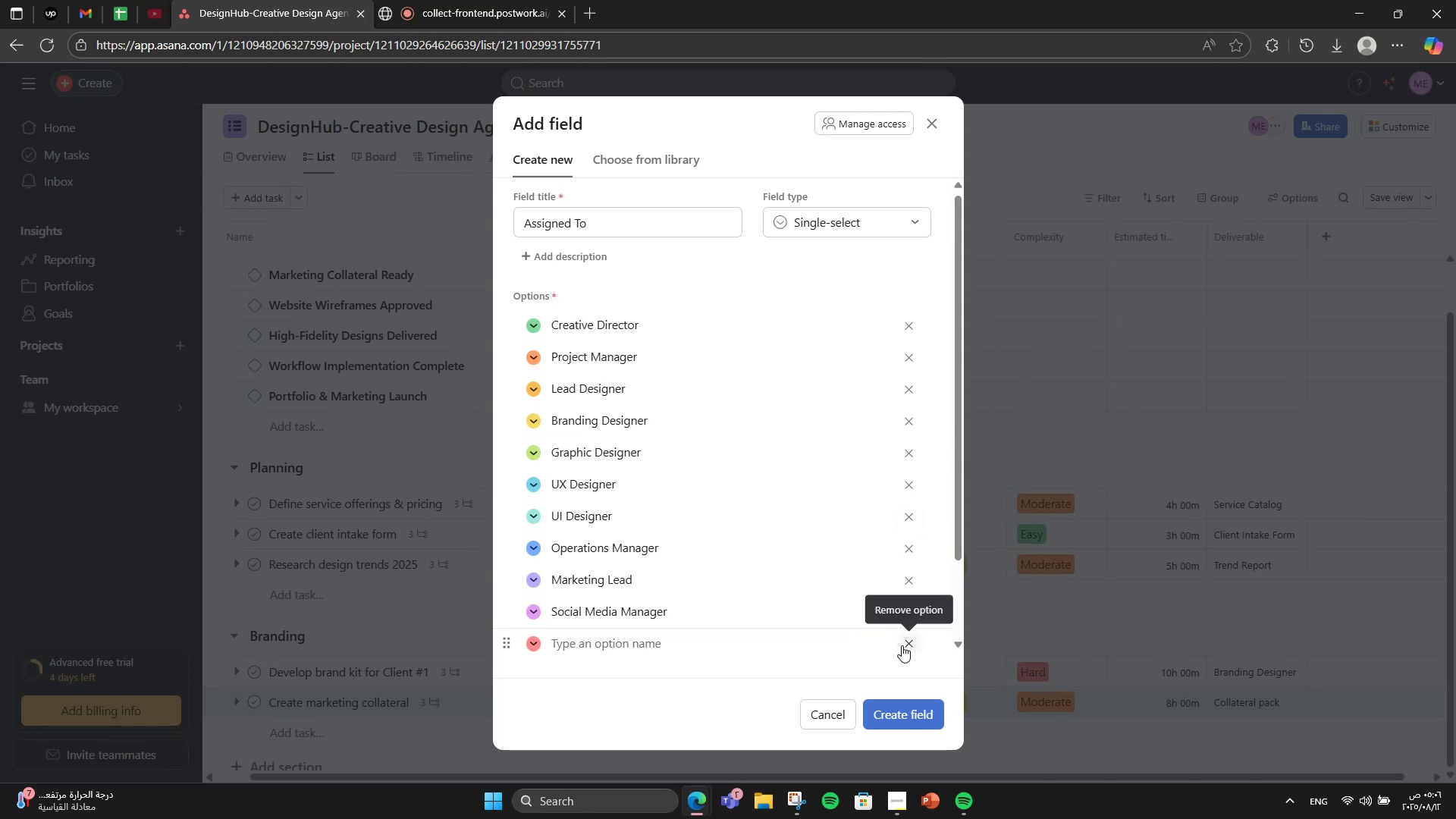 
left_click([907, 643])
 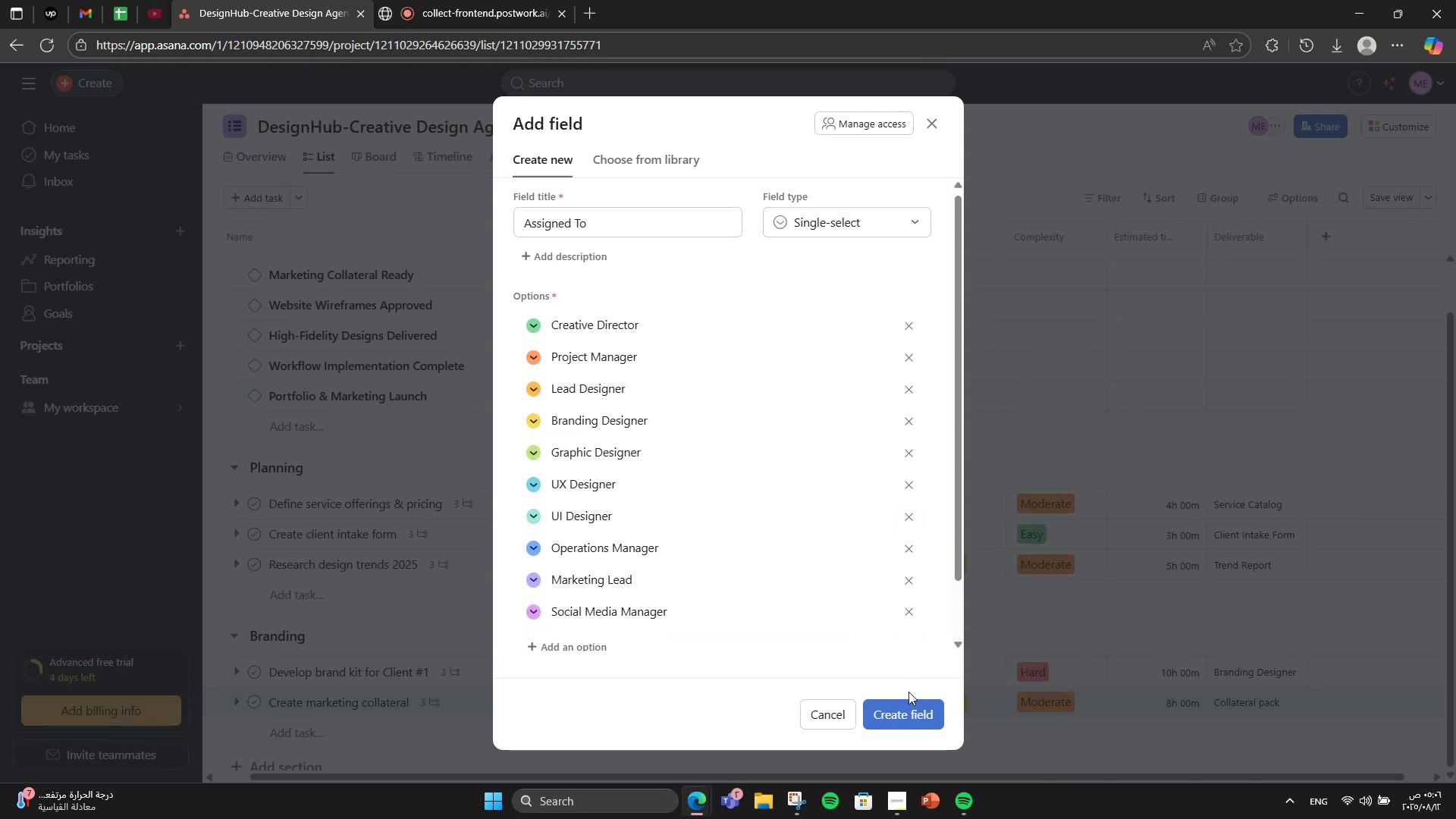 
left_click([912, 710])
 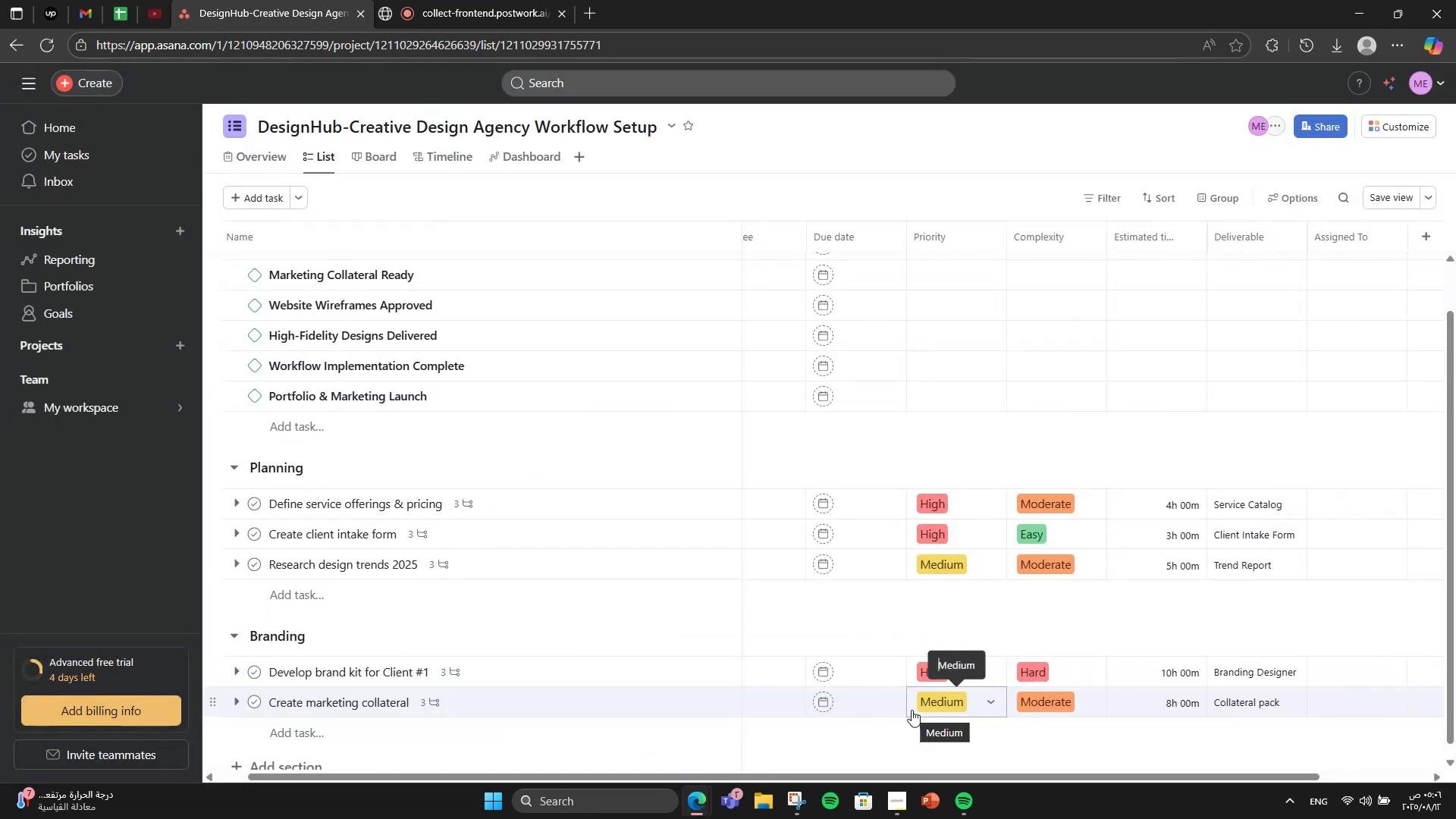 
scroll: coordinate [914, 686], scroll_direction: up, amount: 2.0
 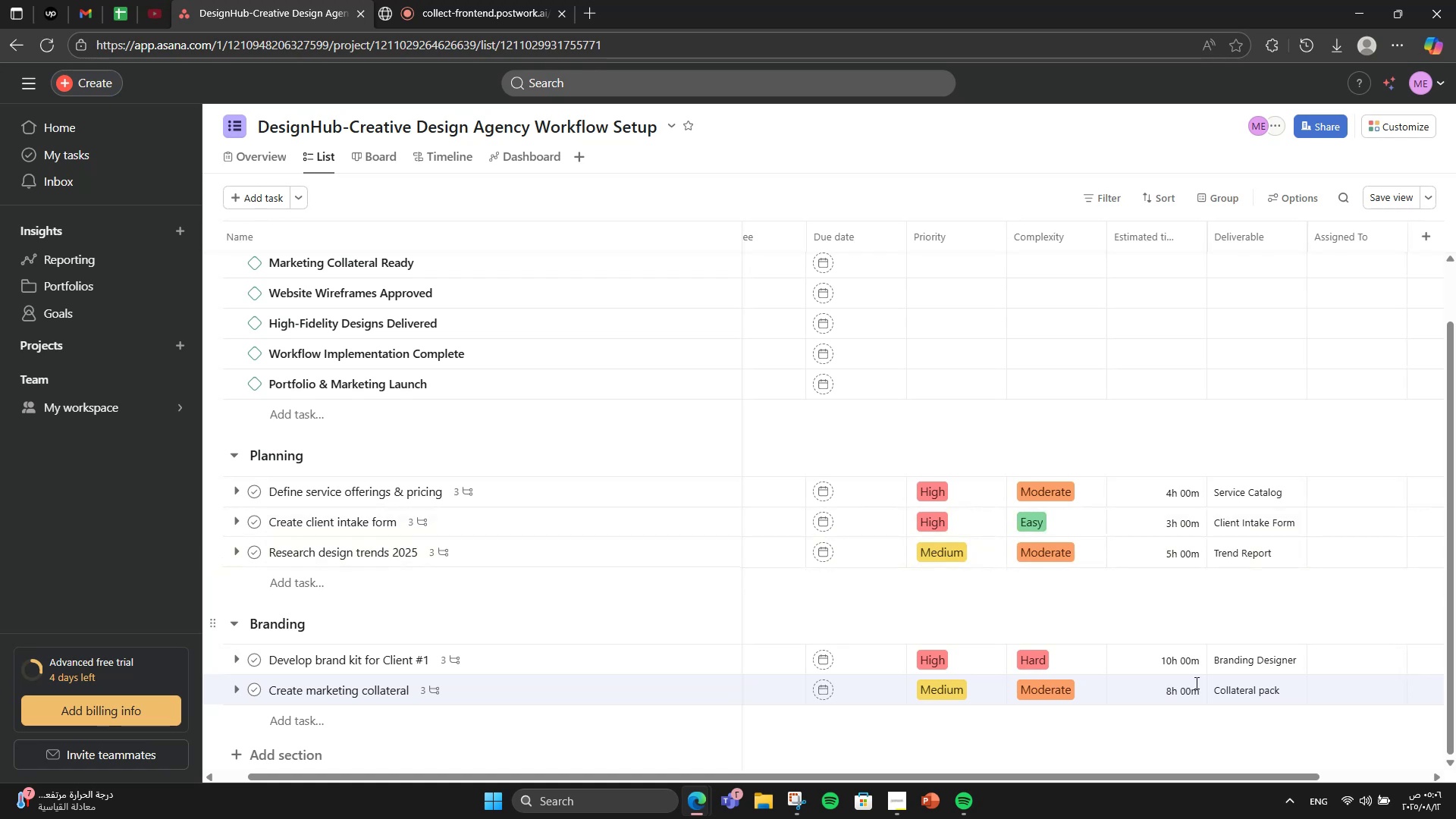 
wait(6.79)
 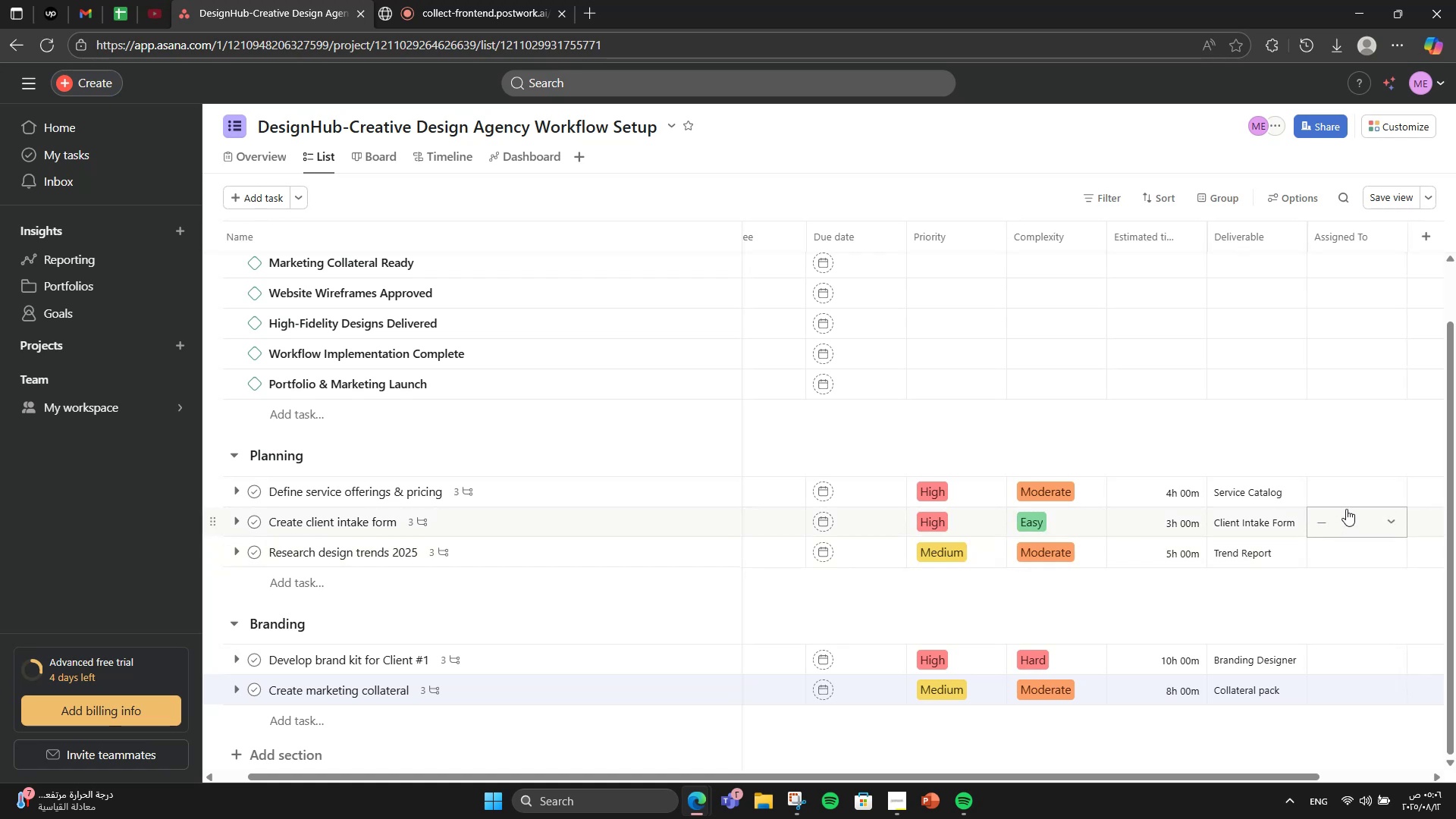 
double_click([1336, 491])
 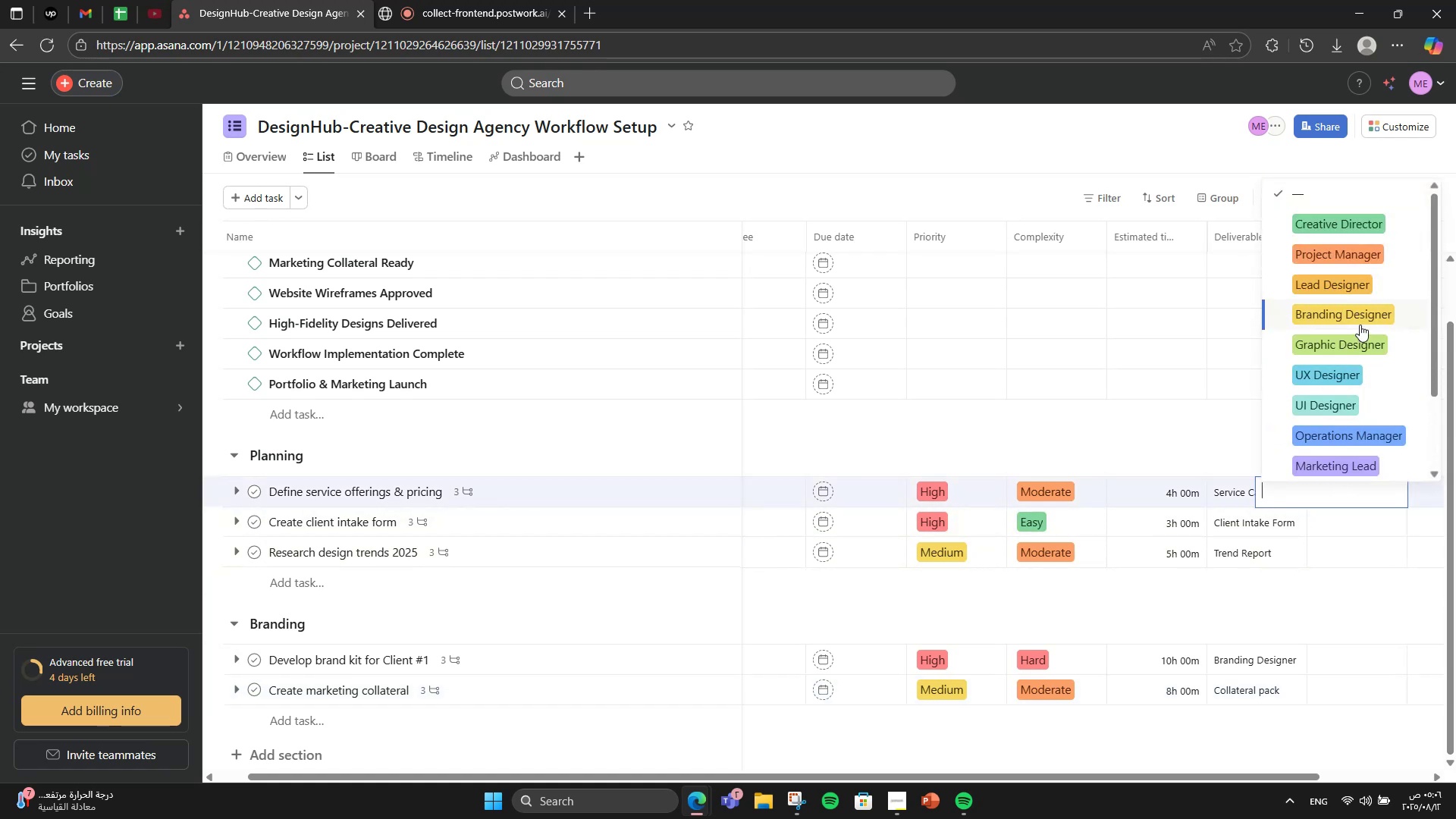 
scroll: coordinate [1383, 305], scroll_direction: up, amount: 1.0
 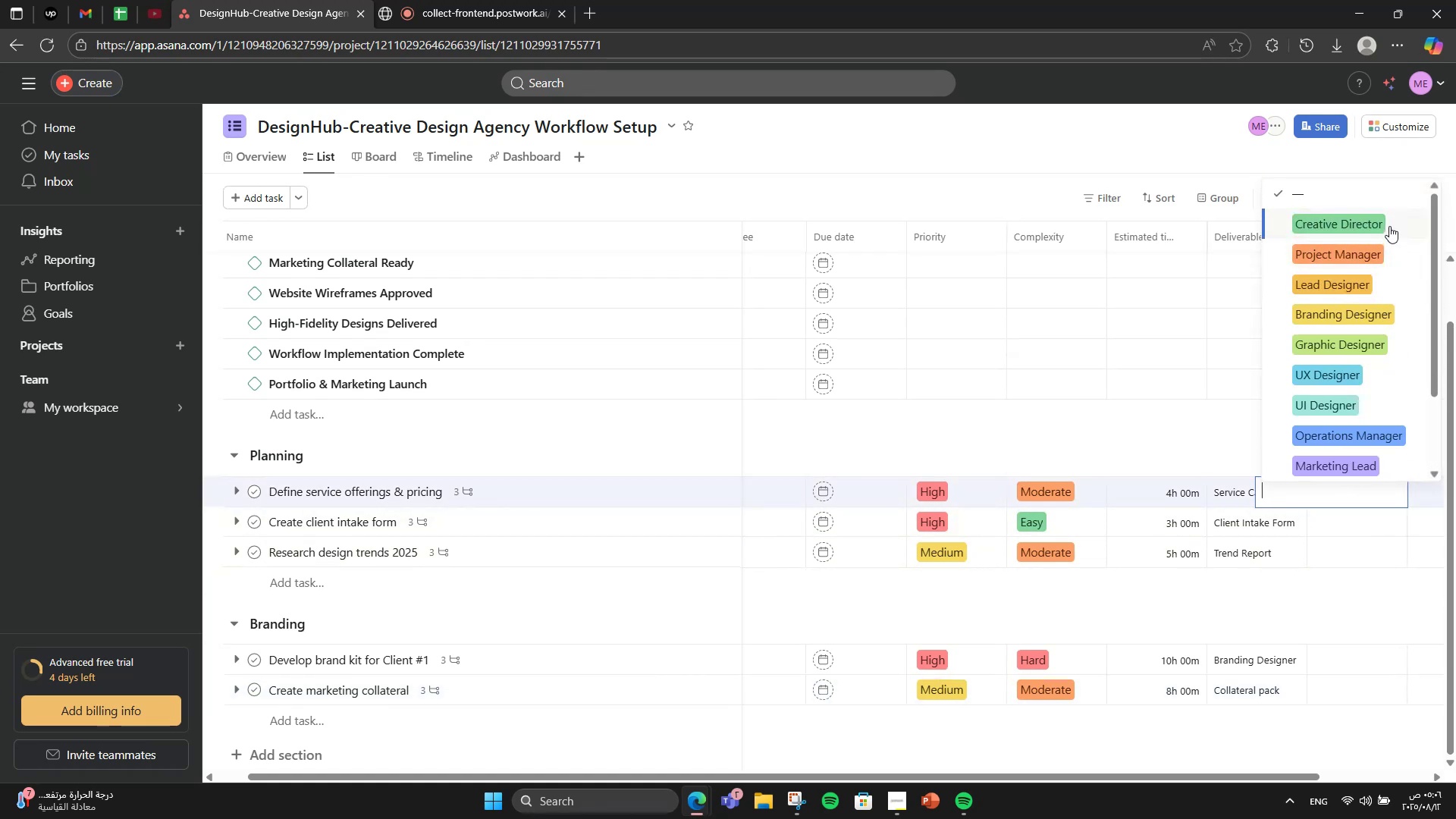 
left_click([1389, 224])
 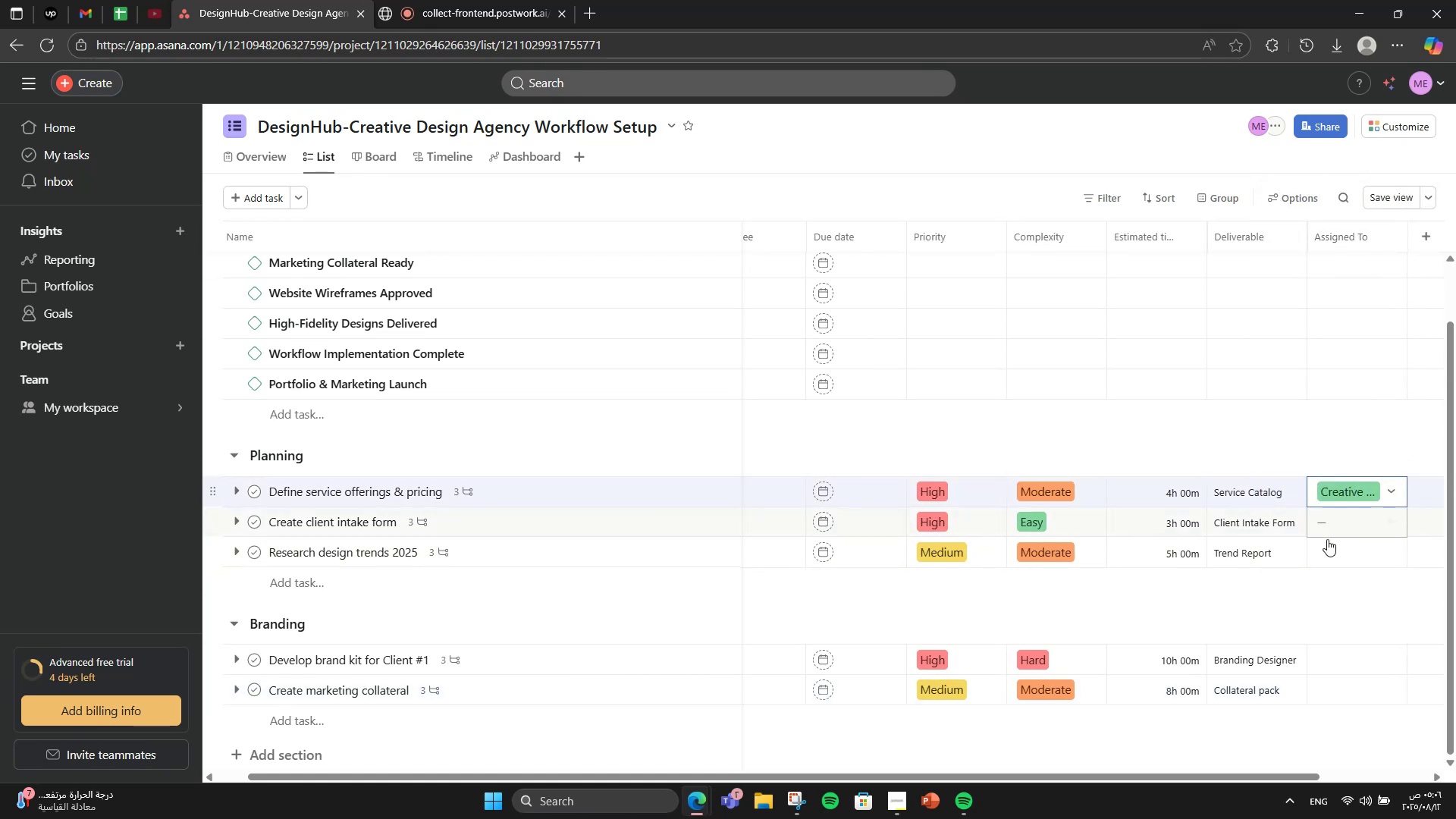 
left_click([1325, 529])
 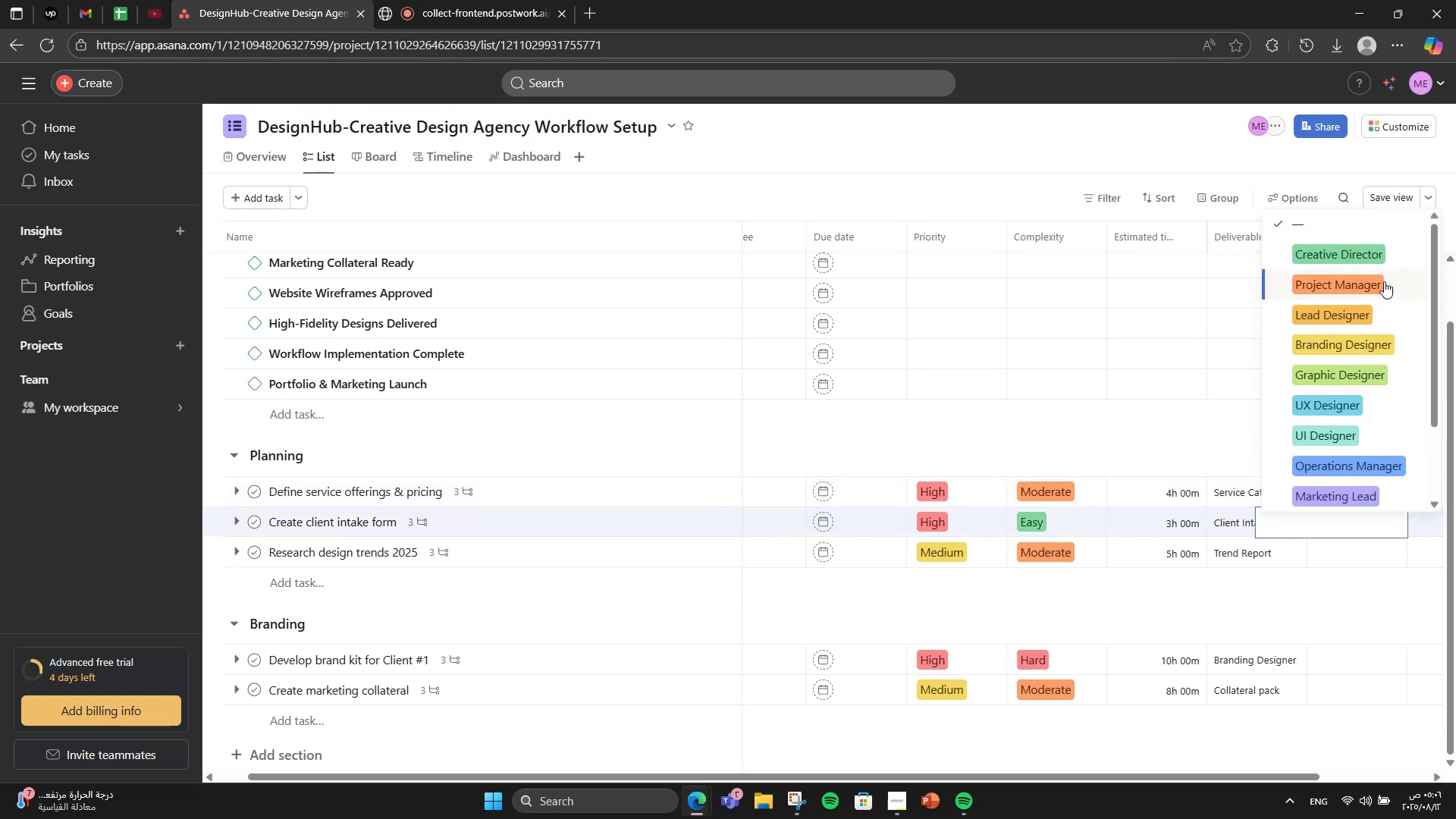 
left_click([1384, 282])
 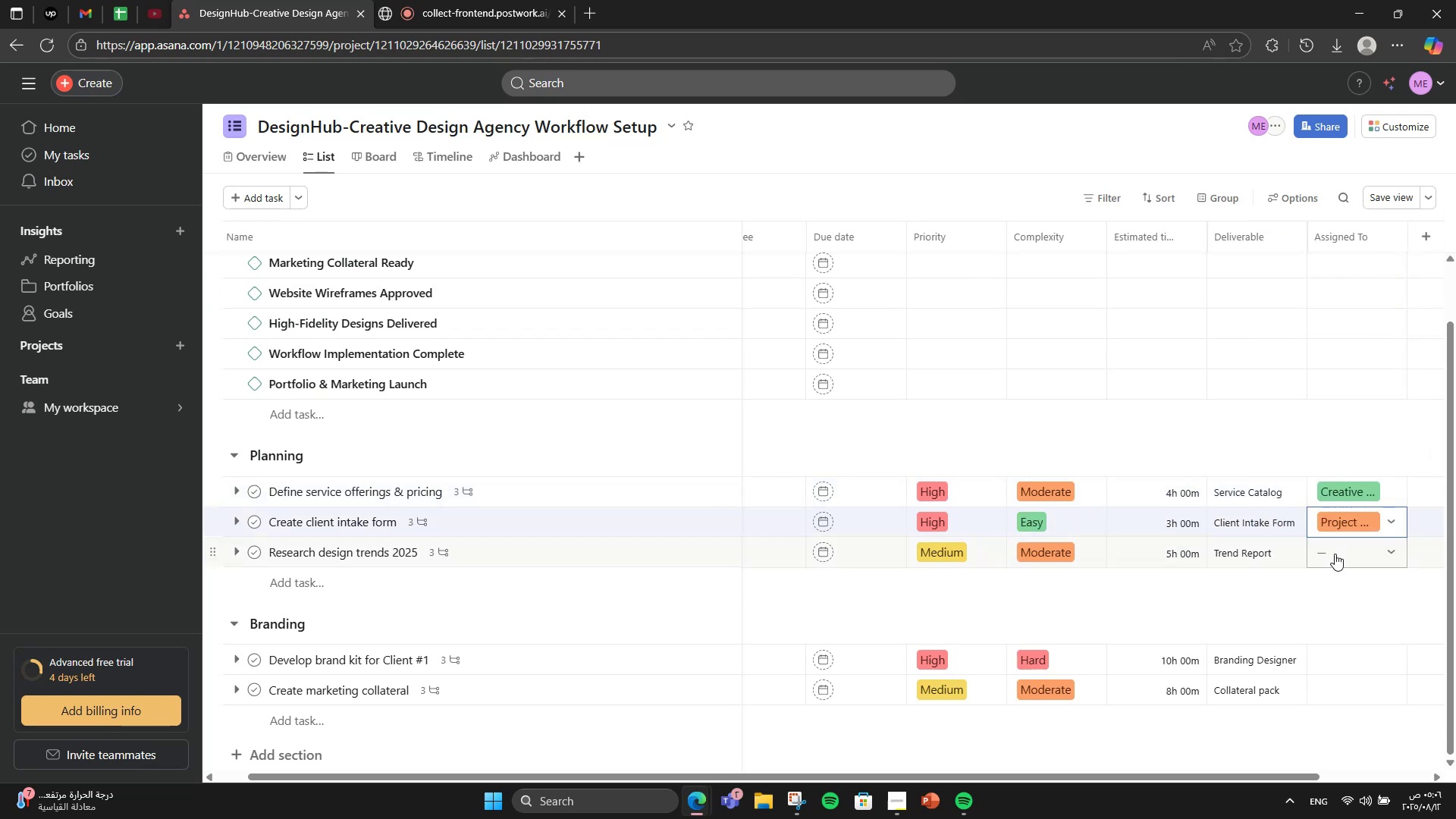 
left_click([1335, 554])
 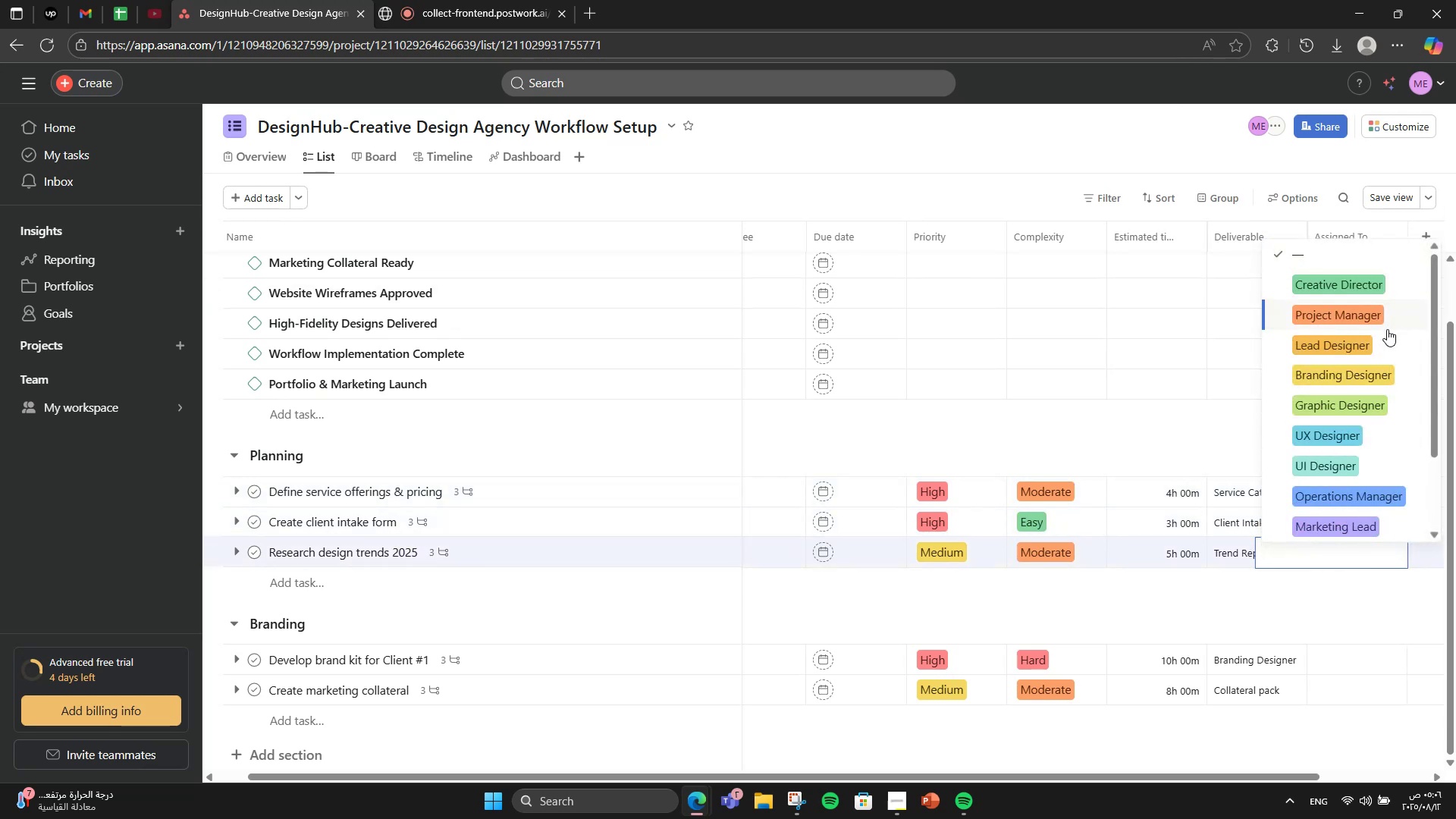 
left_click([1381, 340])
 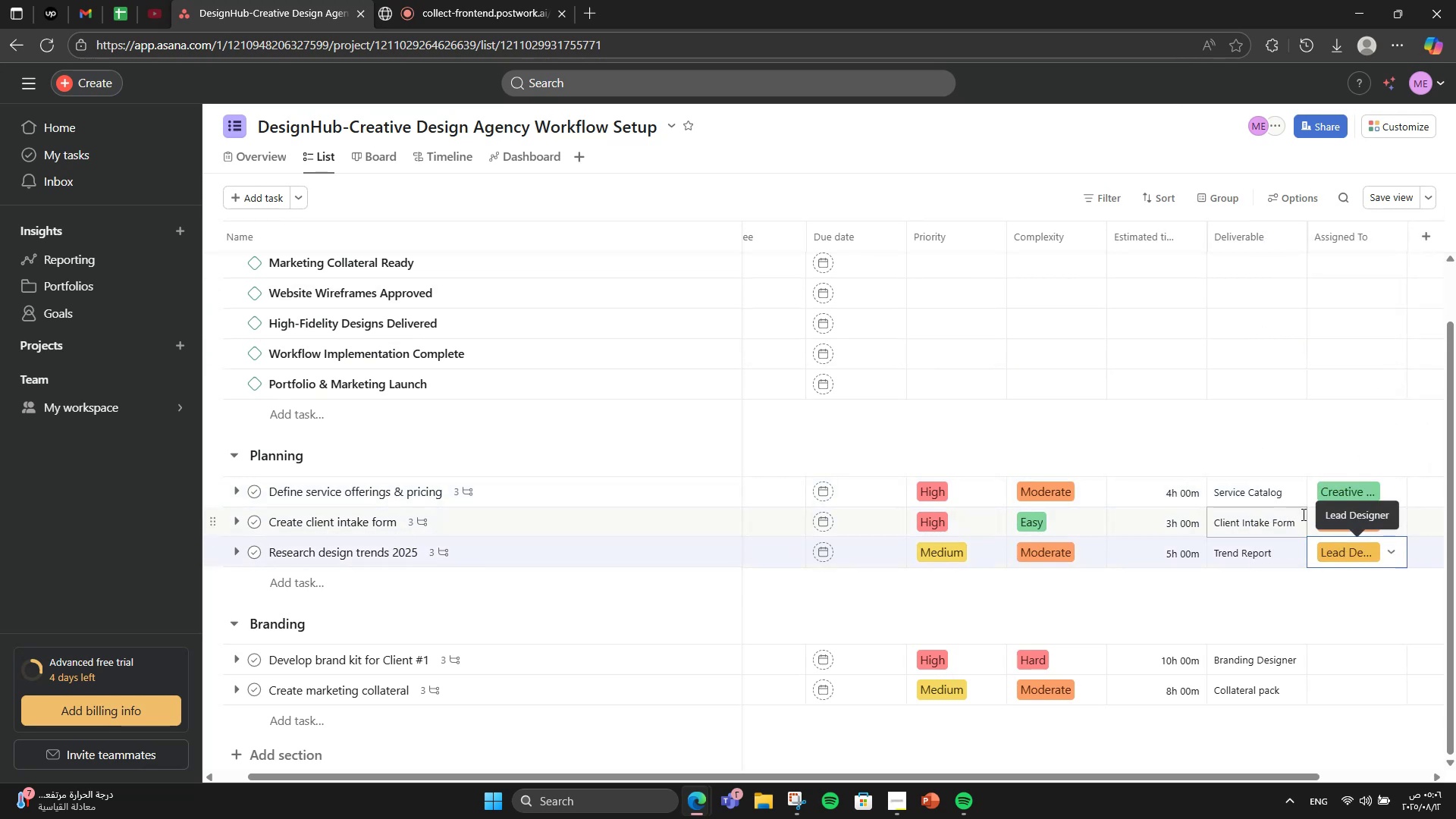 
scroll: coordinate [1307, 507], scroll_direction: down, amount: 1.0
 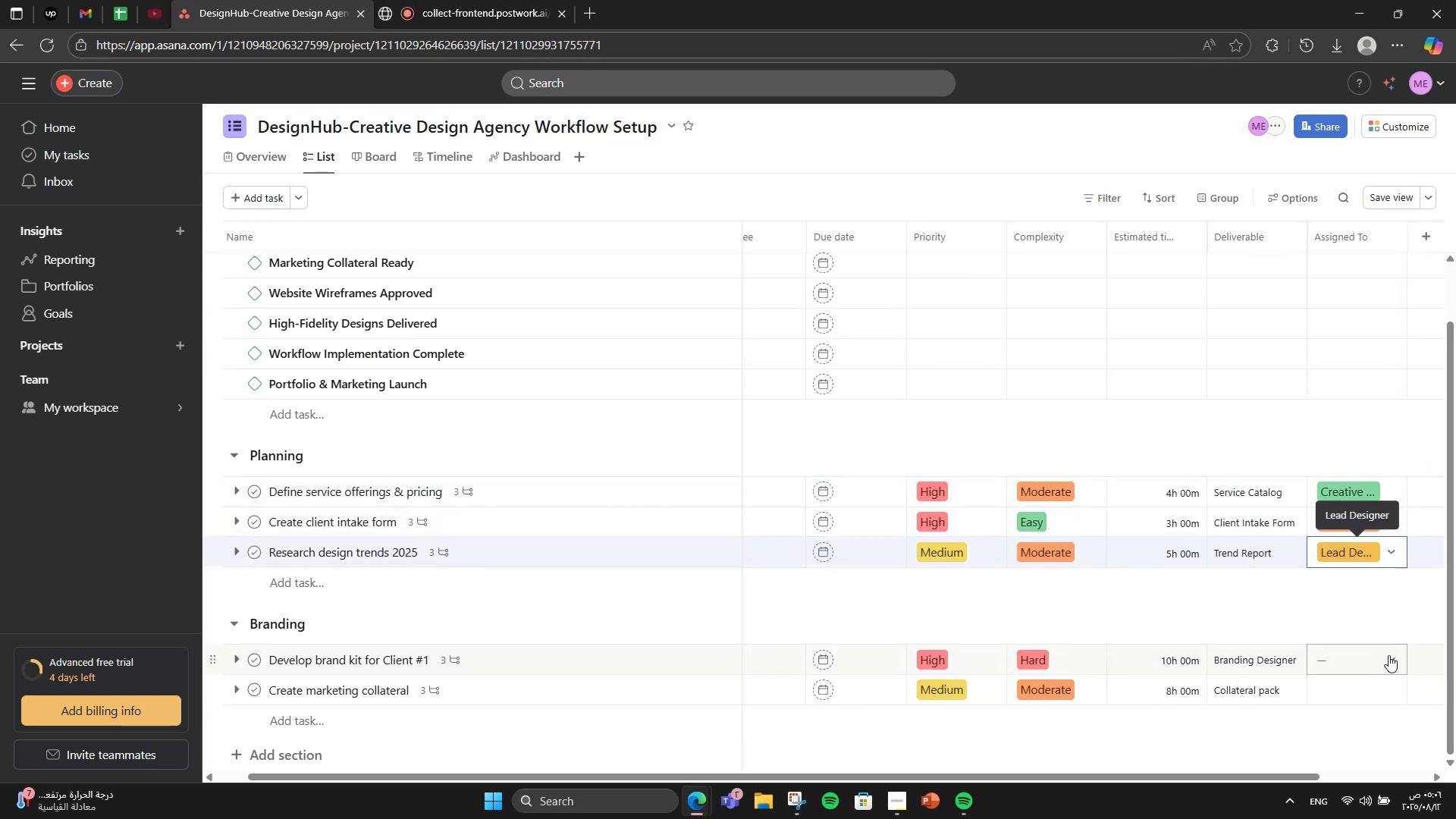 
left_click([1389, 655])
 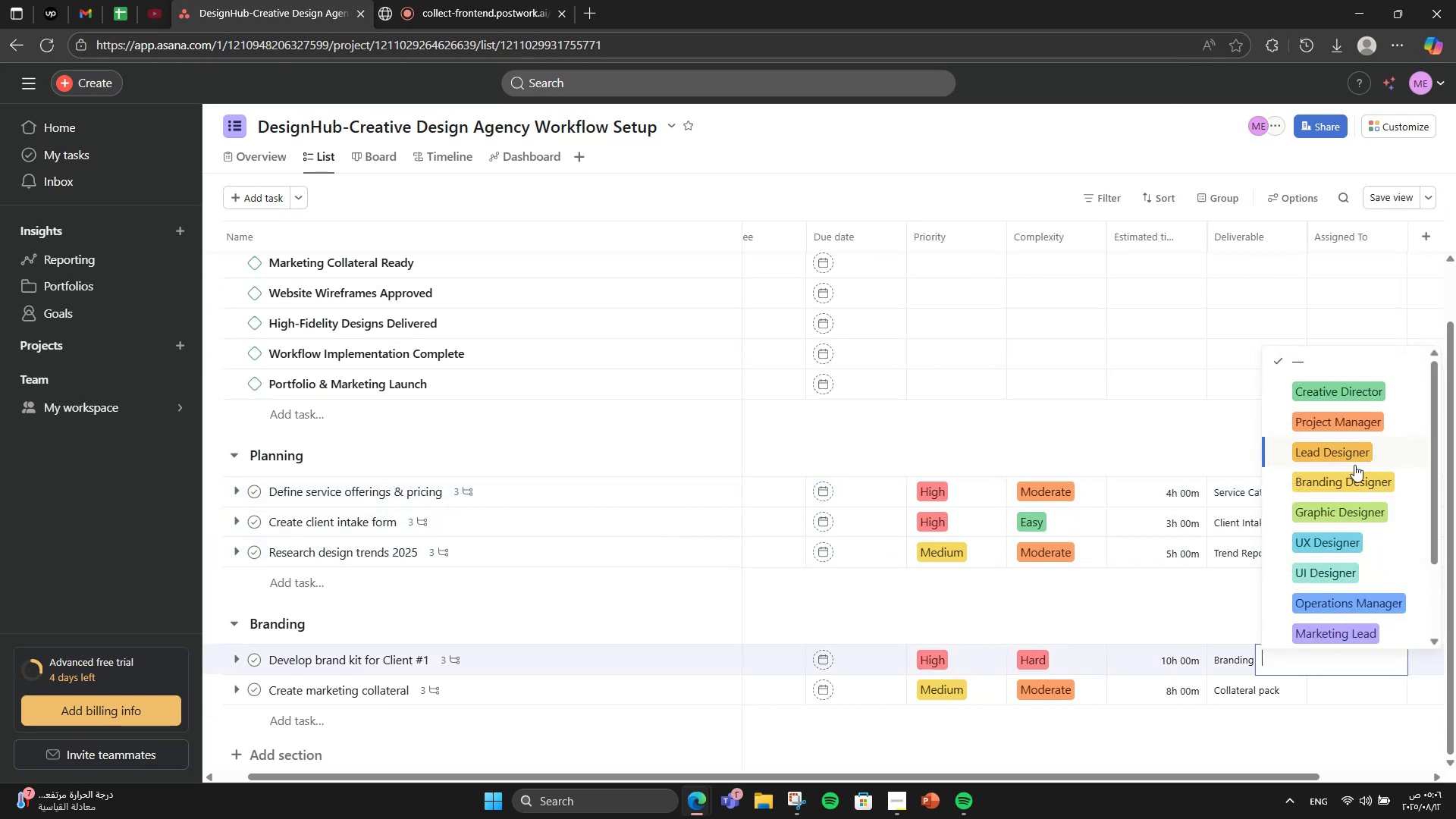 
left_click([1353, 474])
 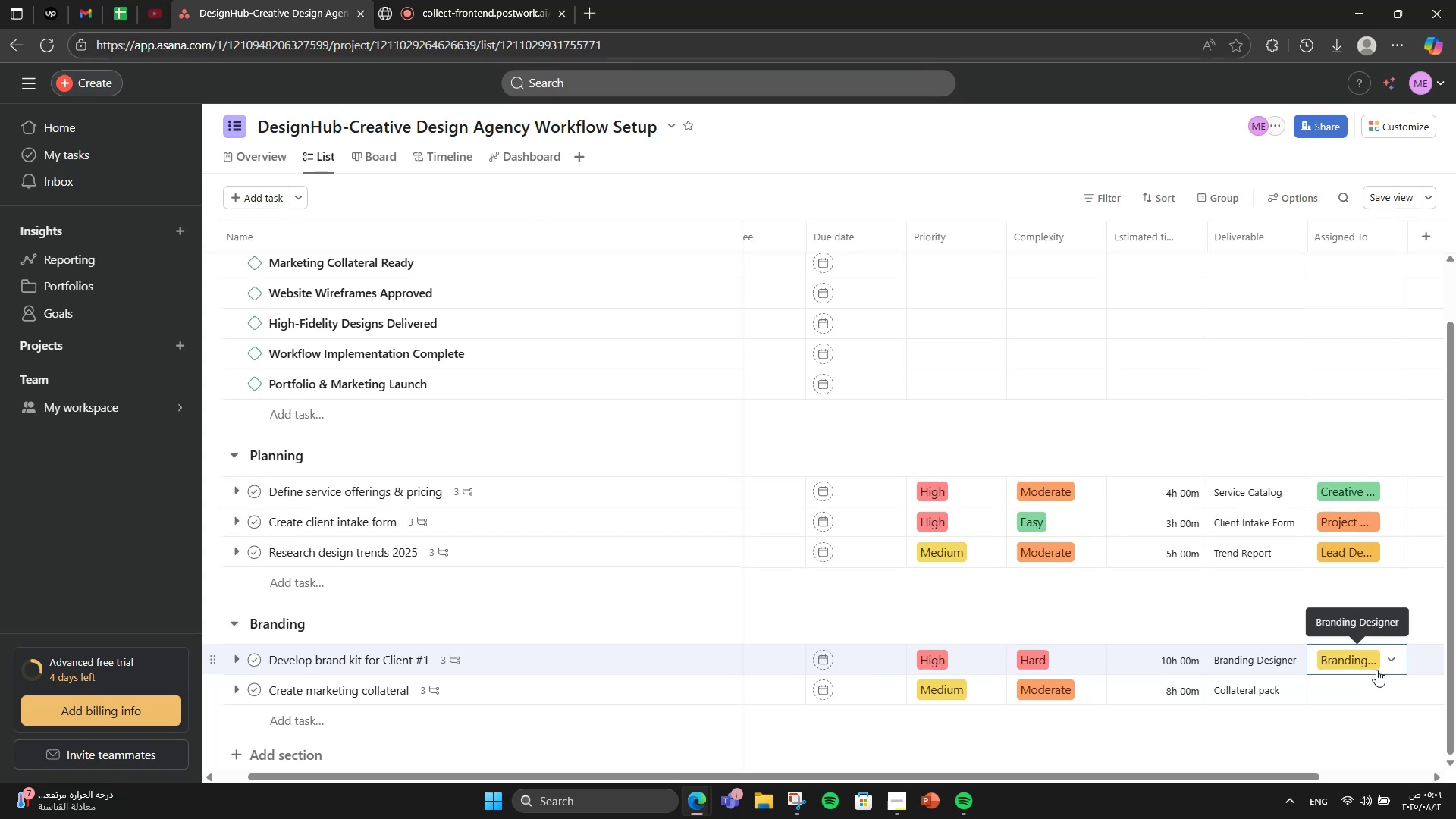 
left_click([1366, 683])
 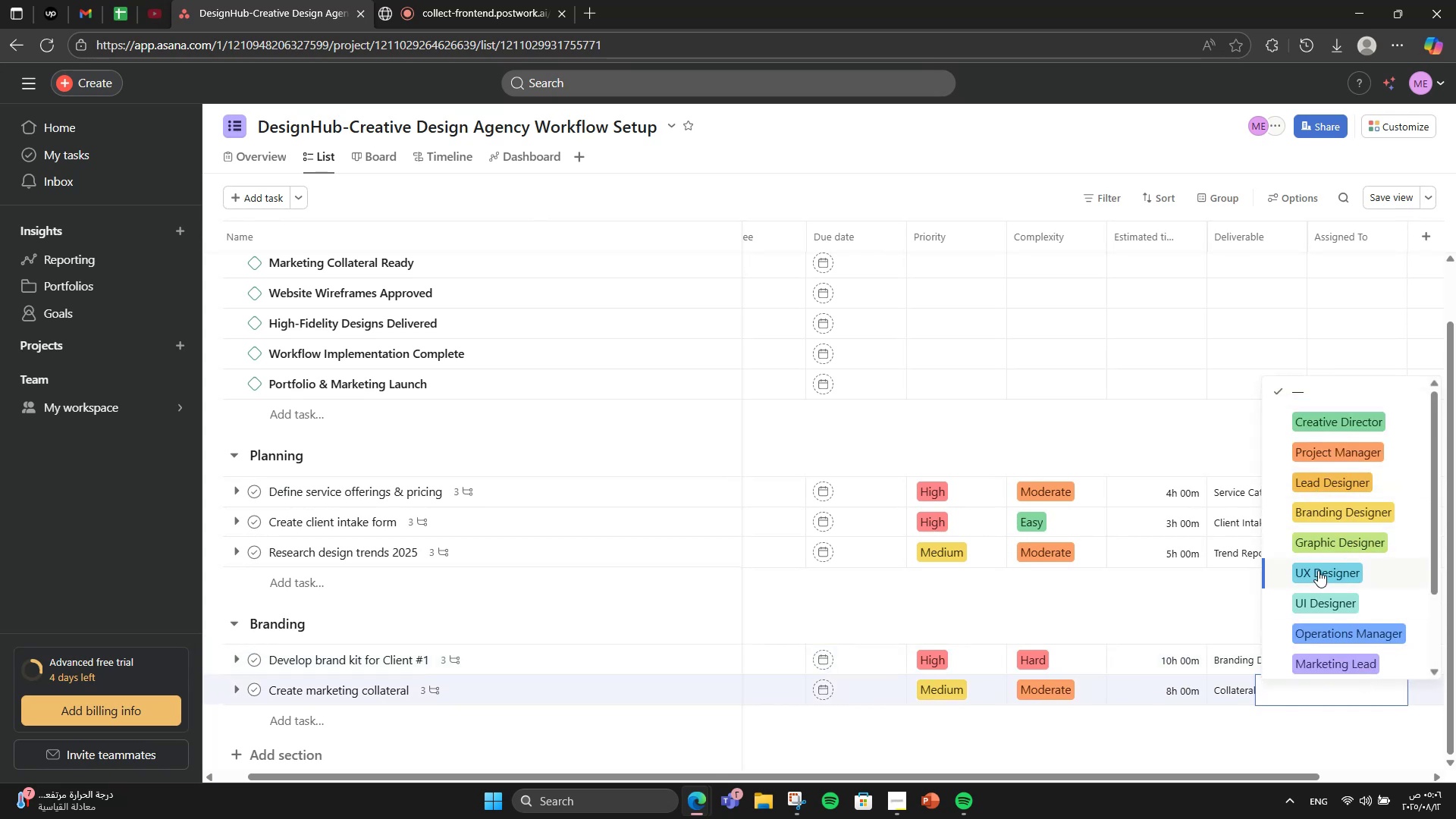 
left_click([1326, 554])
 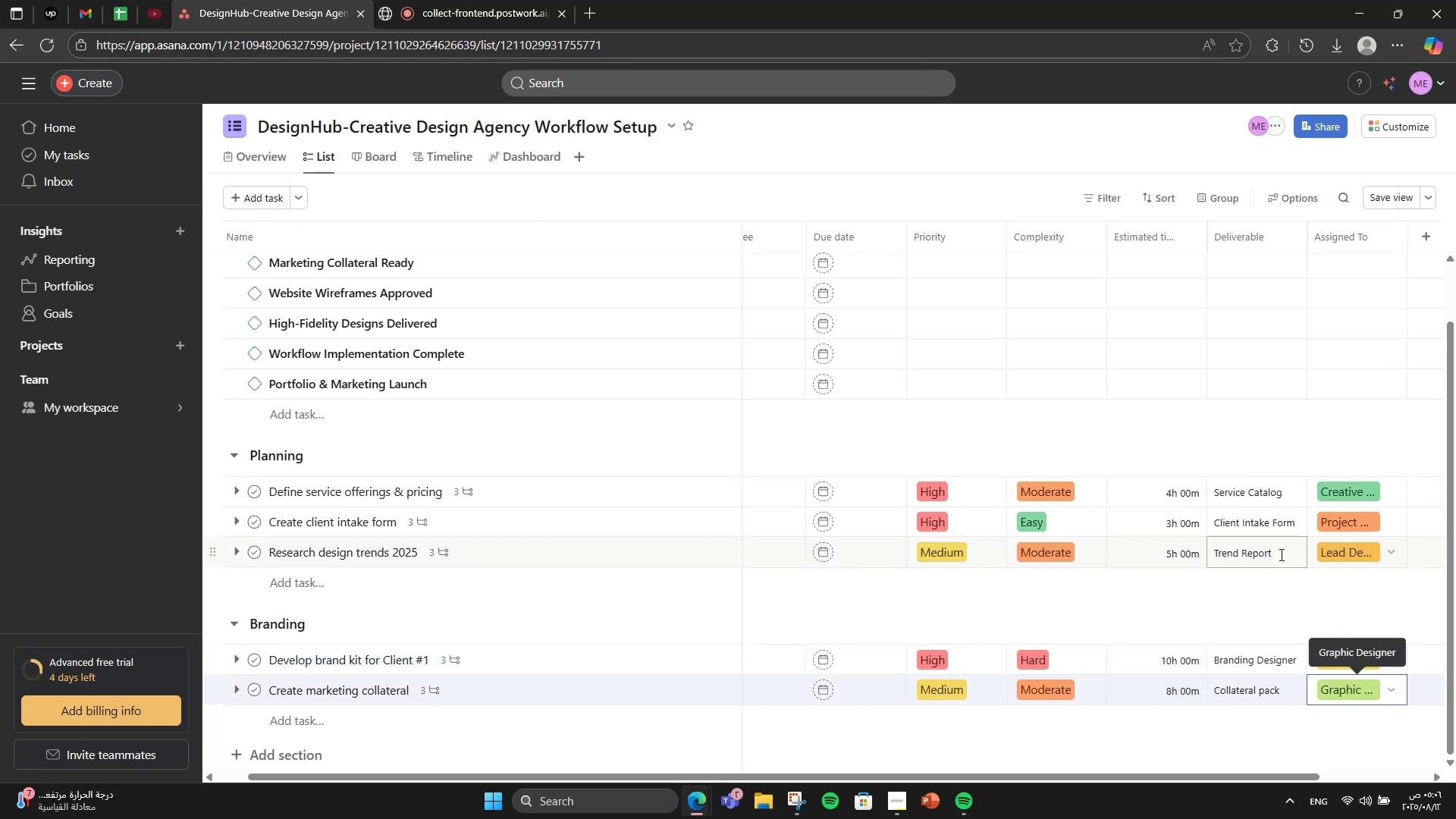 
scroll: coordinate [1213, 551], scroll_direction: down, amount: 5.0
 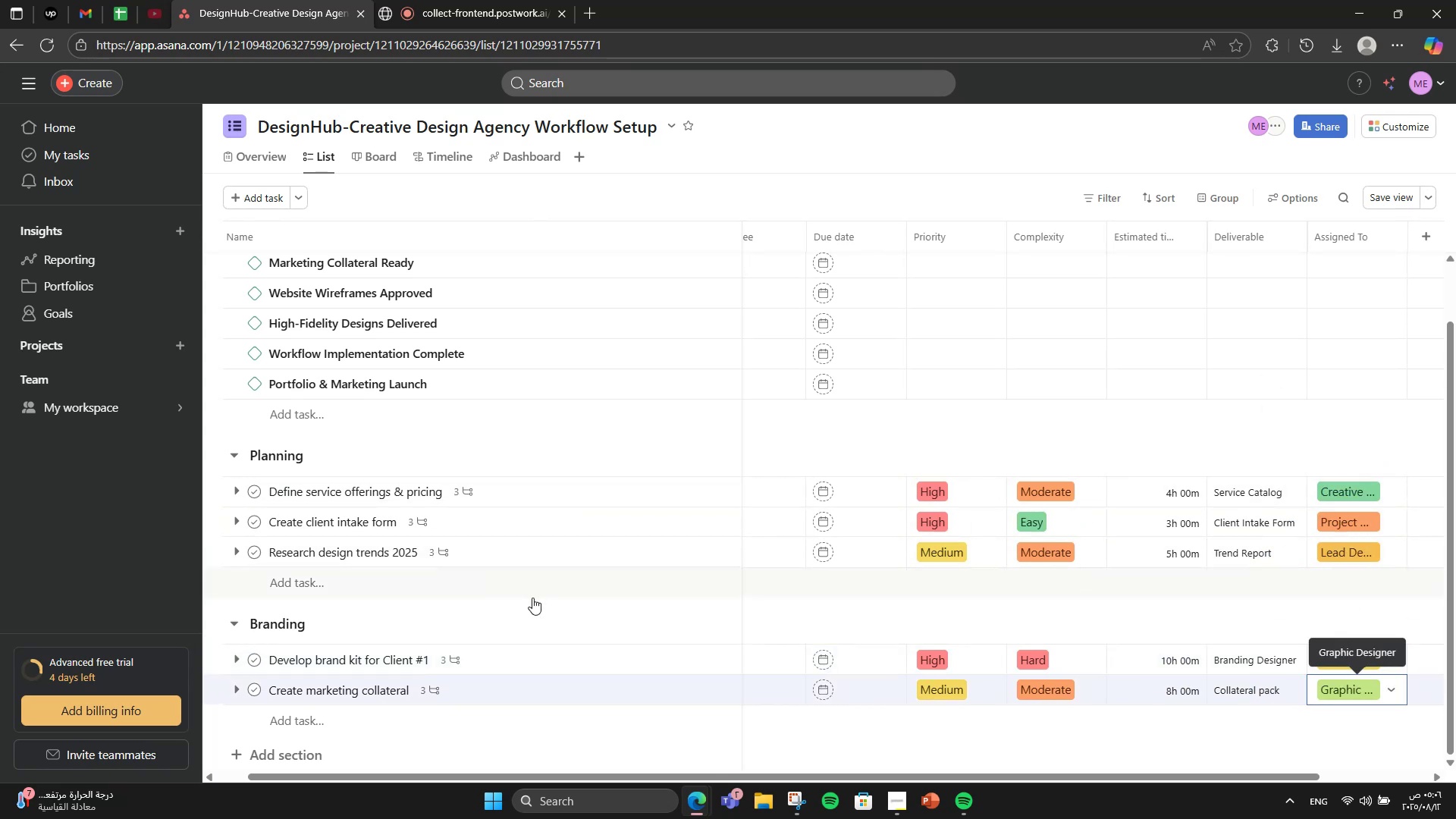 
left_click([532, 598])
 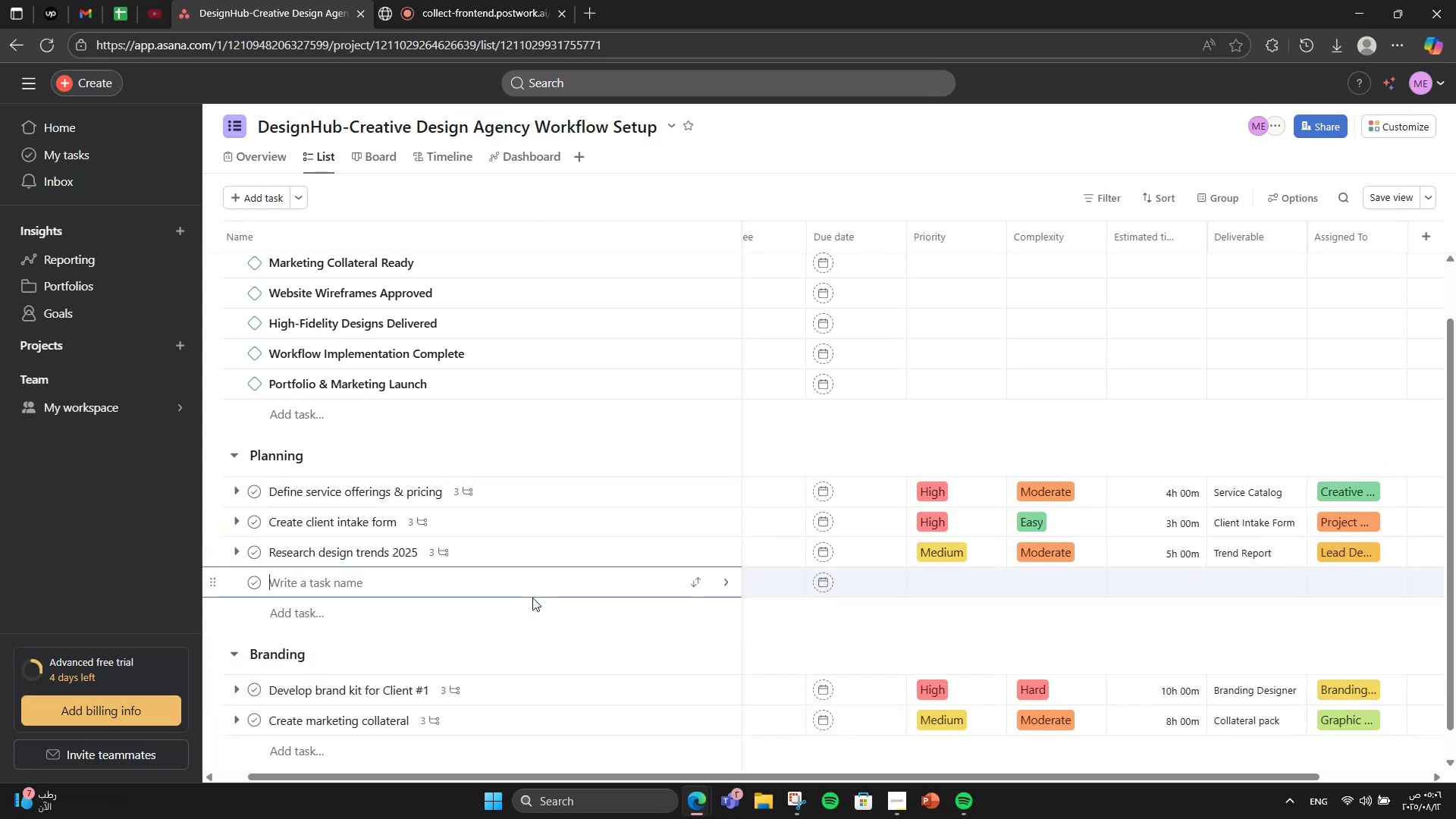 
wait(7.61)
 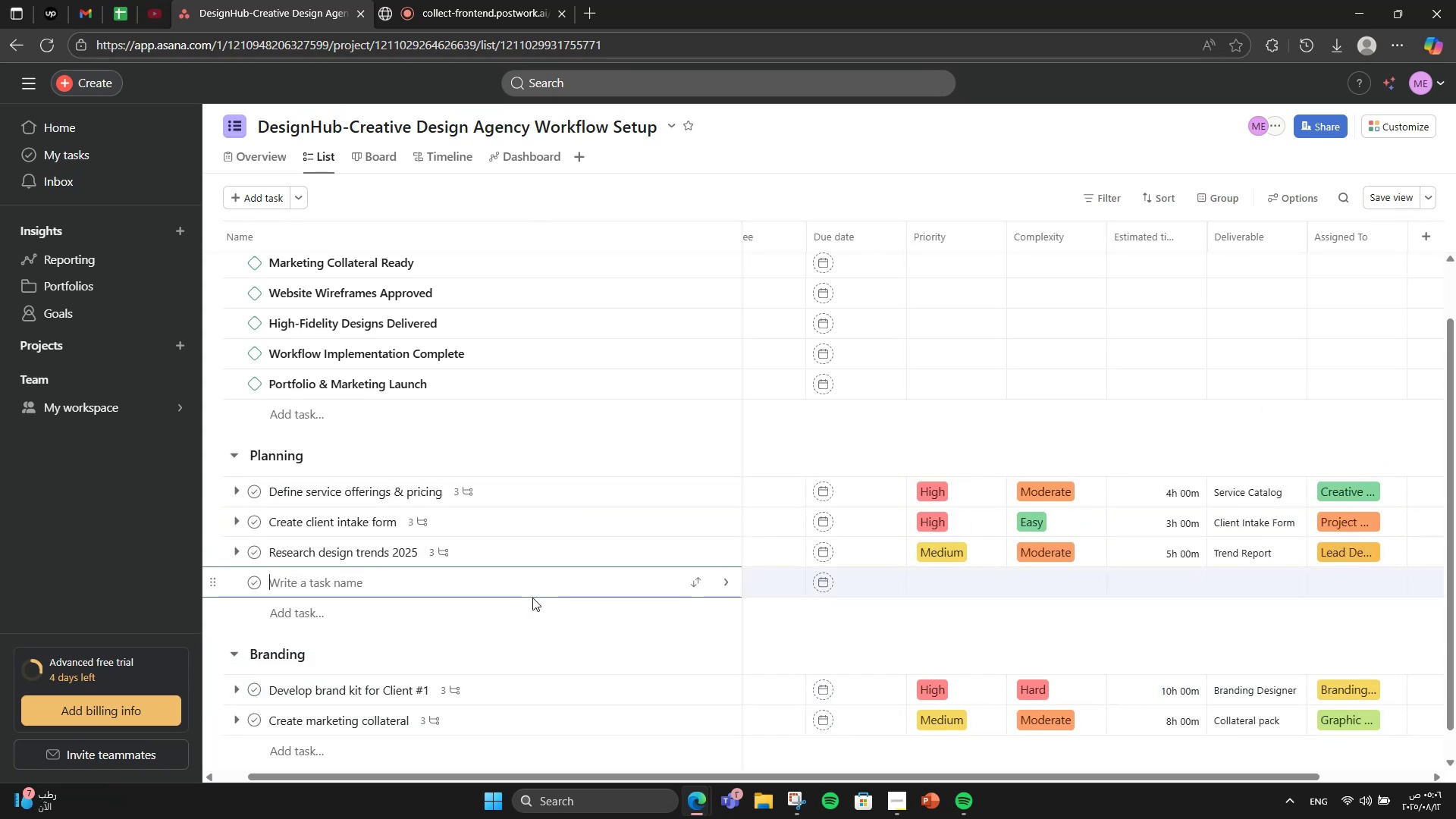 
scroll: coordinate [284, 651], scroll_direction: down, amount: 4.0
 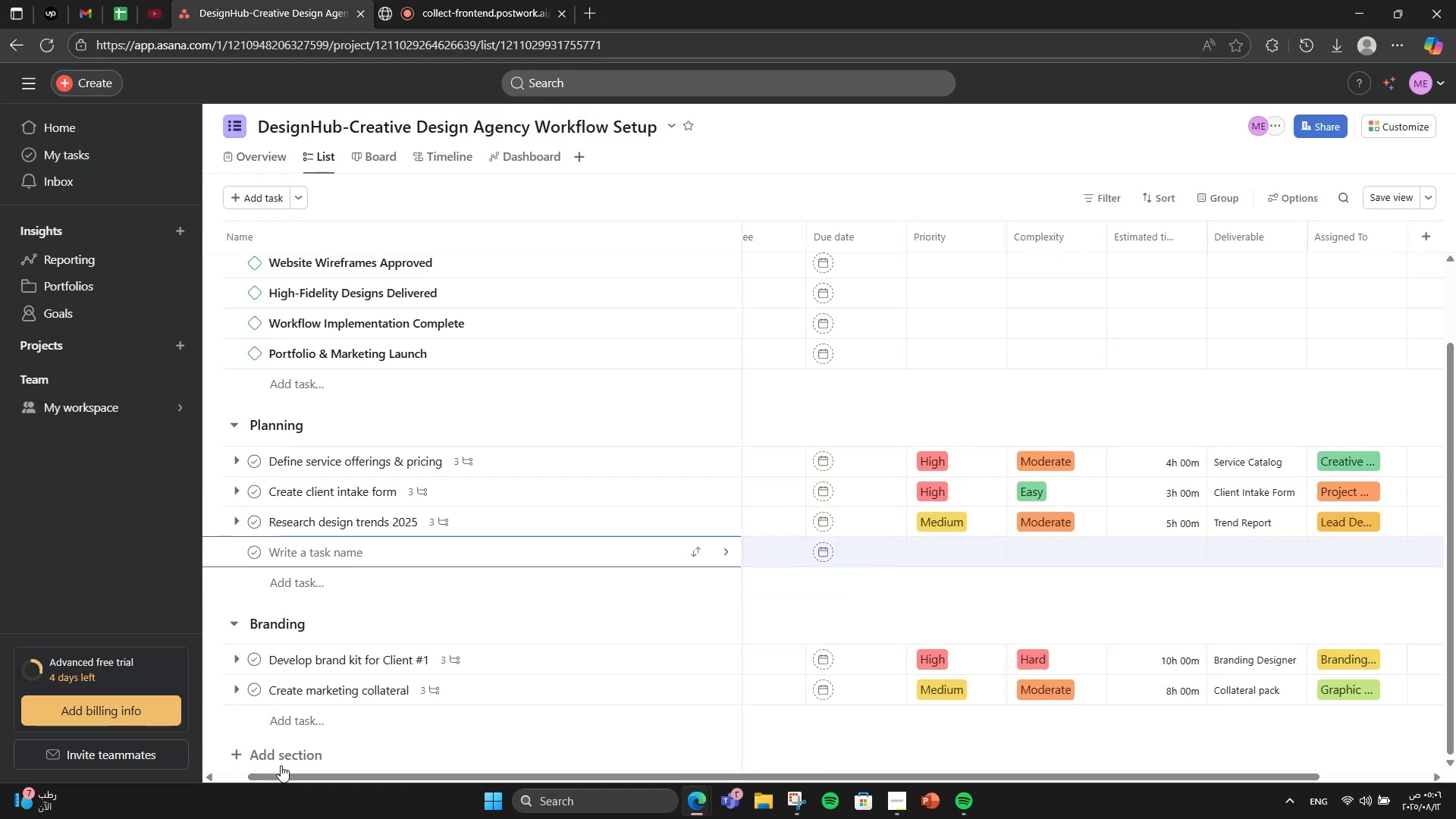 
left_click([284, 743])
 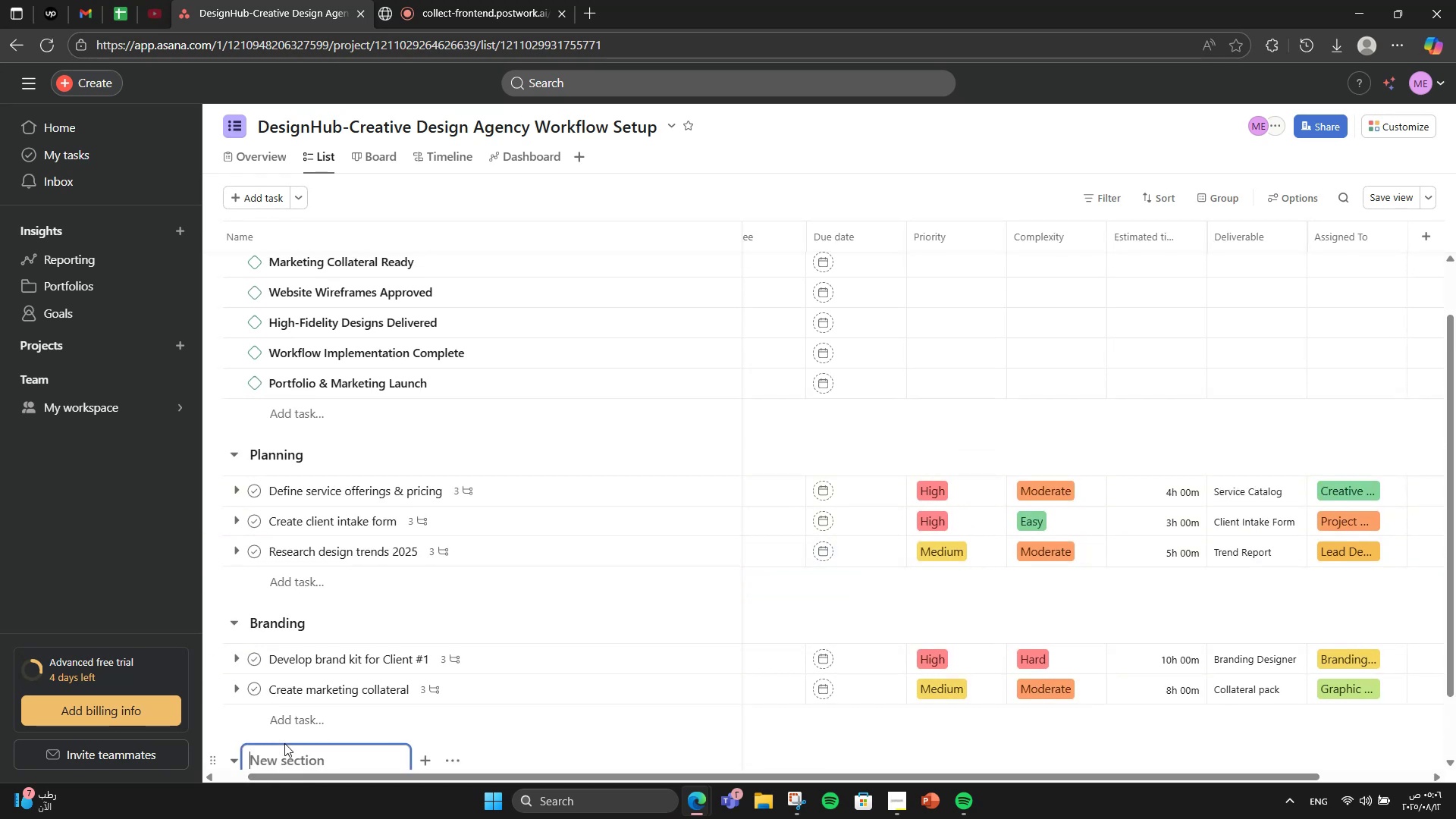 
scroll: coordinate [297, 689], scroll_direction: down, amount: 3.0
 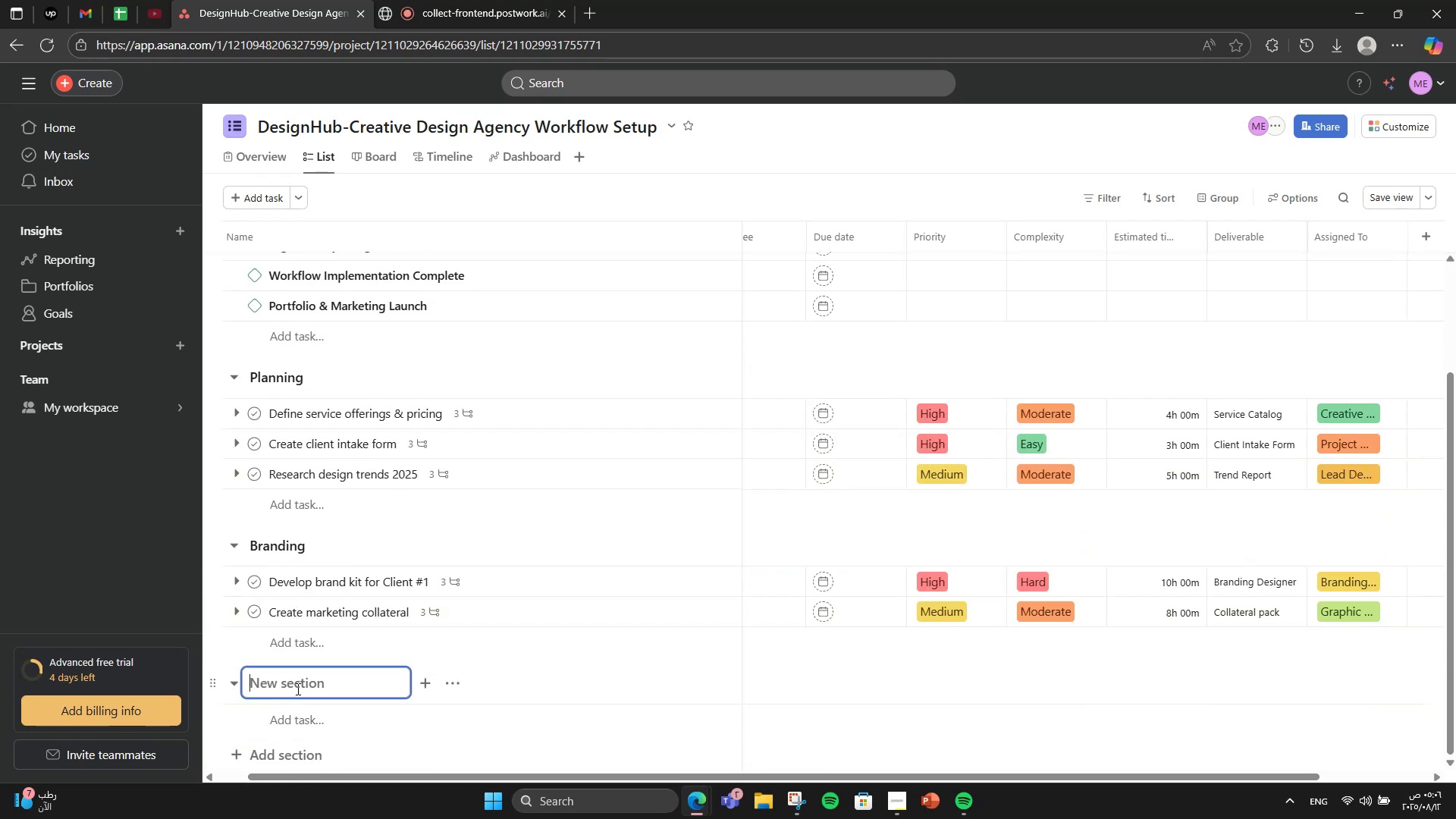 
type(UI/UX)
 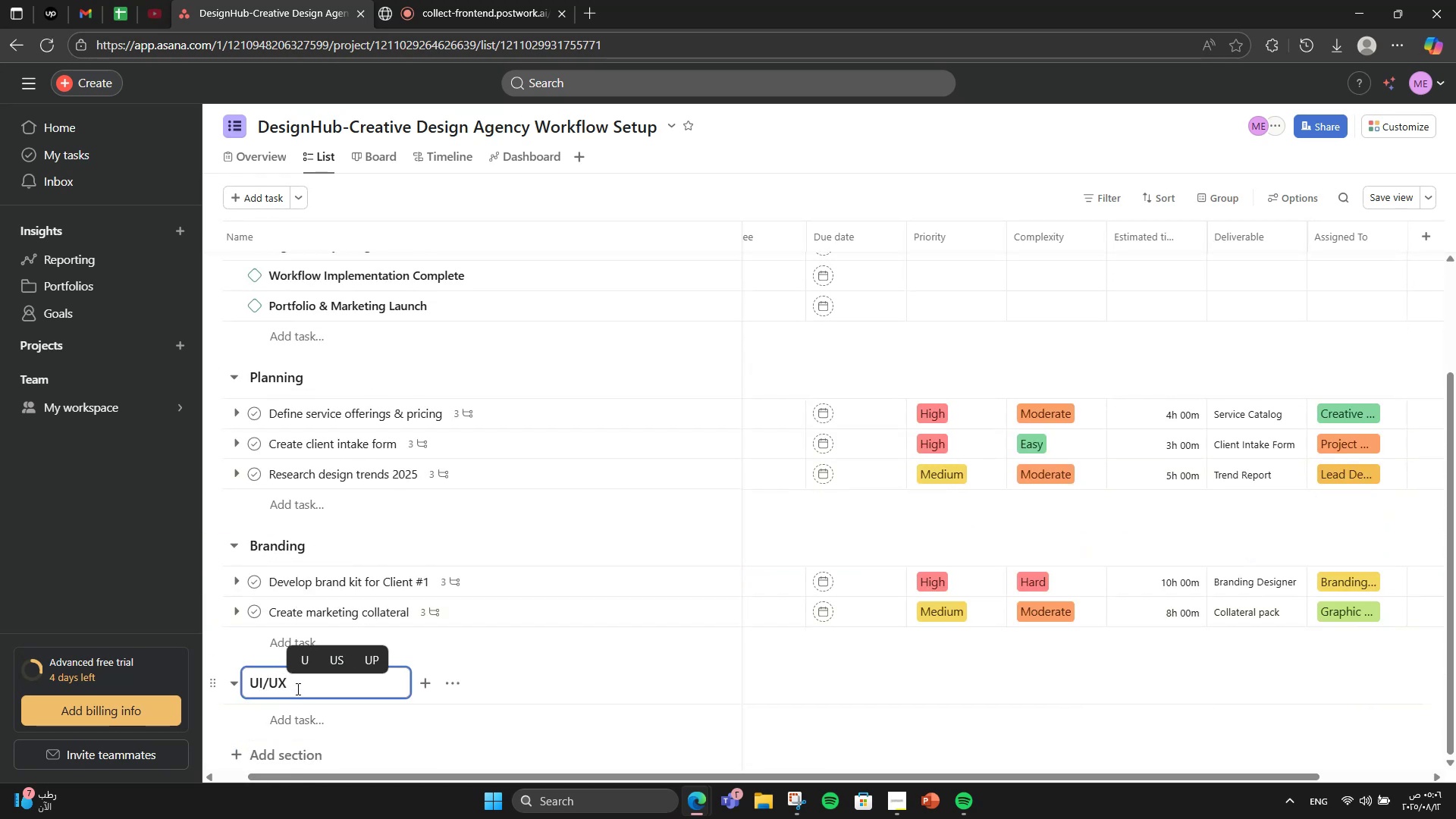 
key(Enter)
 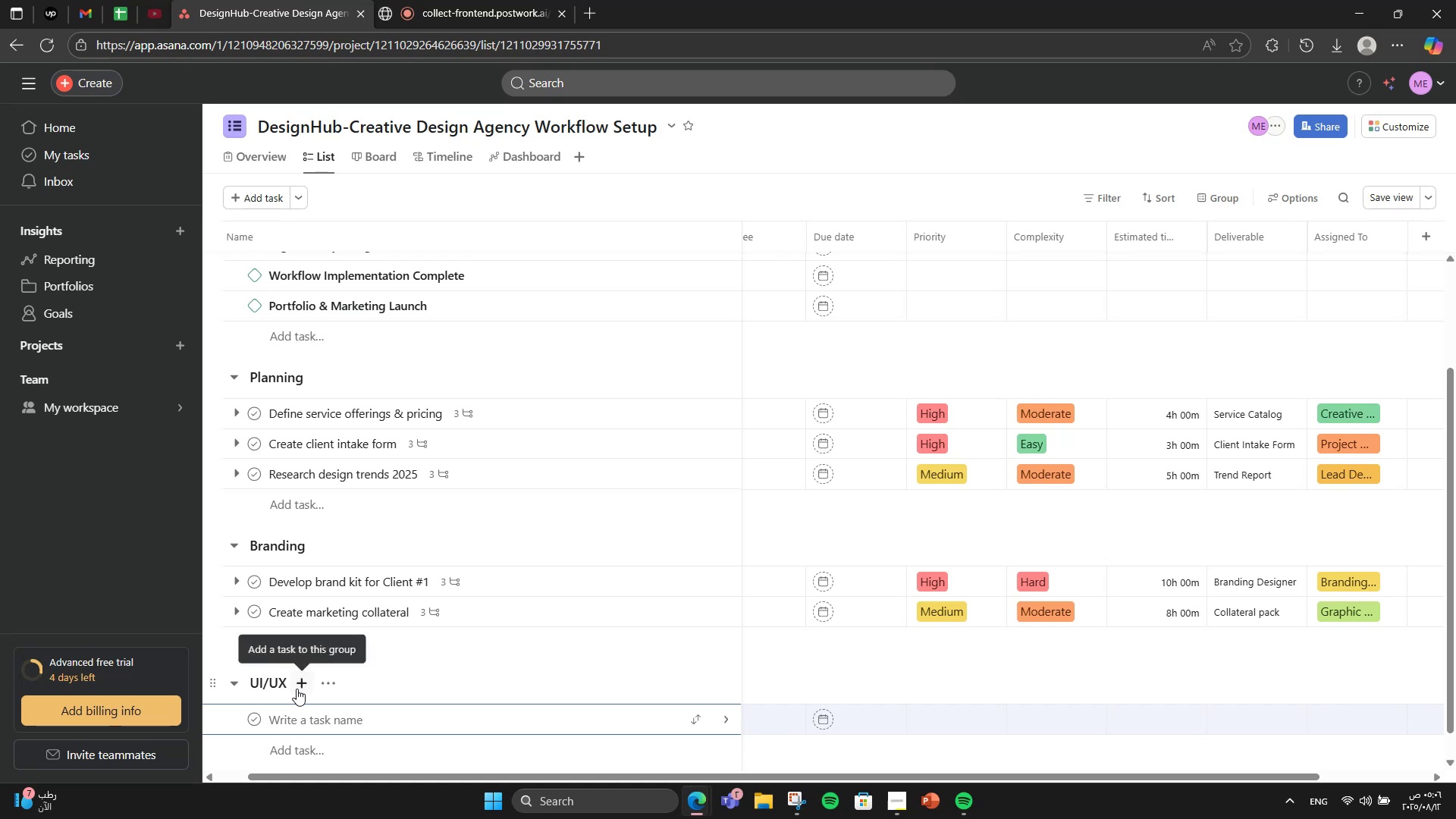 
type(Wireframe client website)
 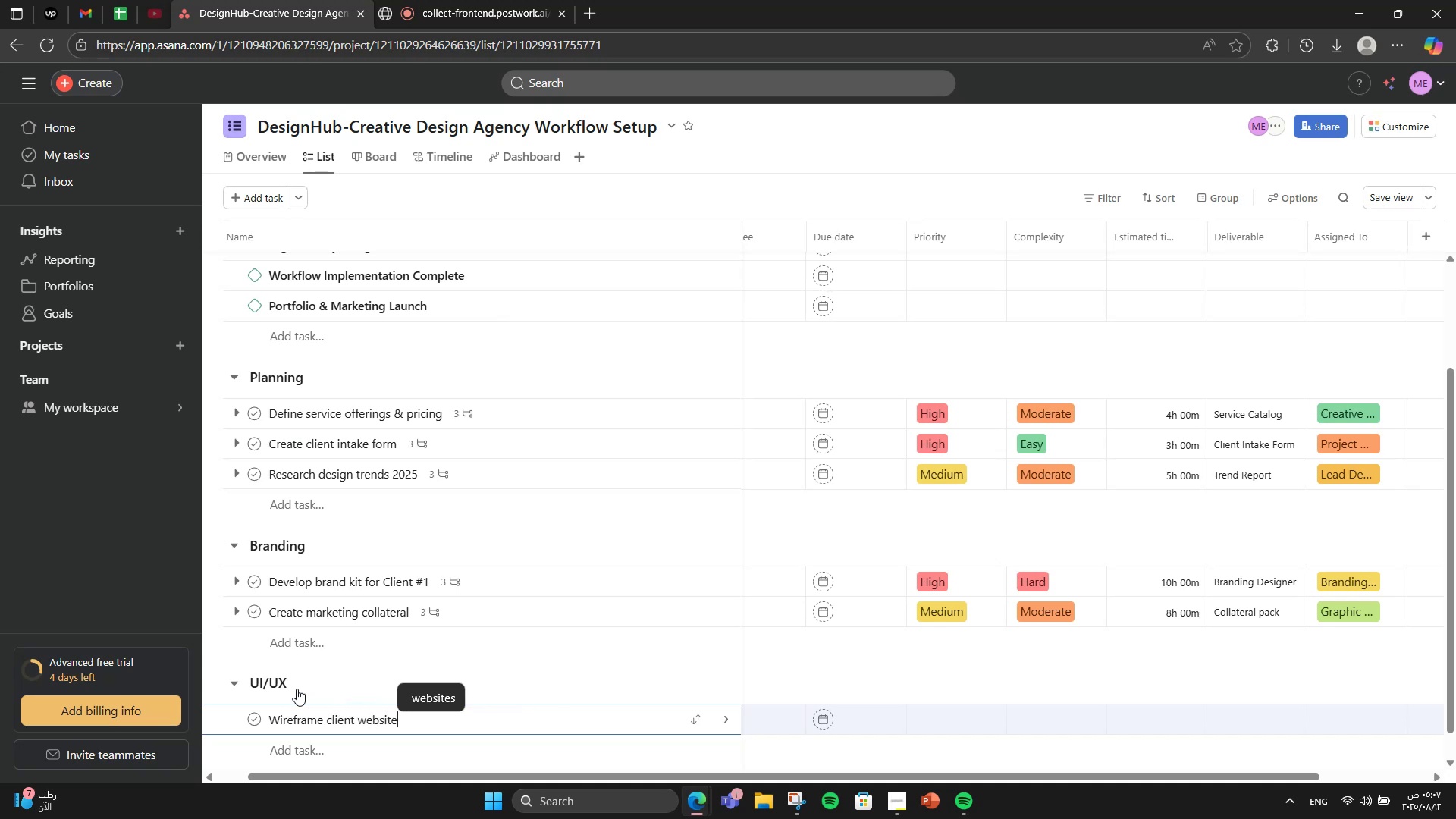 
key(Enter)
 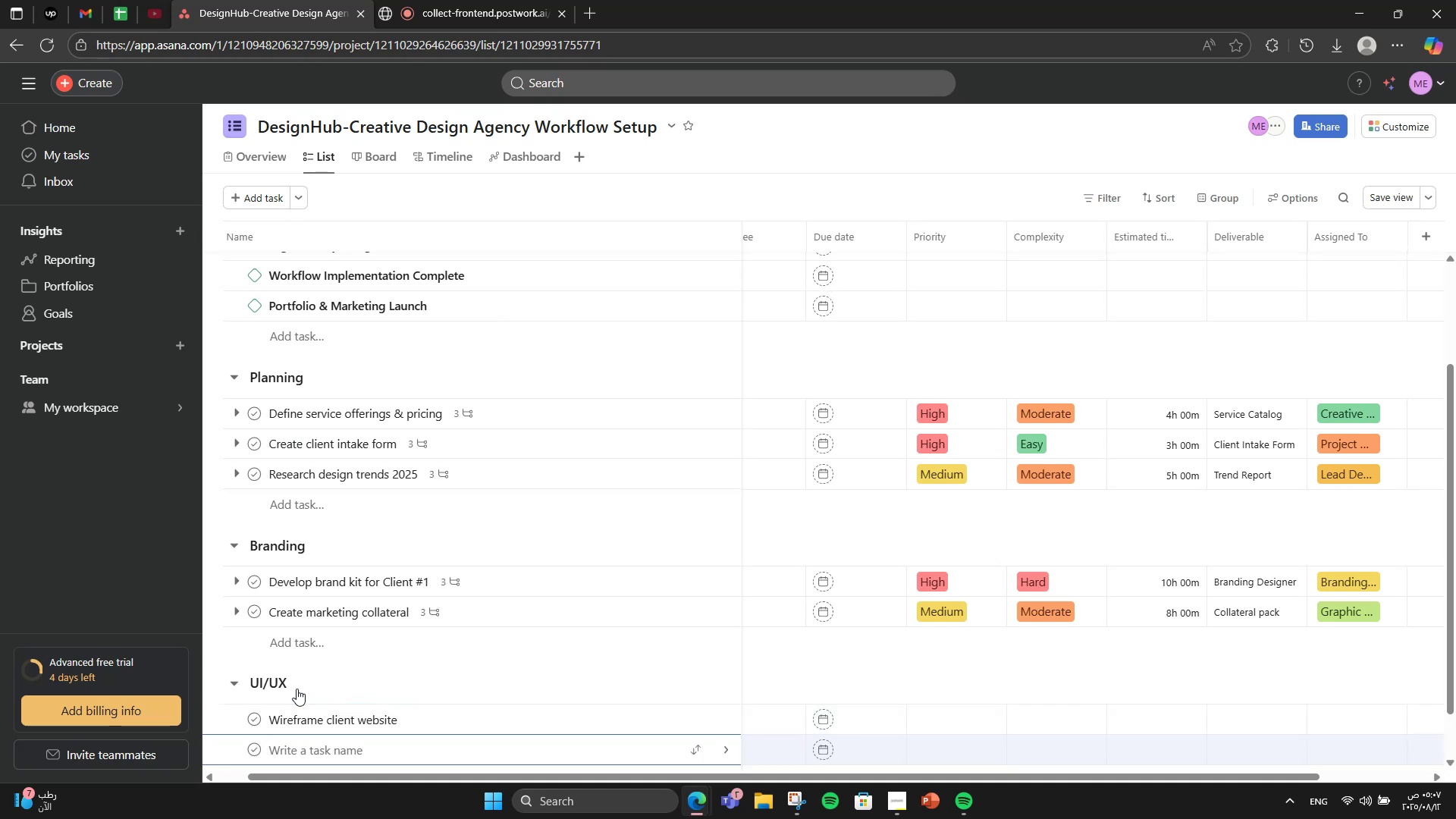 
type(Design high )
key(Backspace)
type(-fidelity [VolumeDown][VolumeDown][VolumeDown])
 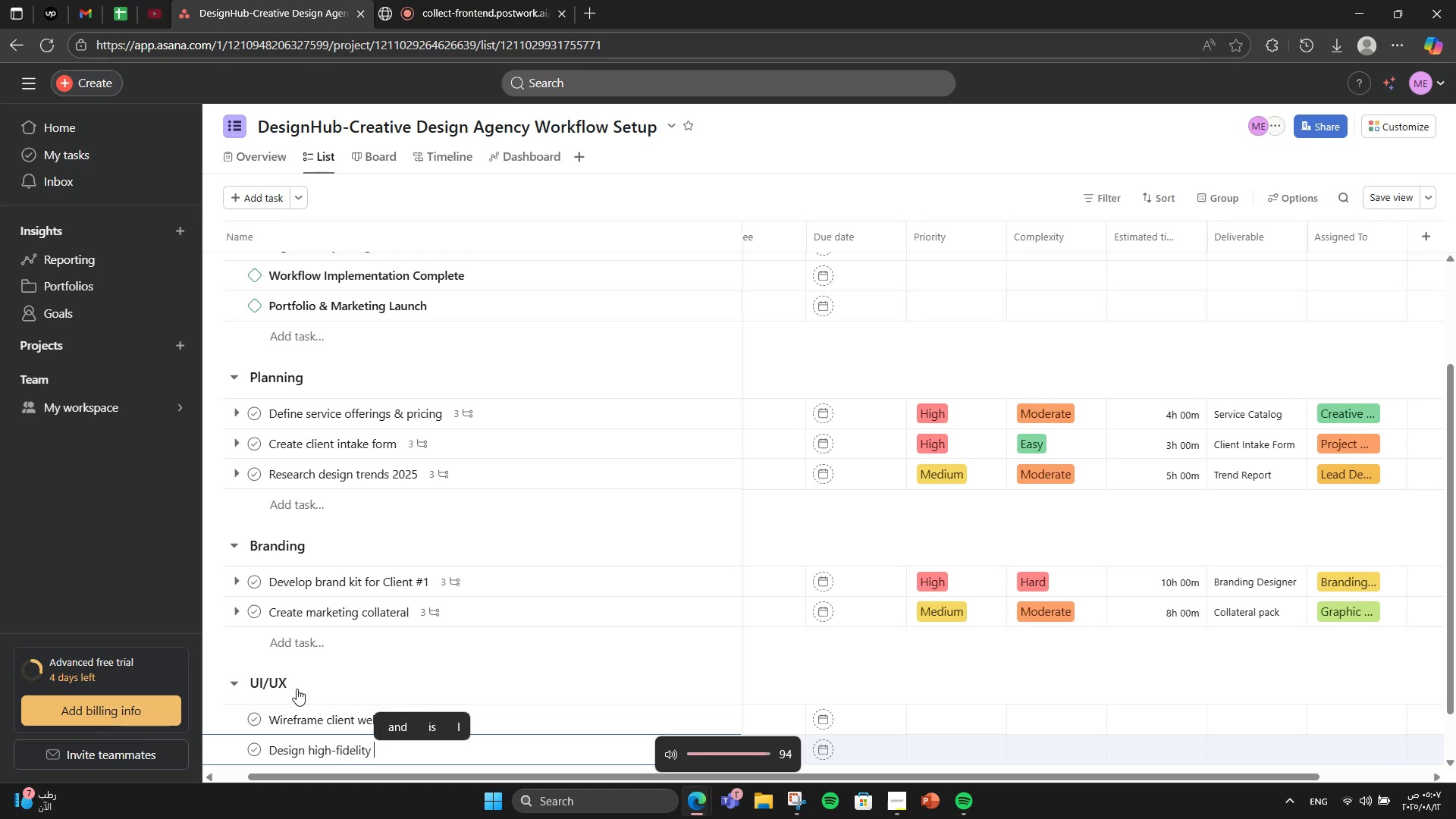 
hold_key(key=VolumeDown, duration=0.97)
 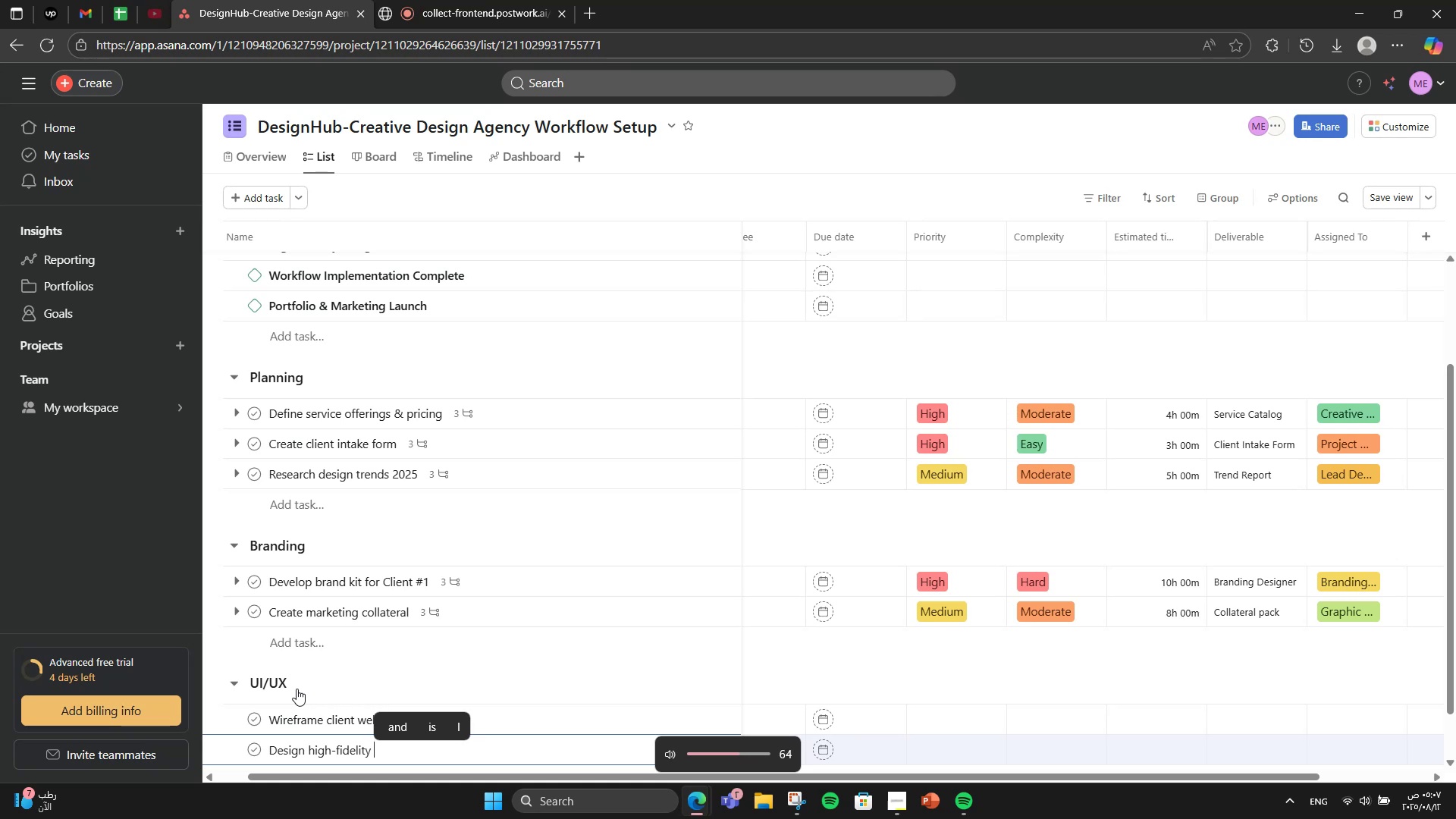 
type(mock-ups)
 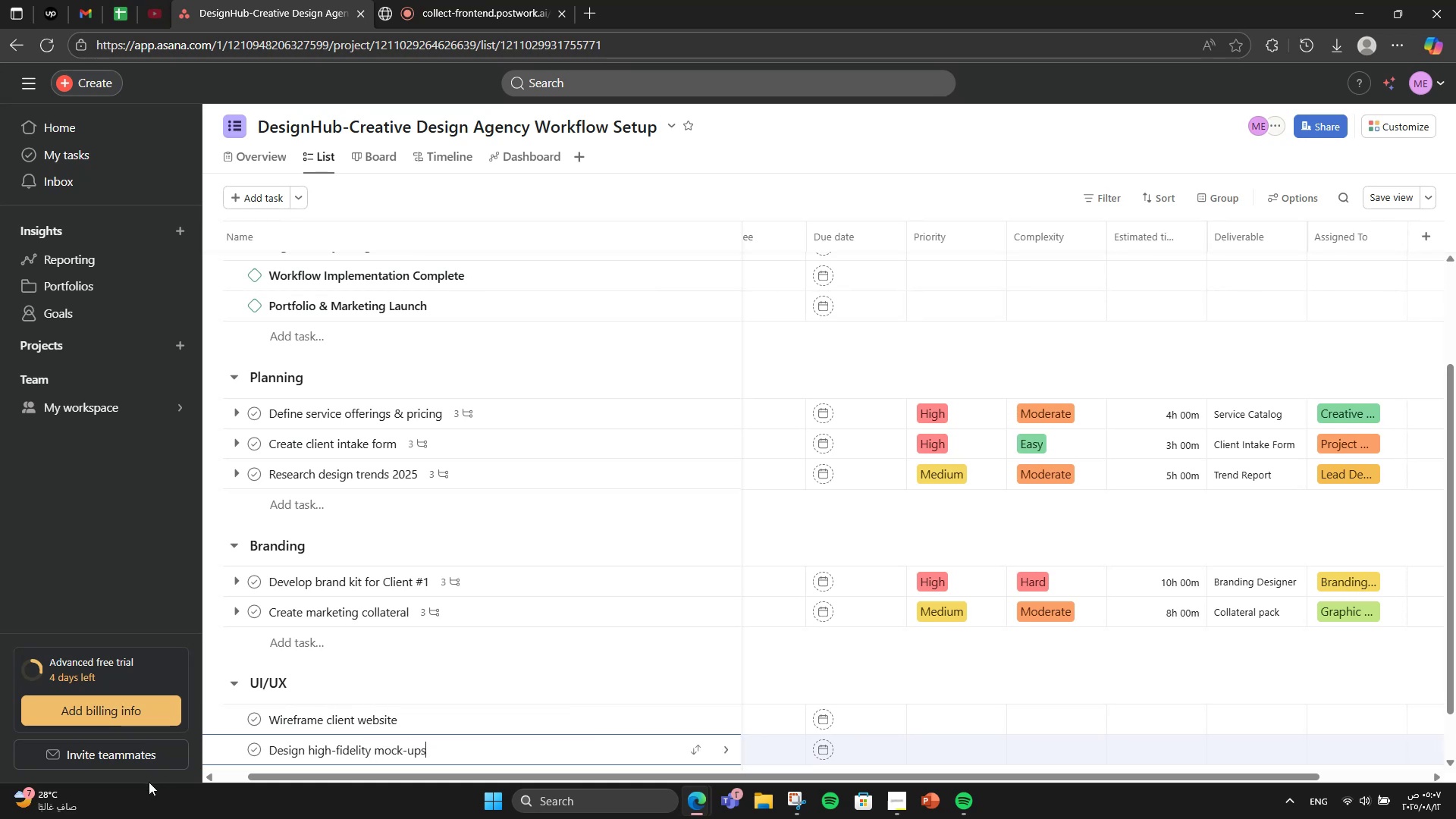 
scroll: coordinate [512, 626], scroll_direction: down, amount: 2.0
 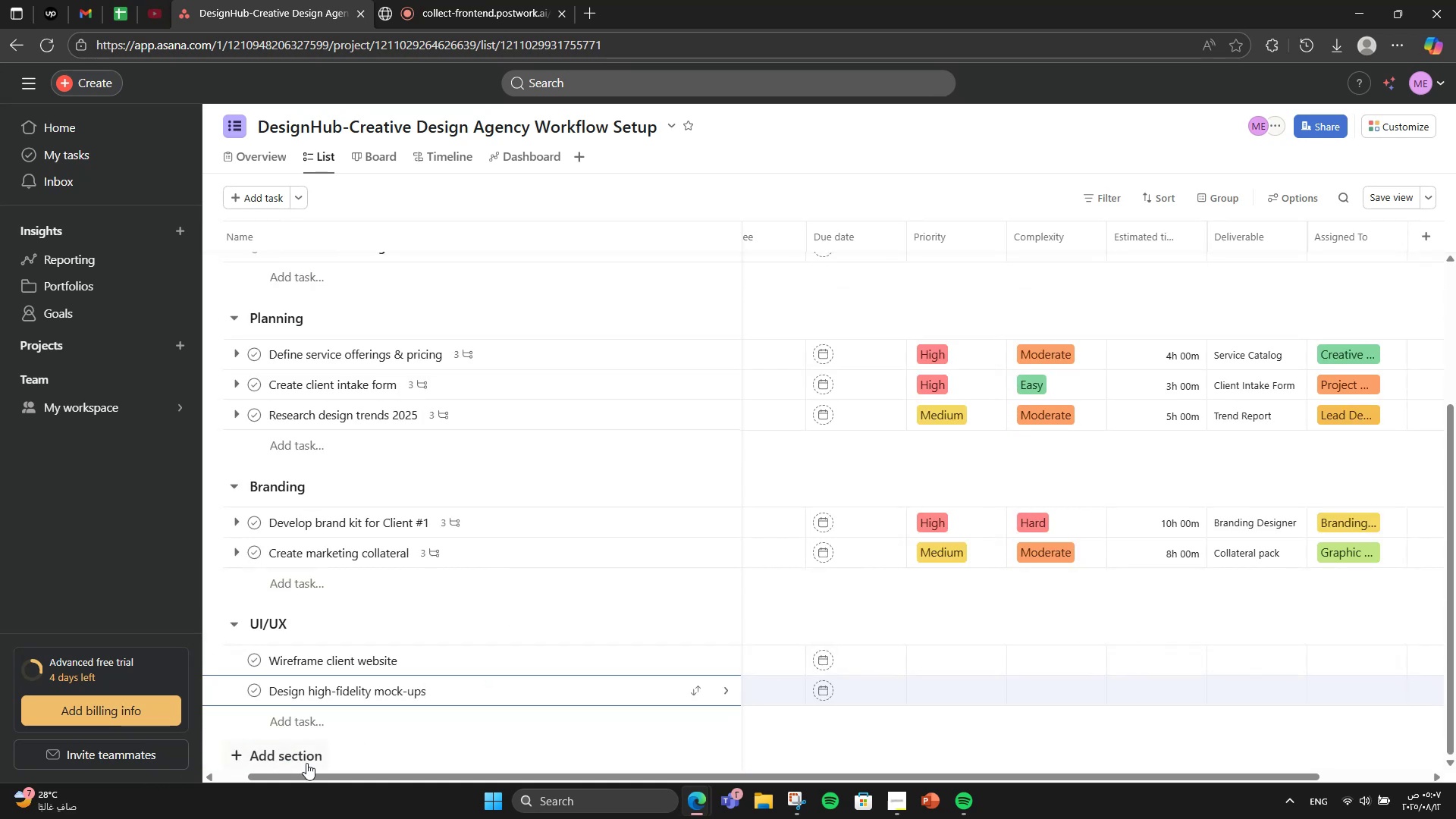 
left_click([306, 763])
 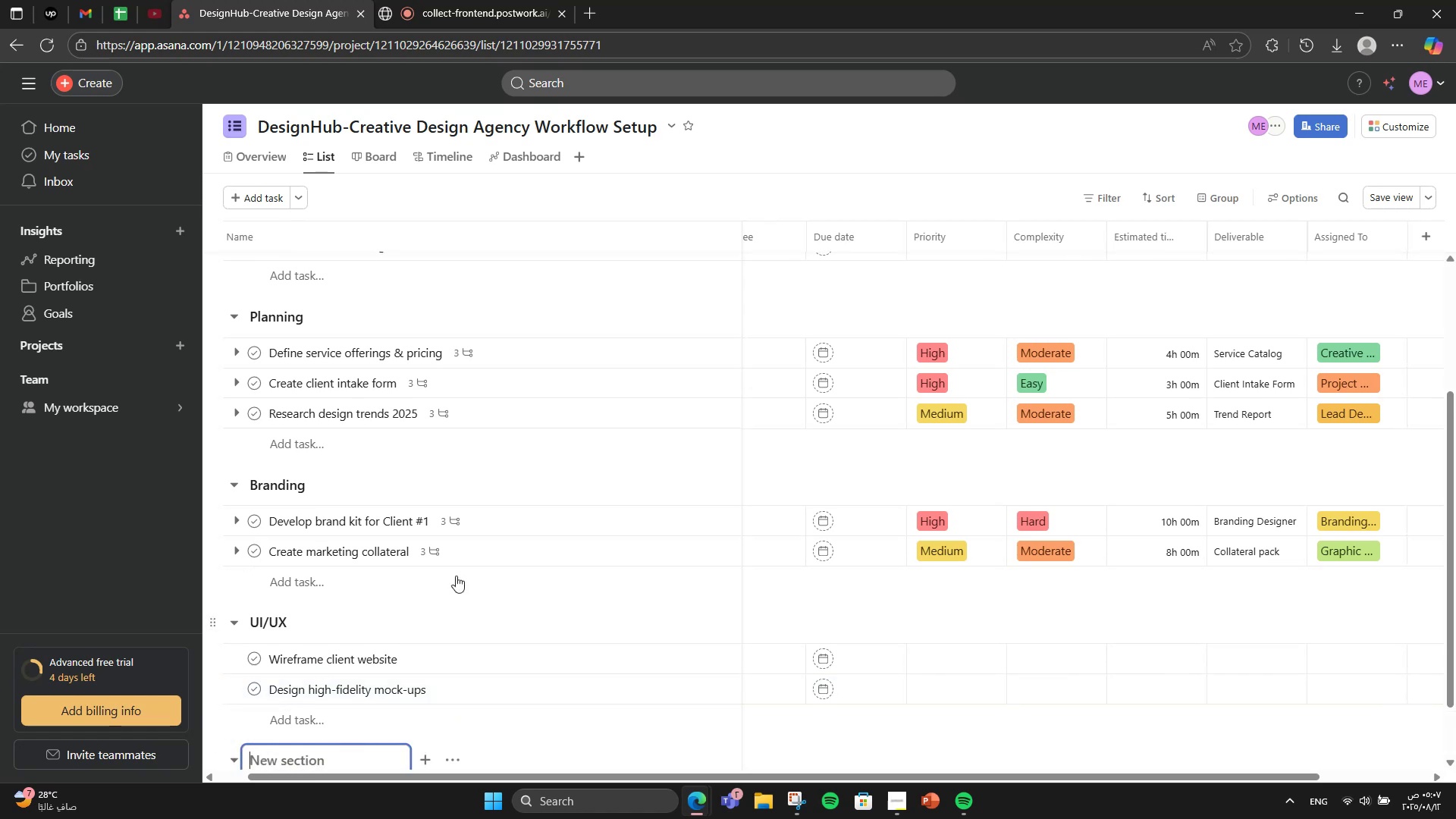 
scroll: coordinate [497, 538], scroll_direction: down, amount: 2.0
 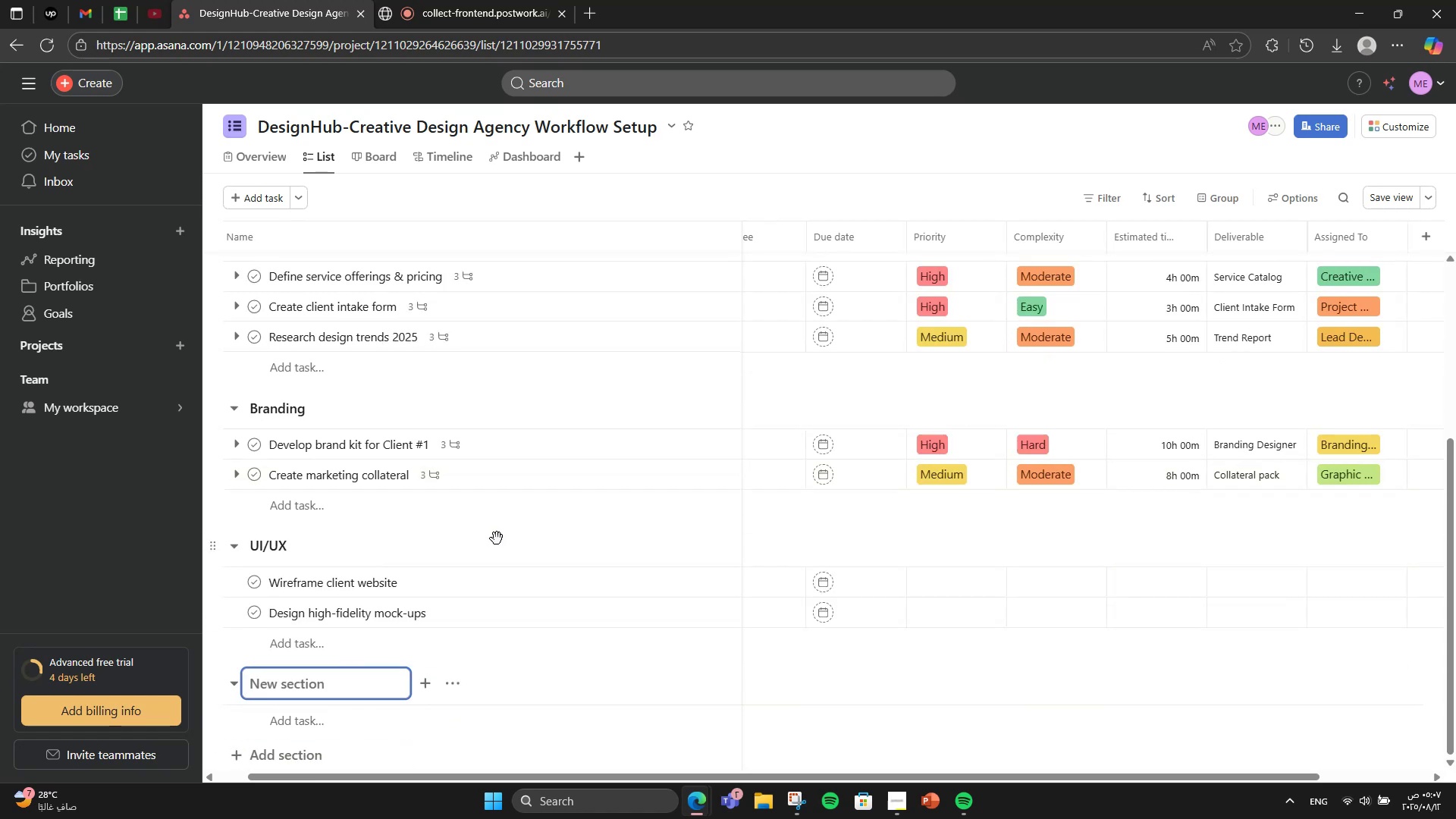 
type(Operations)
 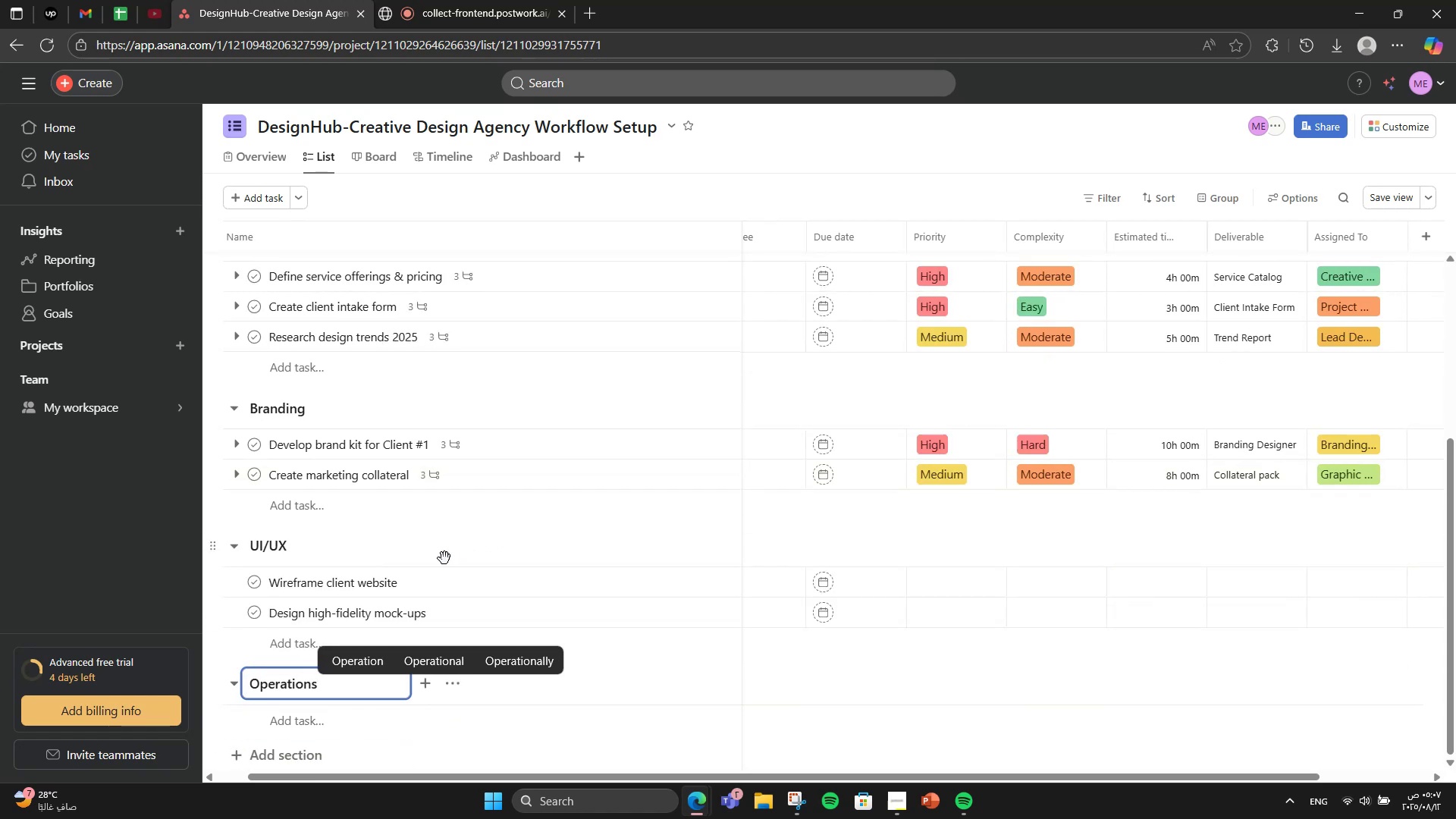 
key(Enter)
 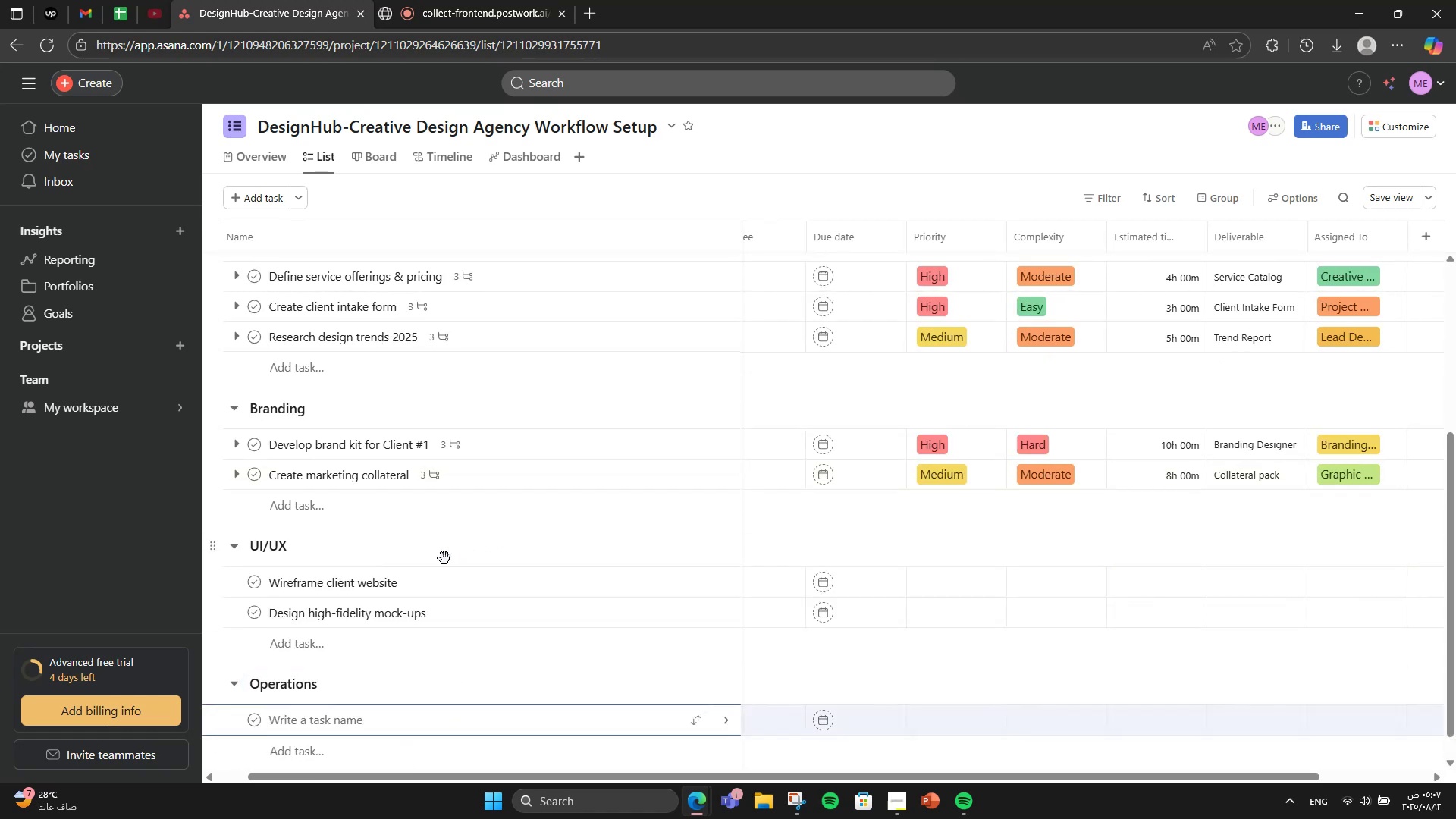 
type(Set up Asana workflow )
 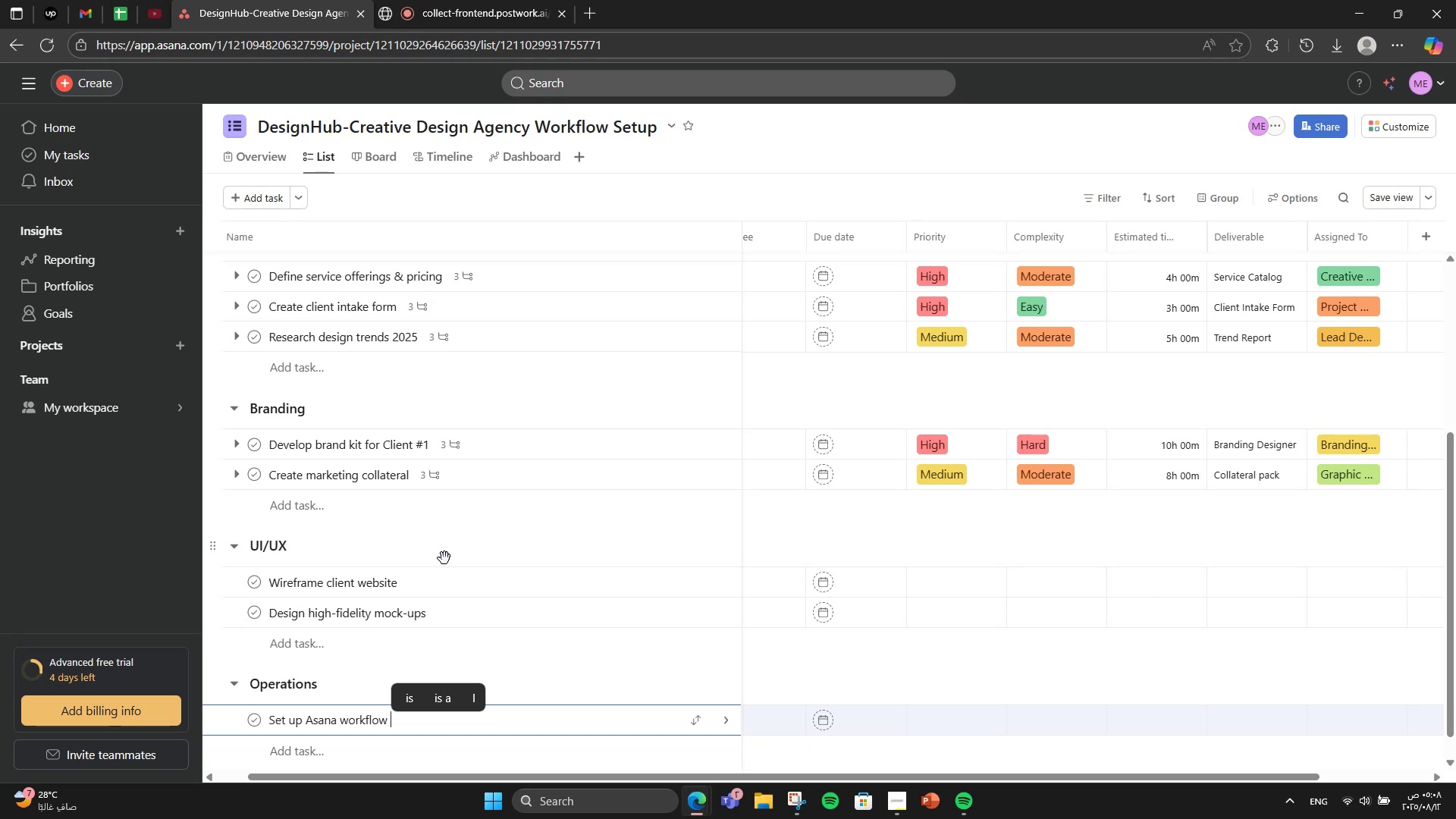 
key(Backspace)
 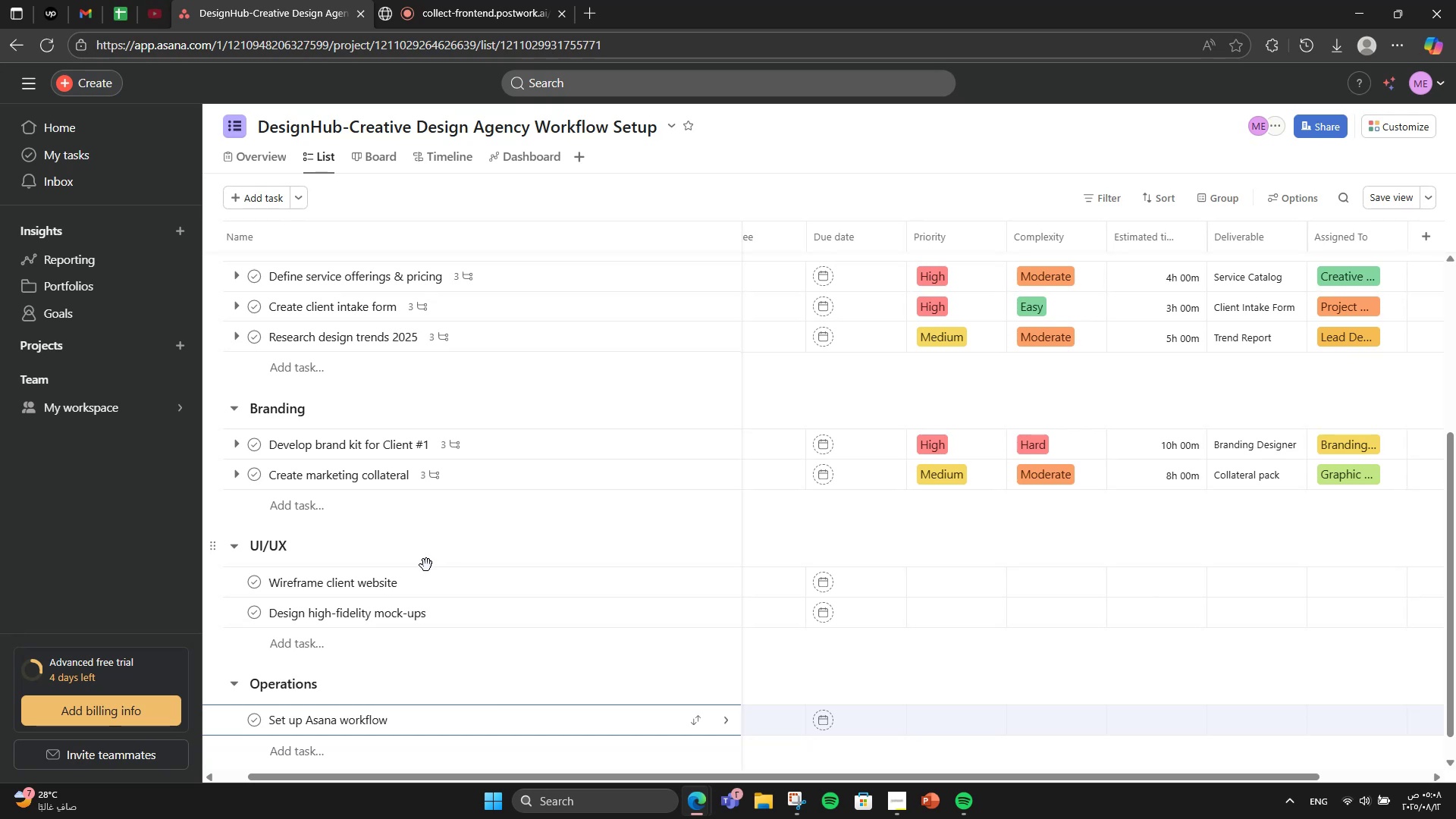 
scroll: coordinate [320, 519], scroll_direction: down, amount: 6.0
 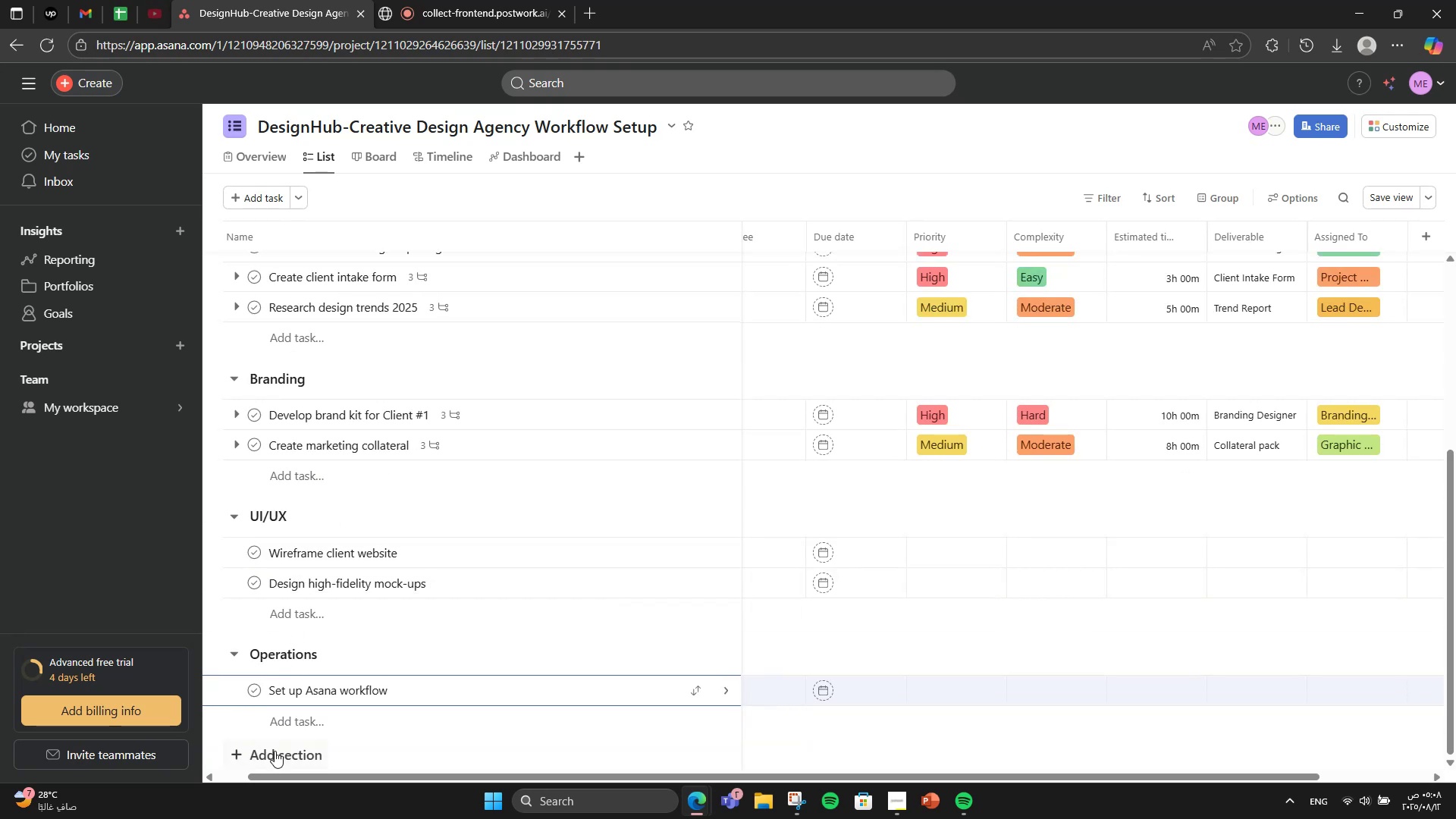 
left_click([275, 751])
 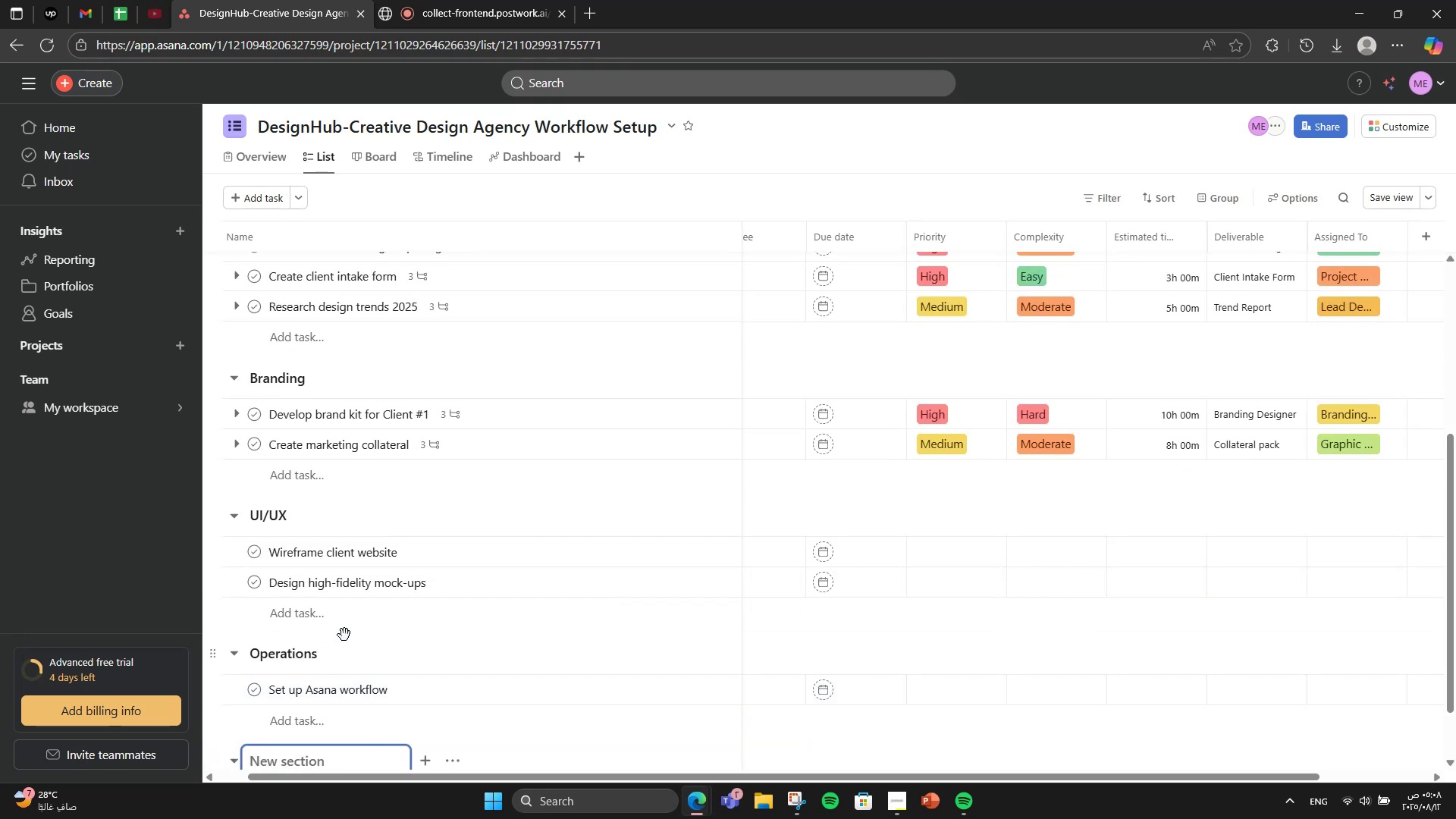 
type(Marketing )
key(Backspace)
 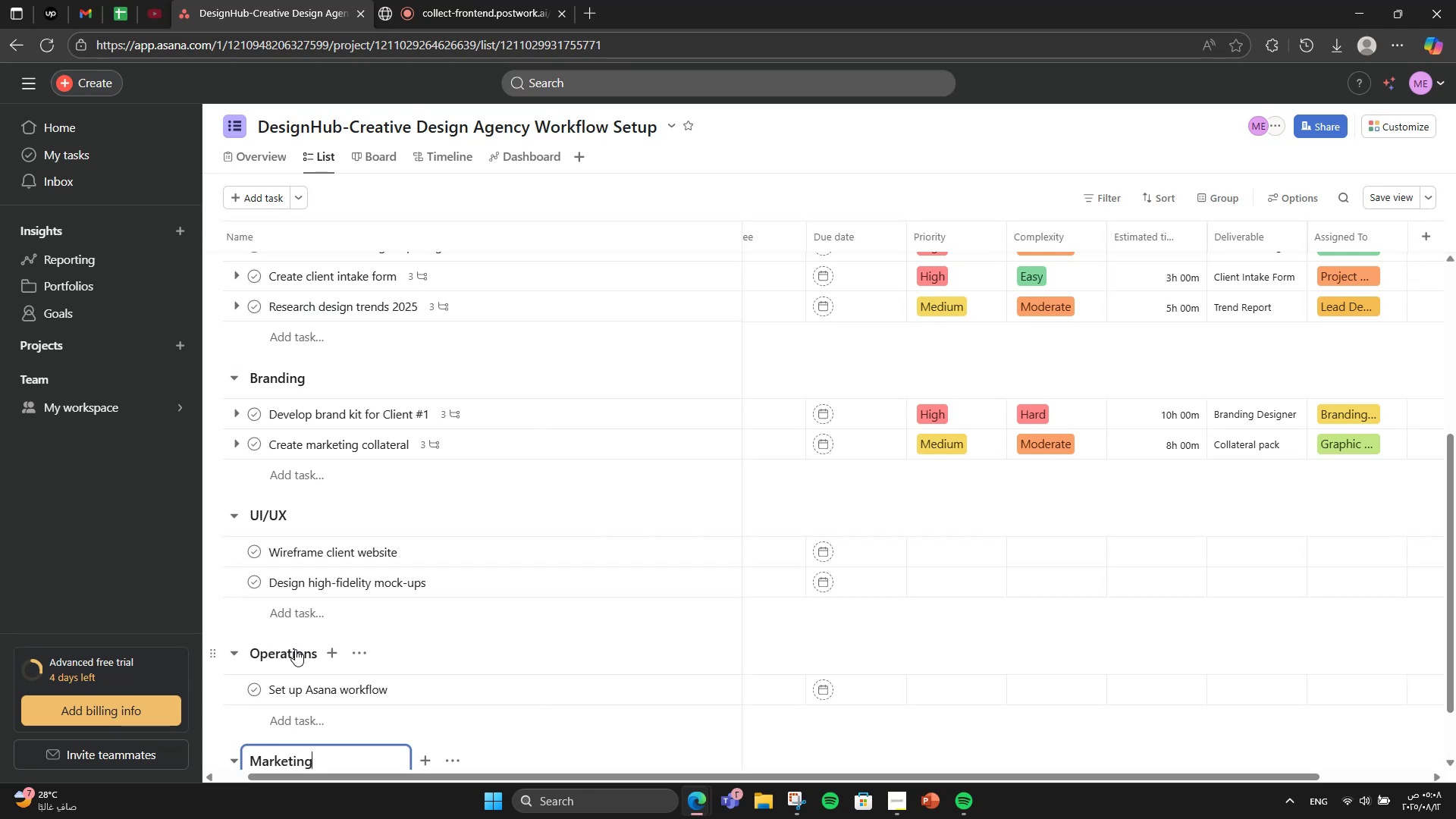 
key(Enter)
 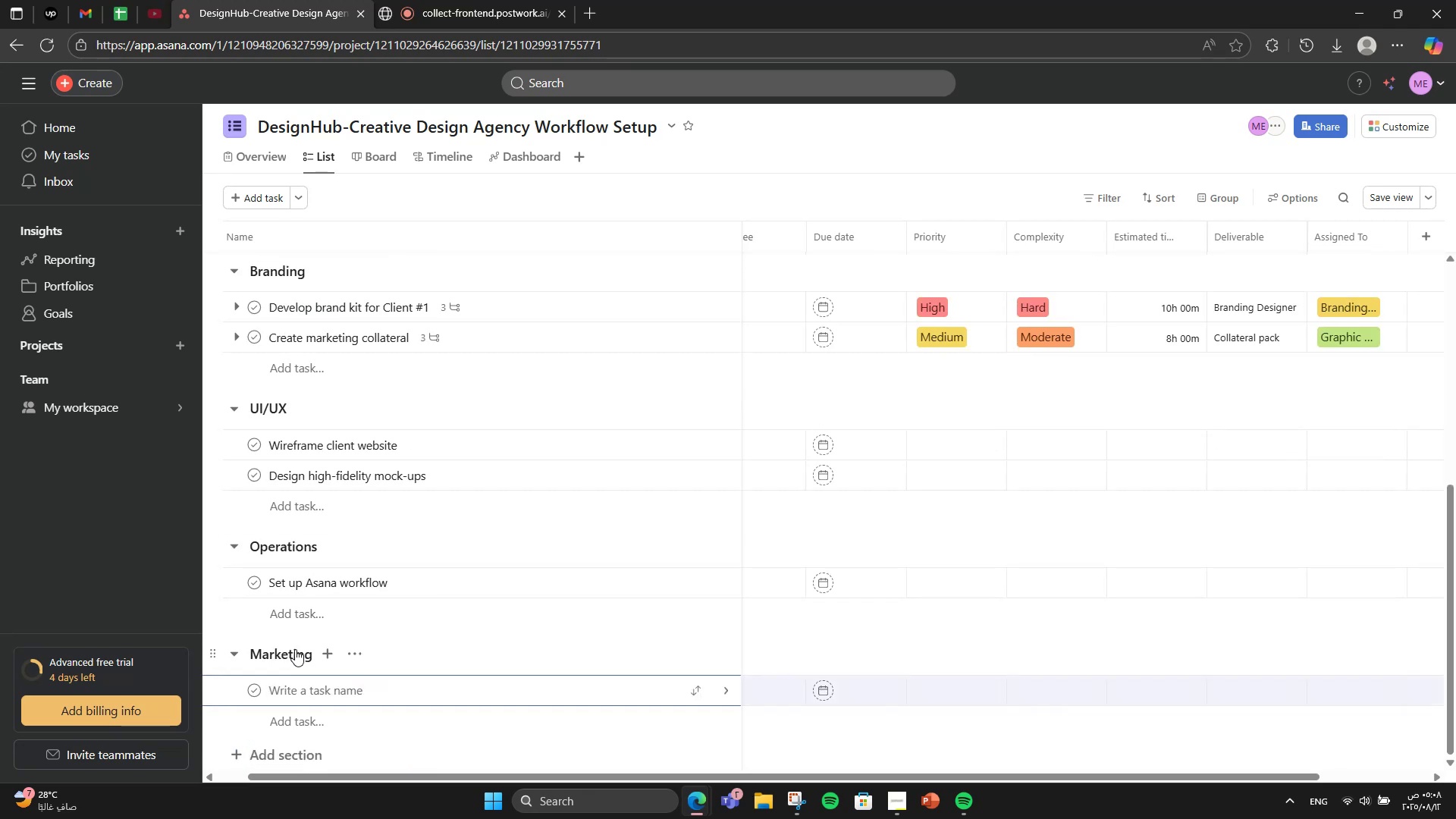 
type(Update agency portfolio)
 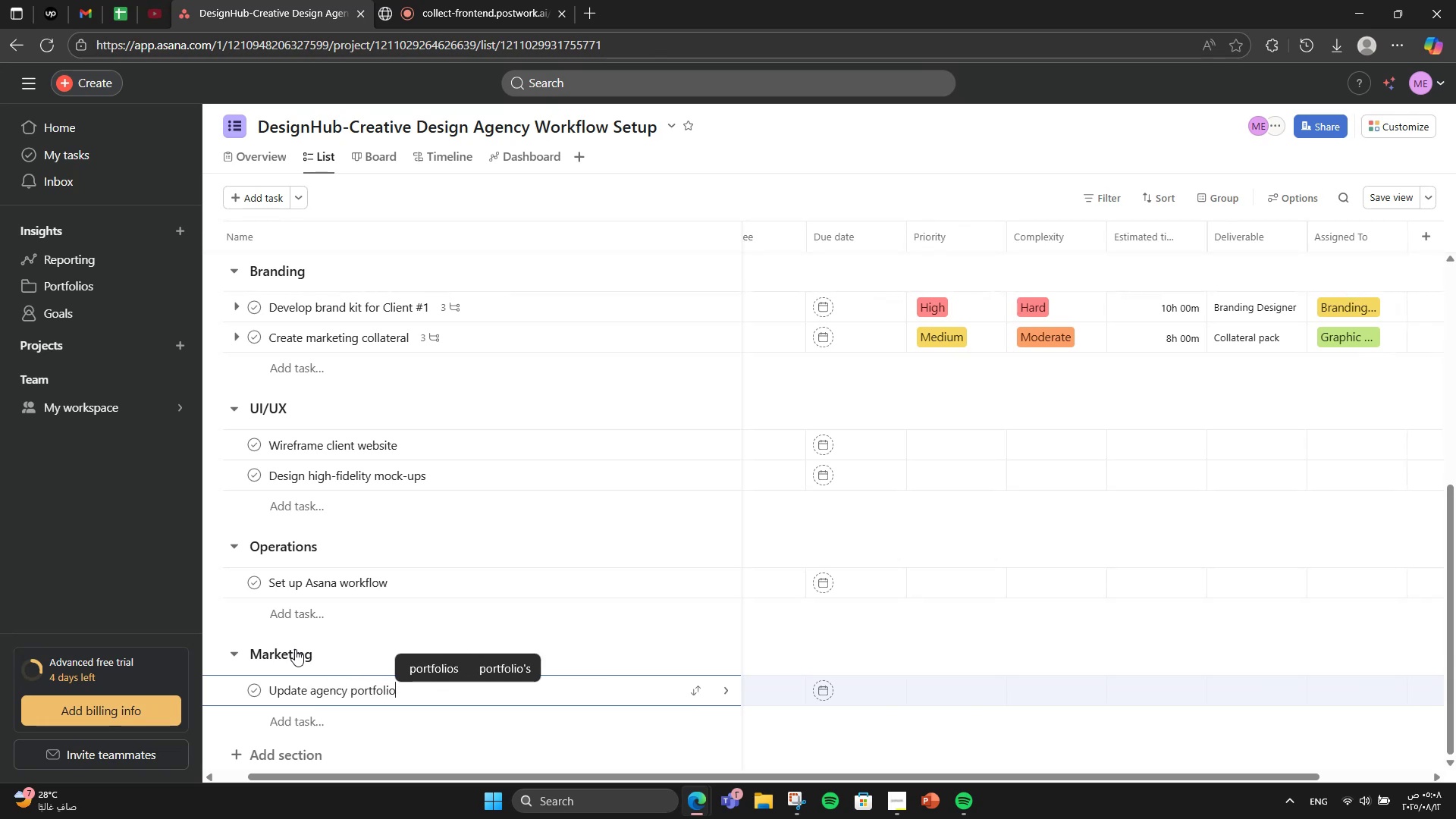 
scroll: coordinate [303, 634], scroll_direction: up, amount: 1.0
 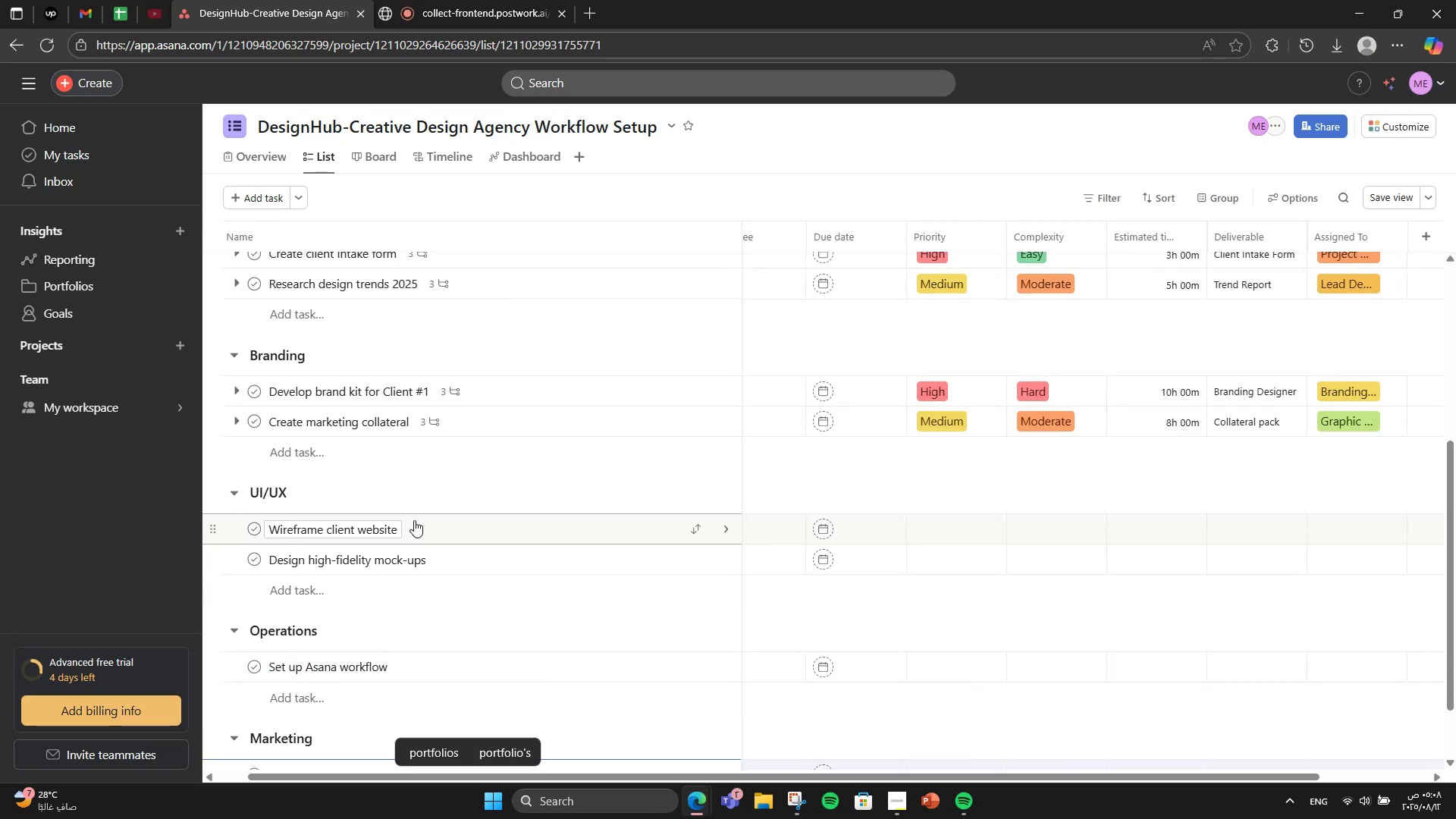 
left_click([414, 520])
 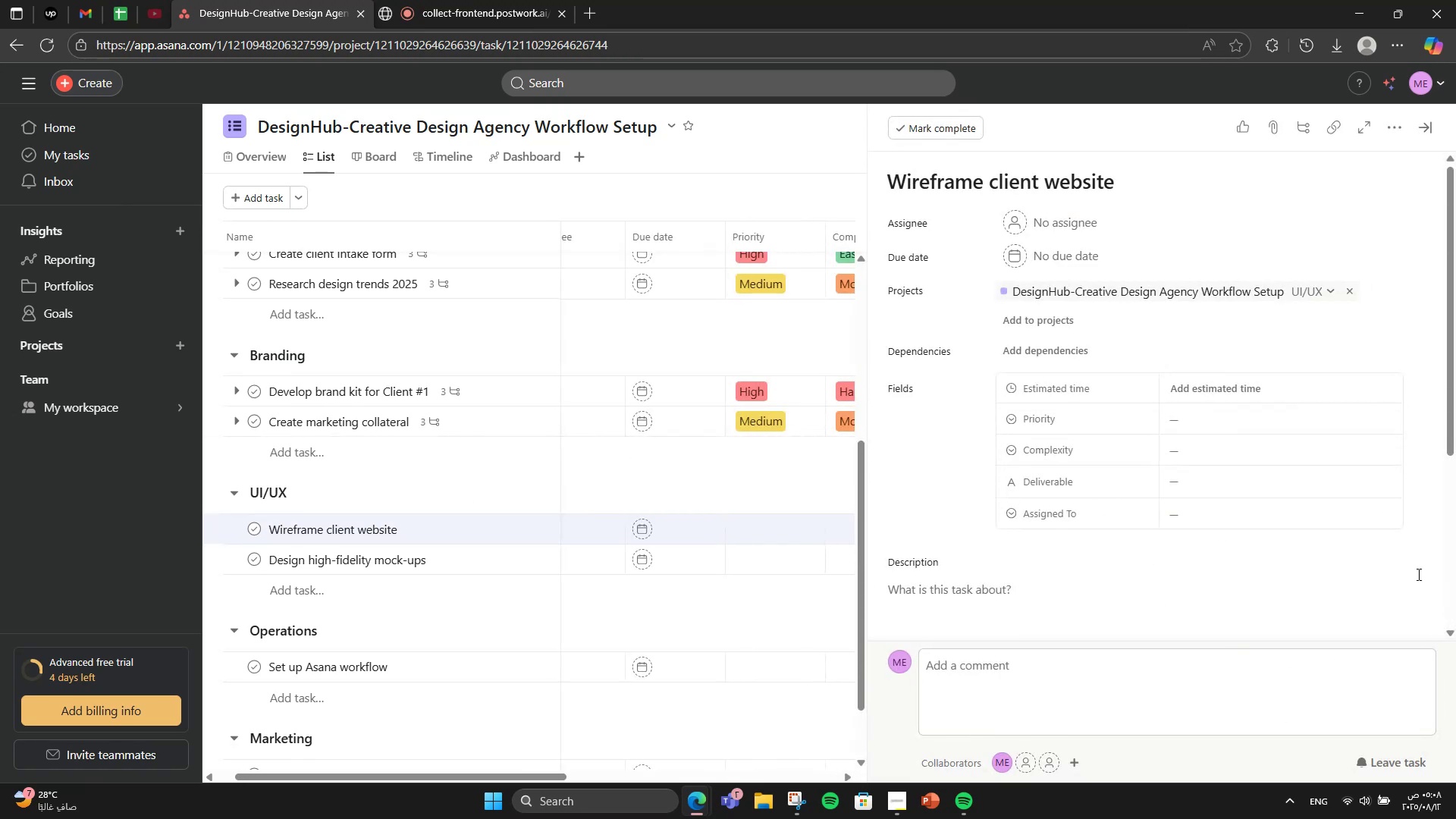 
wait(7.26)
 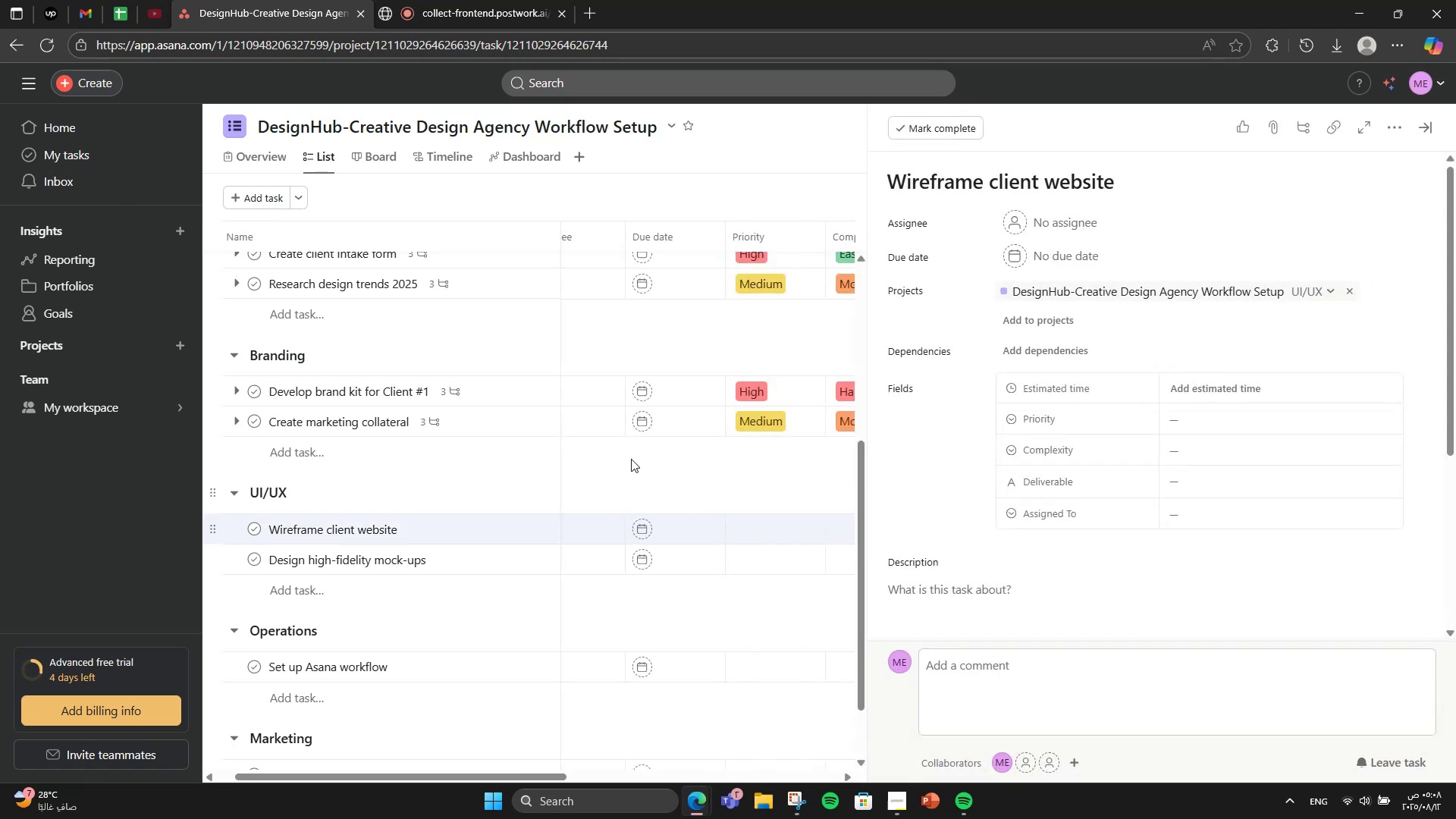 
scroll: coordinate [1203, 560], scroll_direction: down, amount: 4.0
 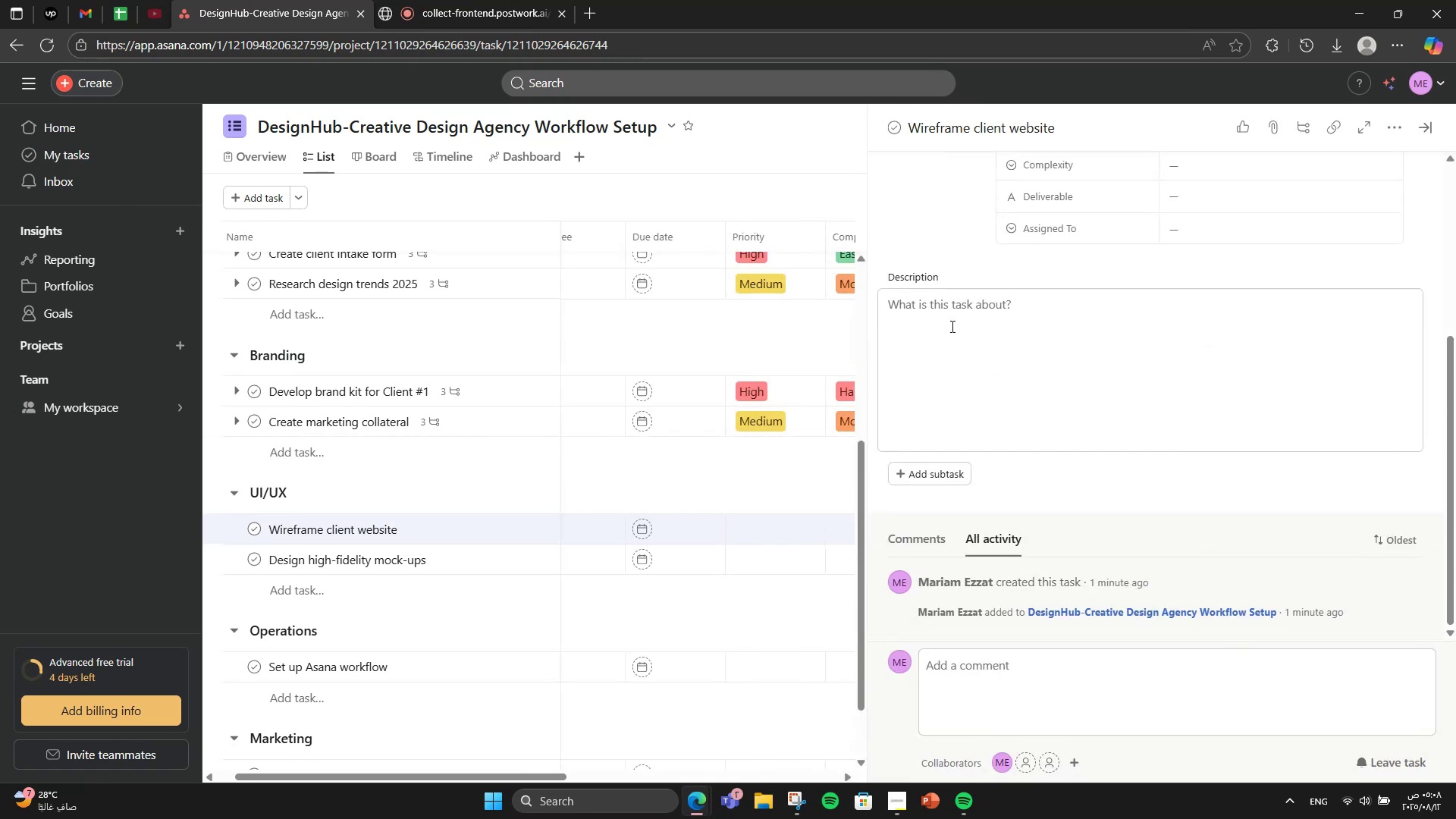 
left_click([964, 335])
 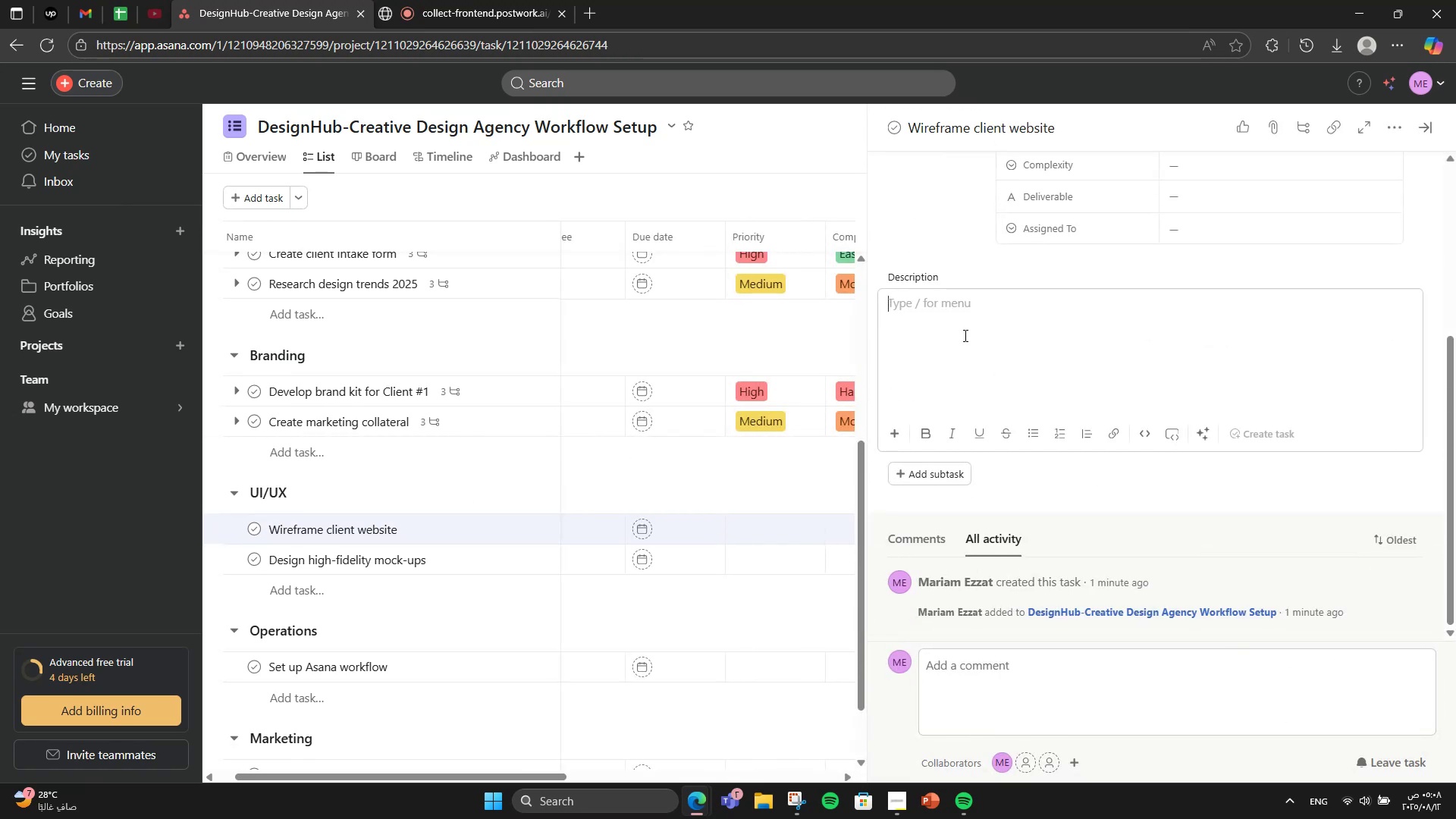 
type(Basic lay0)
key(Backspace)
type([Mute]out for )
 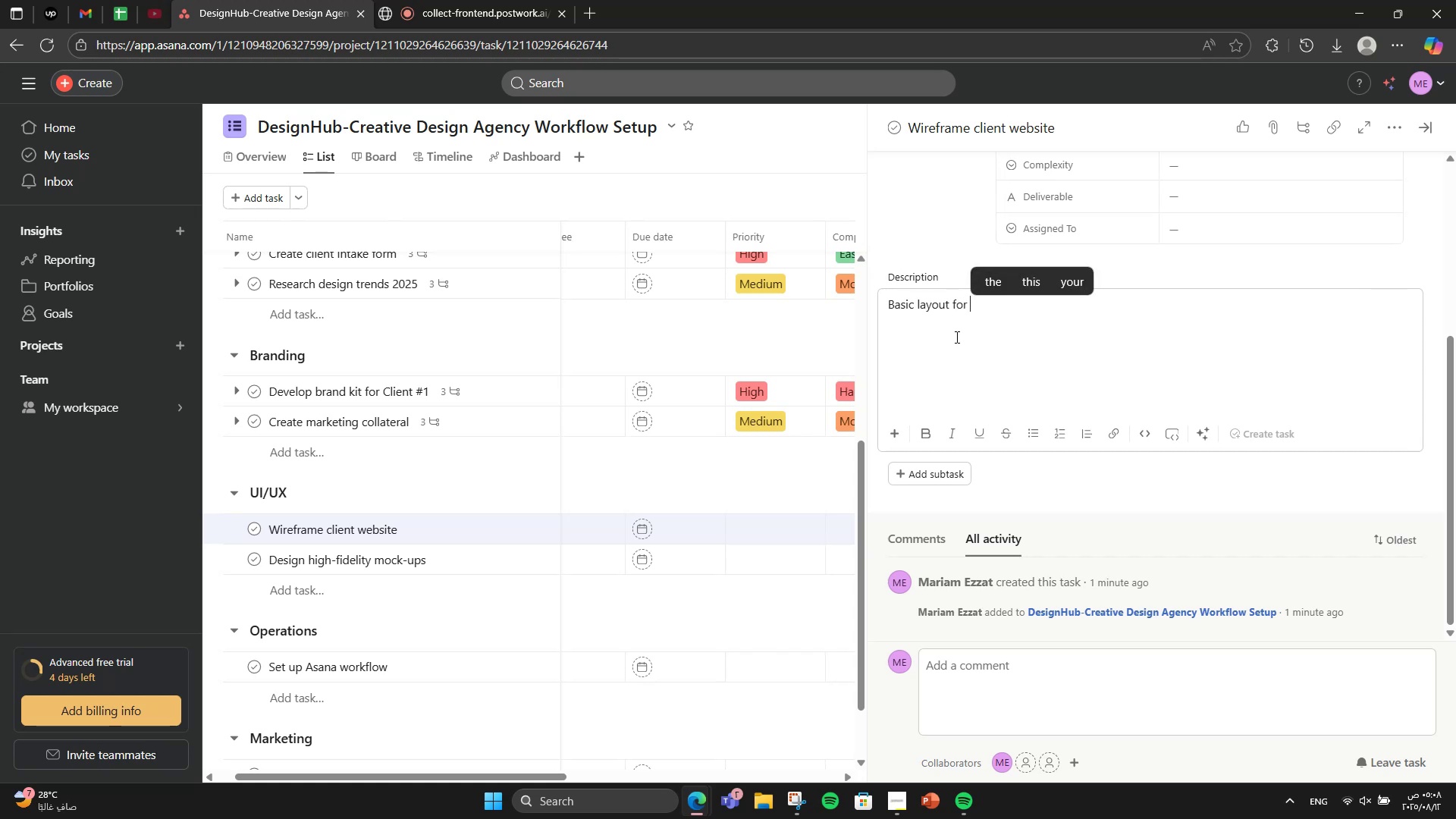 
type(homepage )
key(Backspace)
type(, about.)
key(Backspace)
type(, d)
key(Backspace)
type(services, content)
key(Backspace)
key(Backspace)
key(Backspace)
type(act.)
 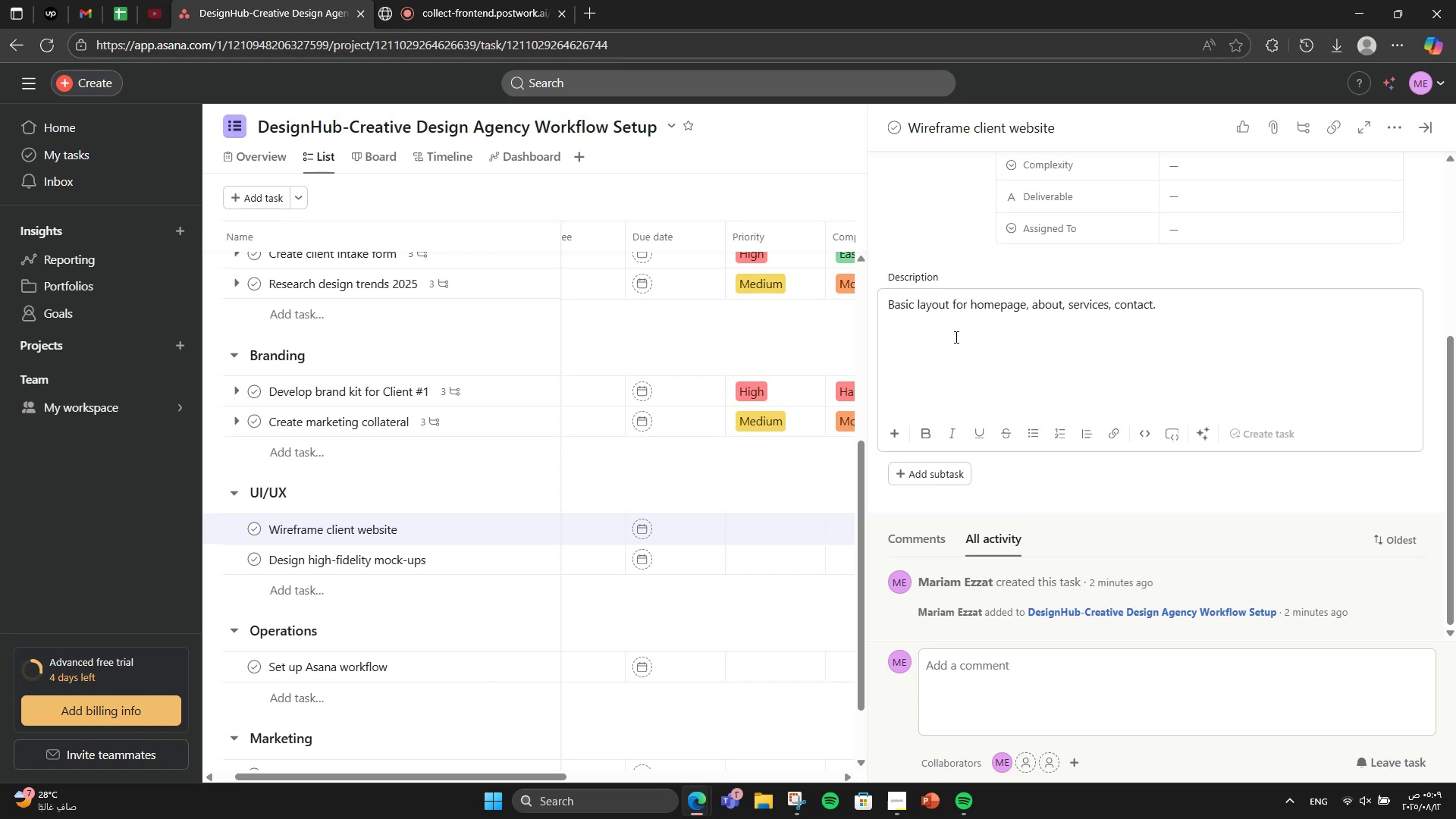 
wait(11.38)
 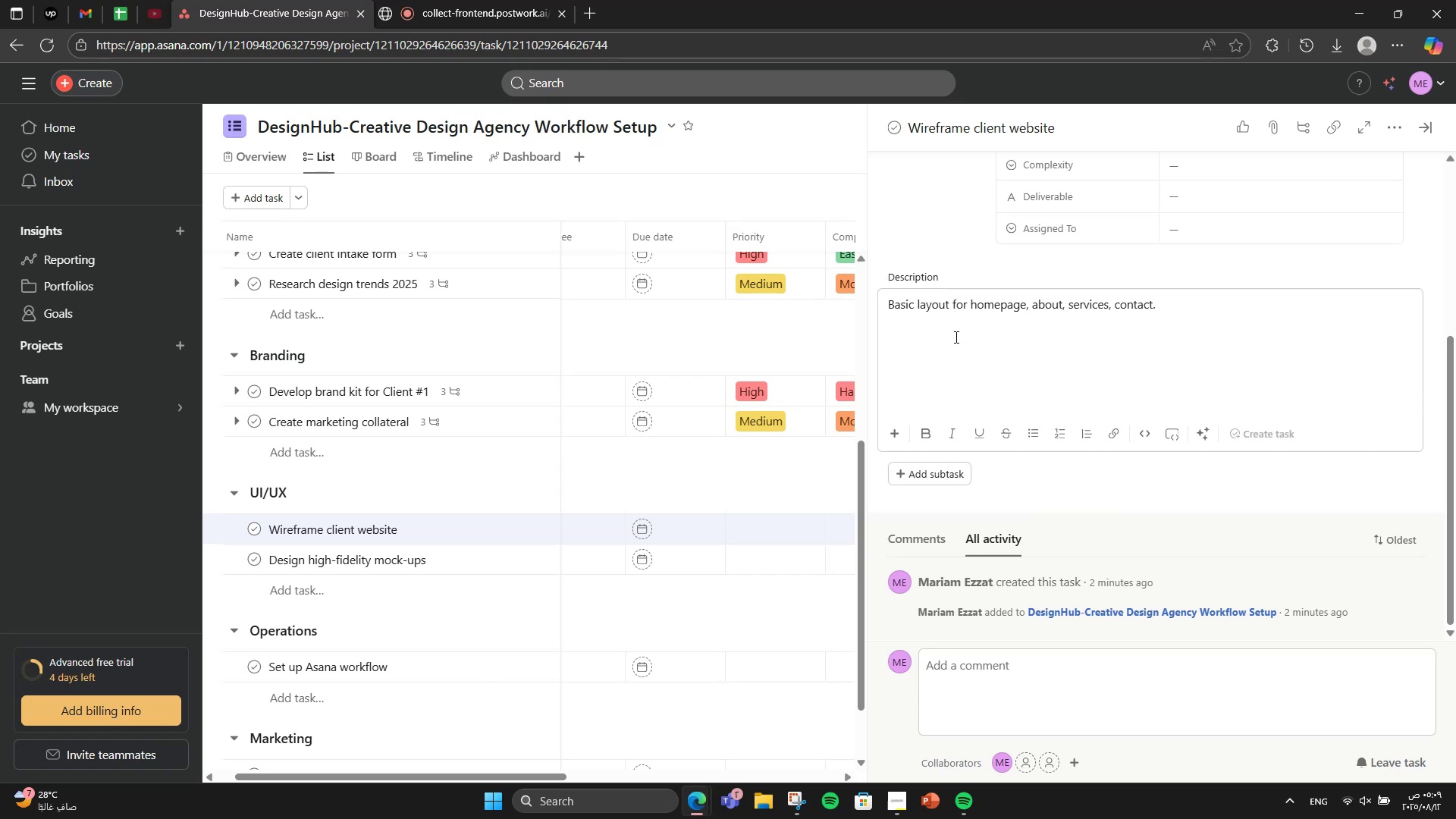 
scroll: coordinate [1228, 470], scroll_direction: up, amount: 2.0
 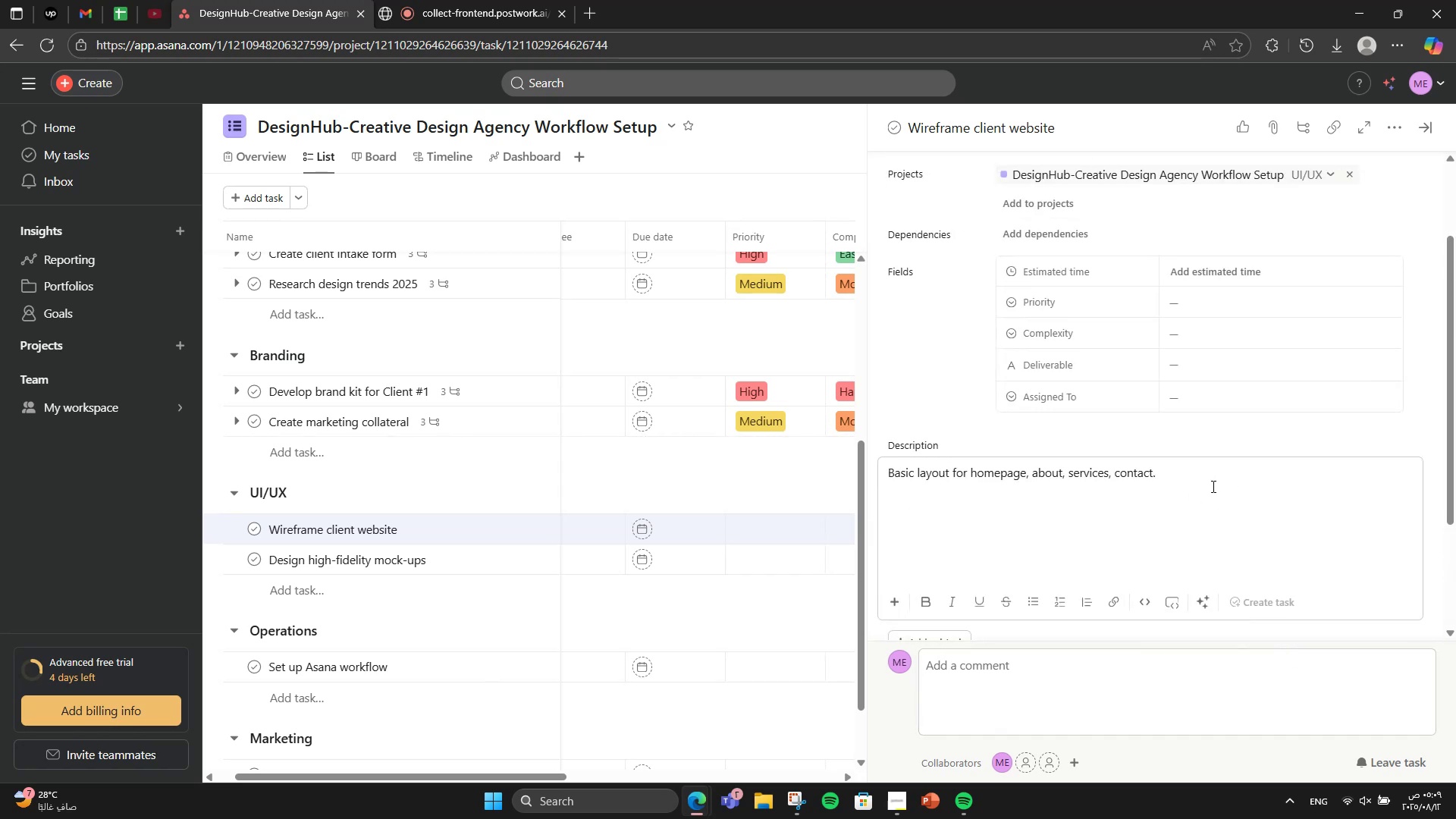 
left_click([1207, 296])
 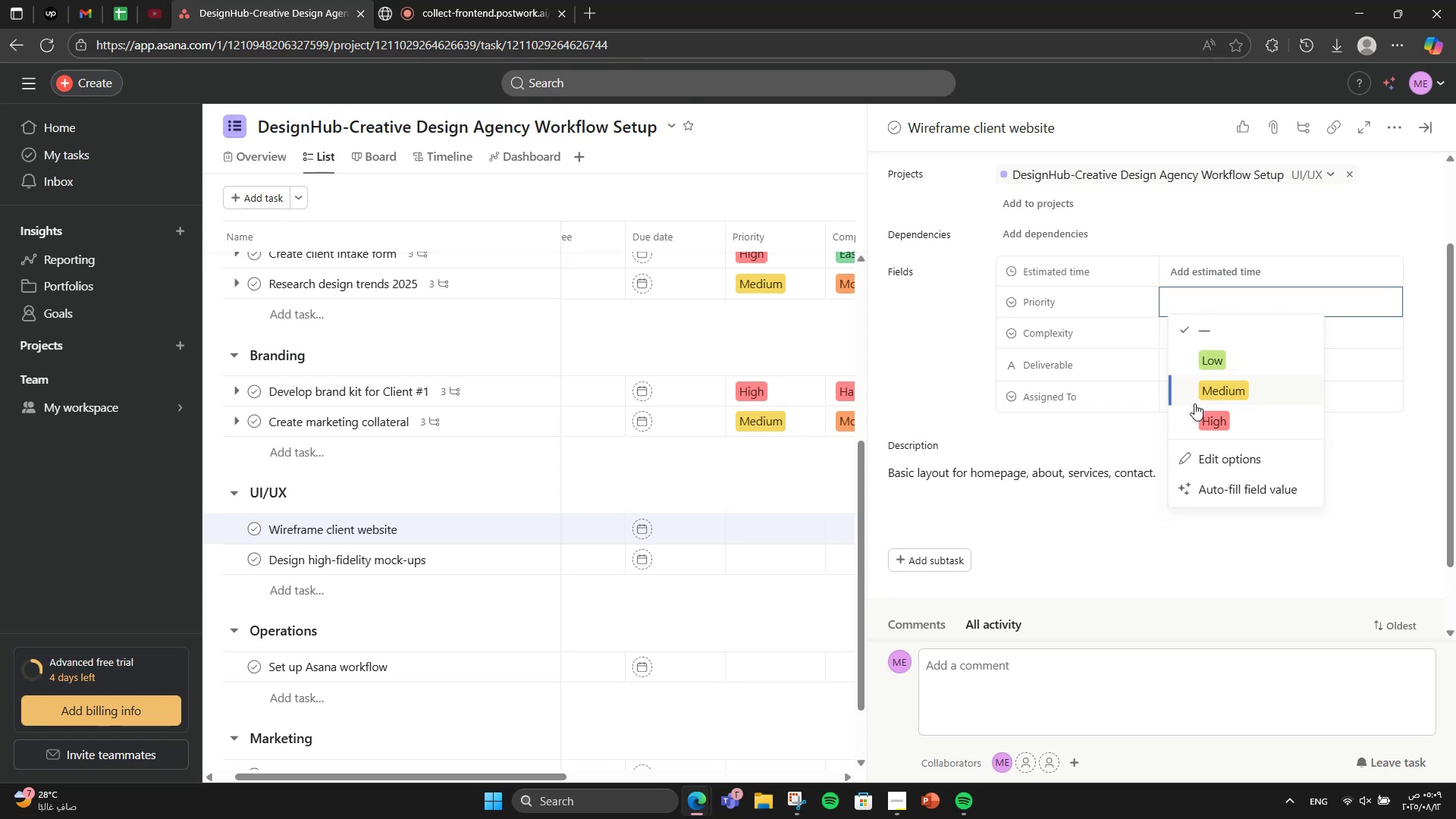 
left_click([1200, 410])
 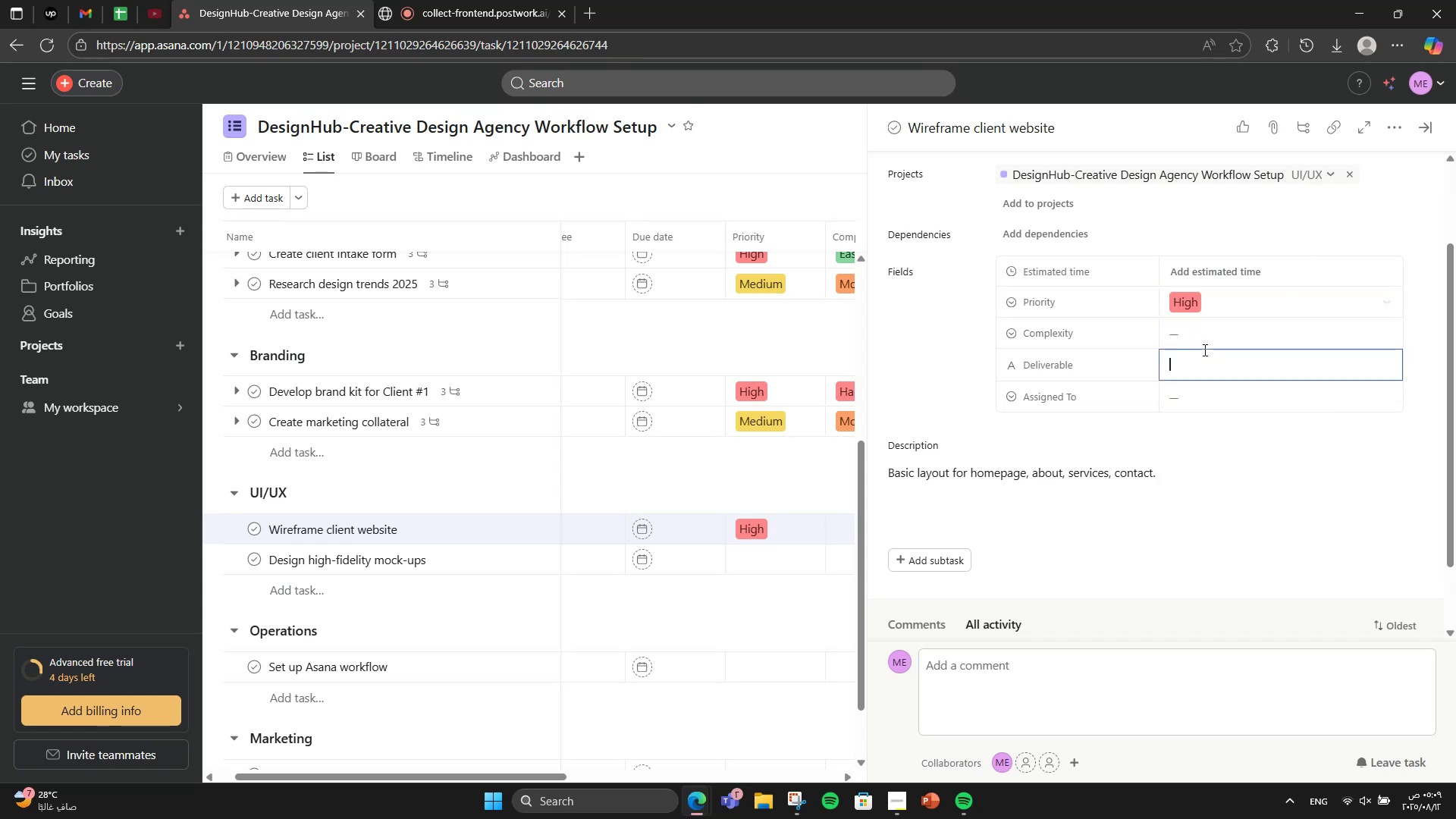 
double_click([1204, 330])
 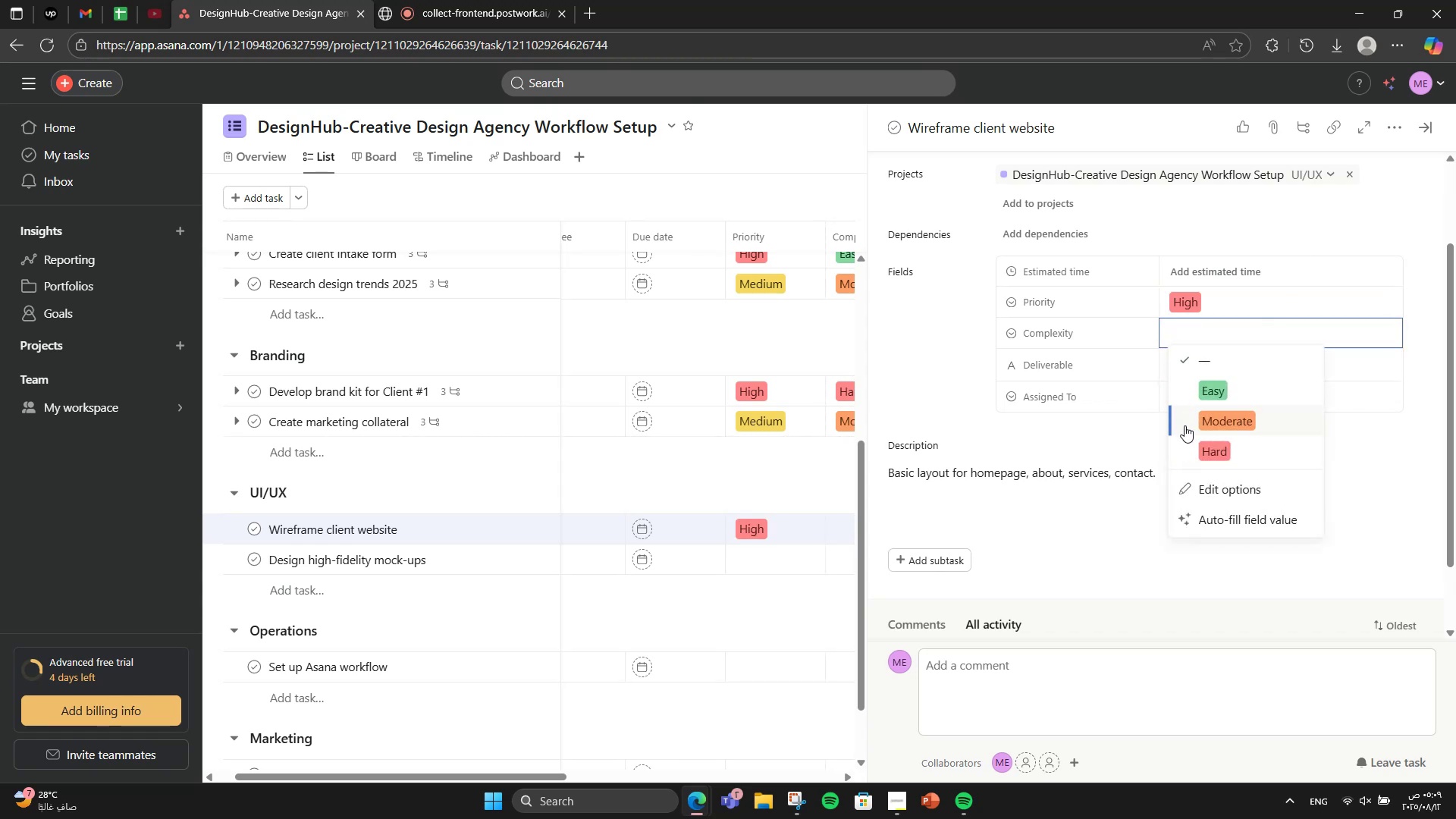 
left_click([1185, 426])
 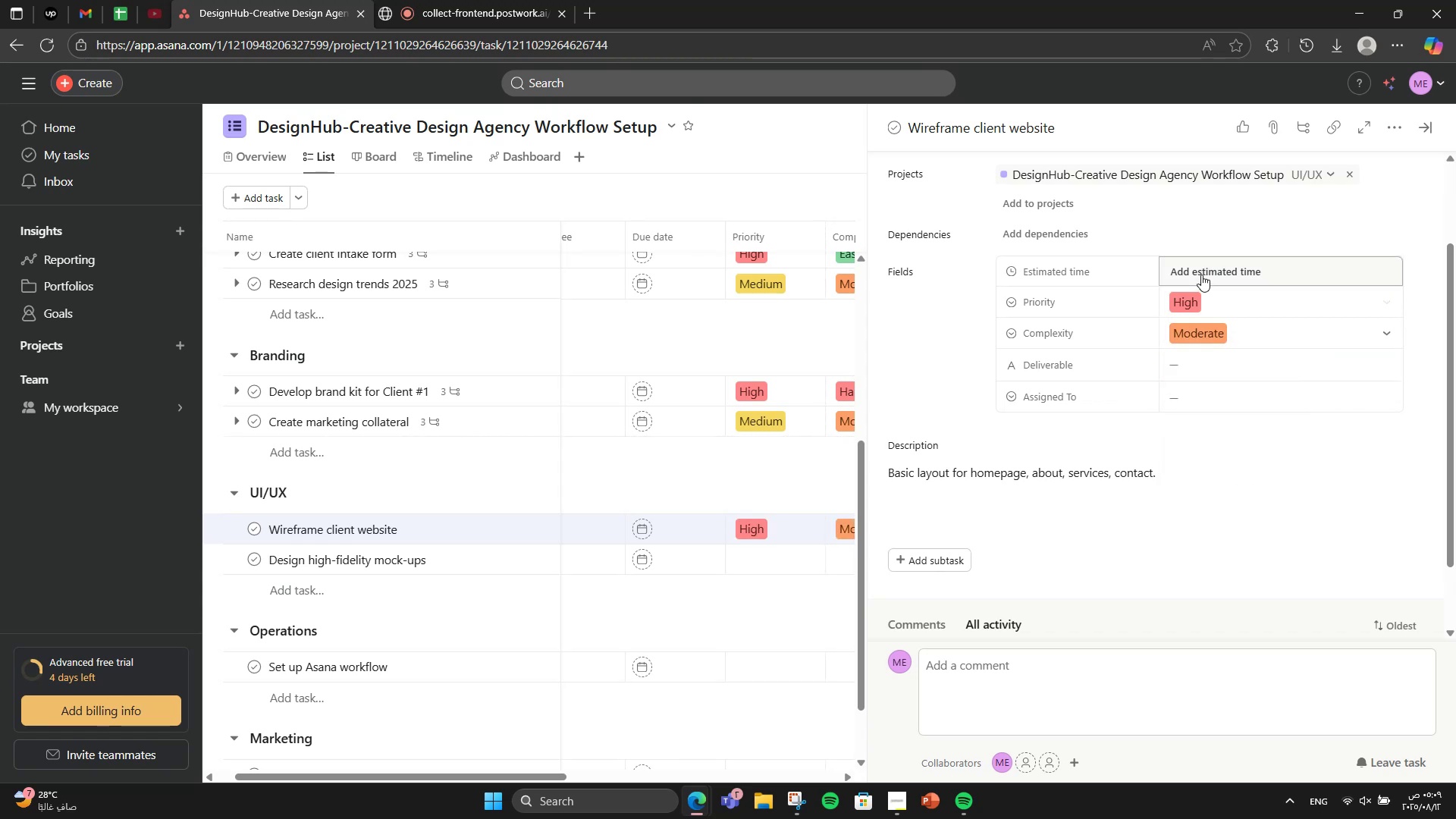 
left_click([1201, 274])
 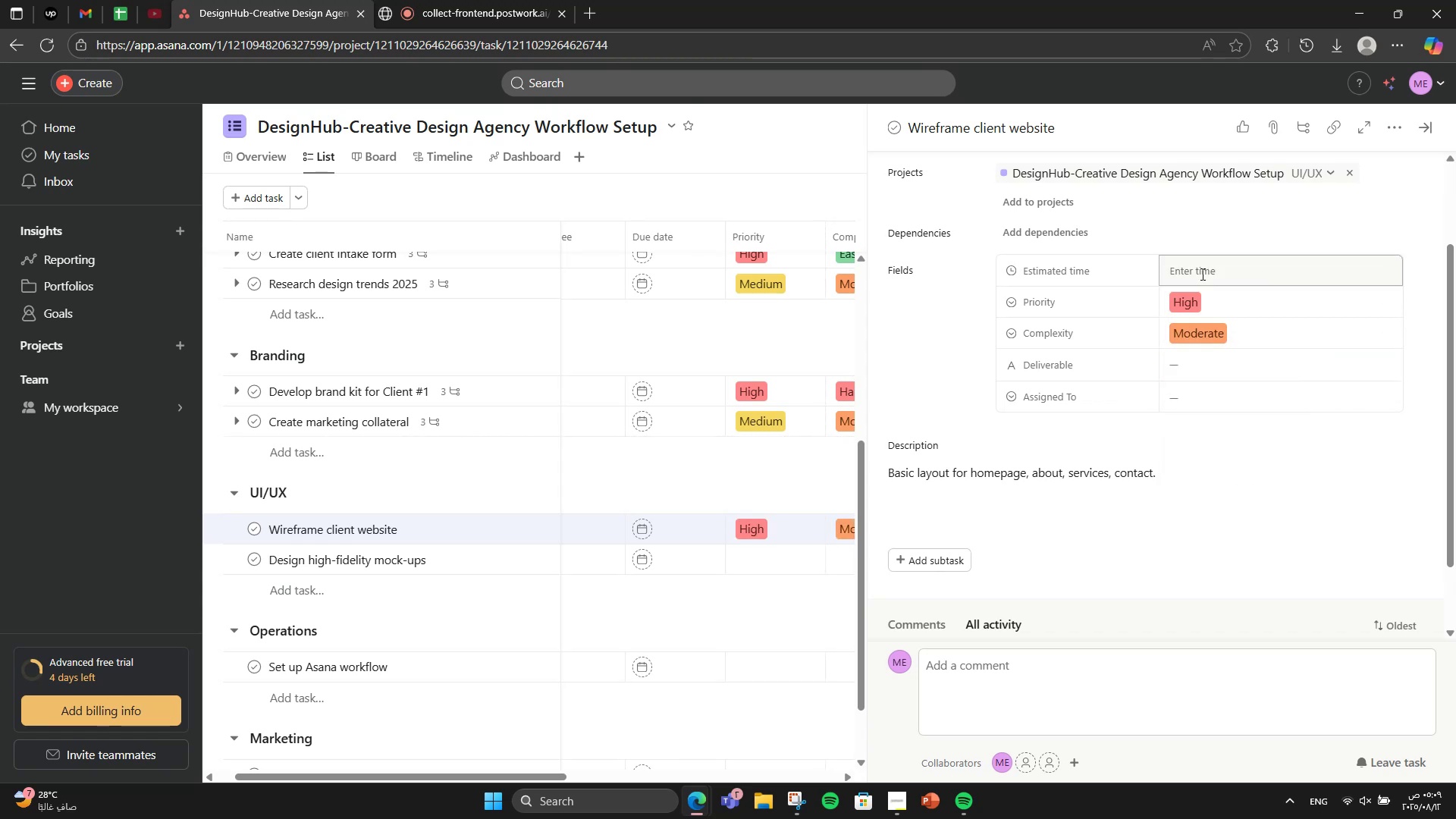 
left_click([1201, 274])
 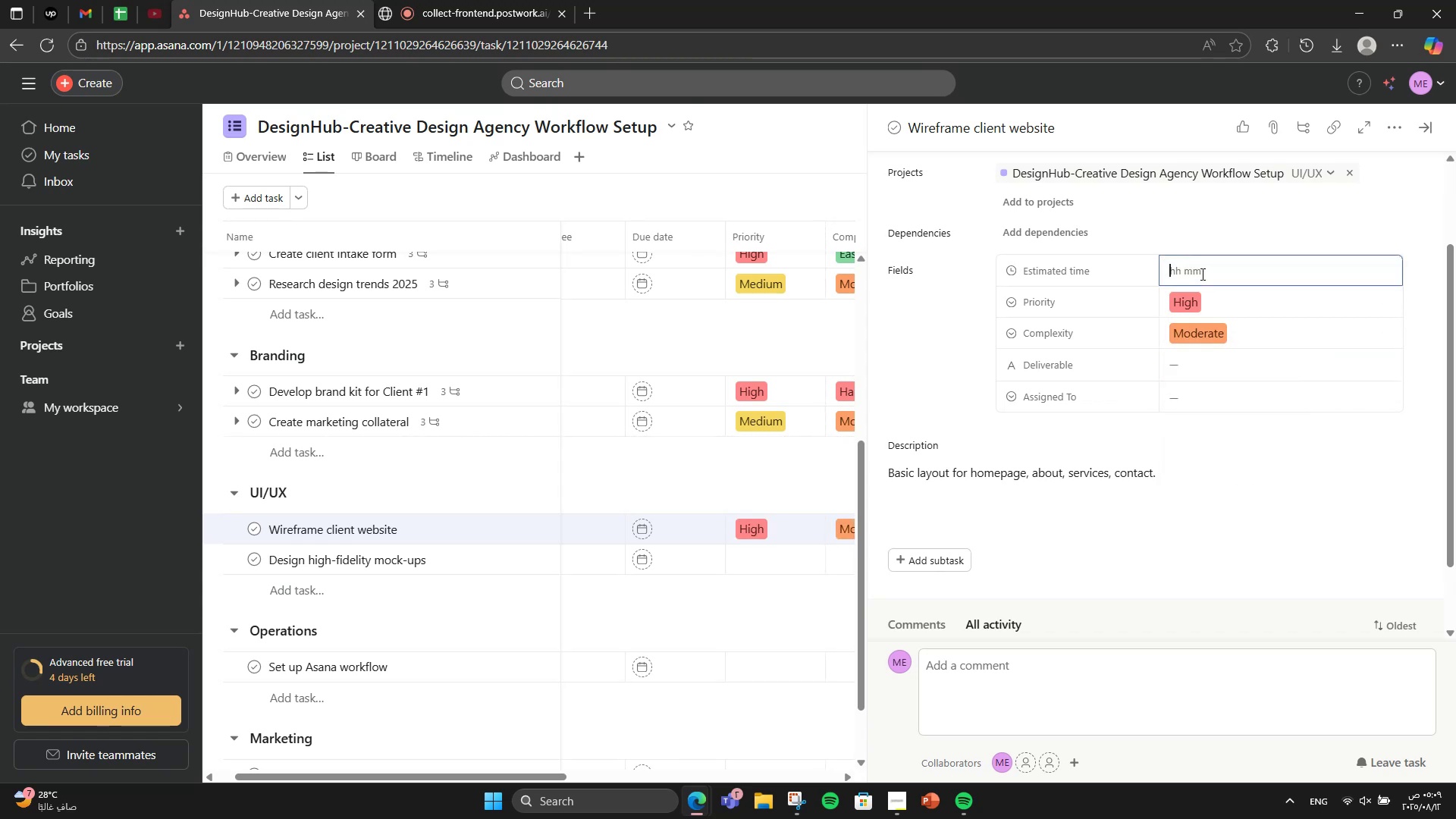 
key(Numpad6)
 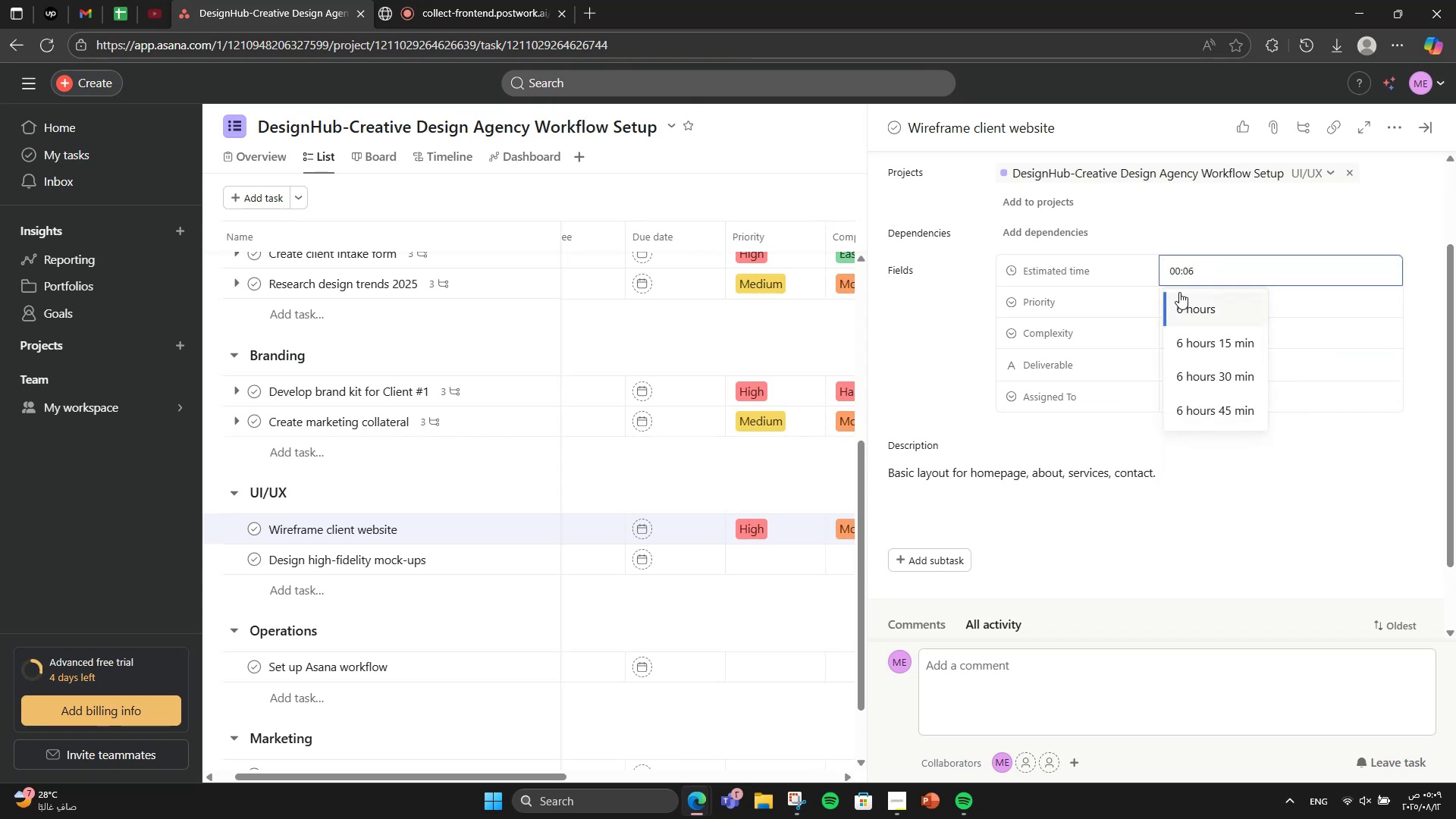 
left_click([1179, 292])
 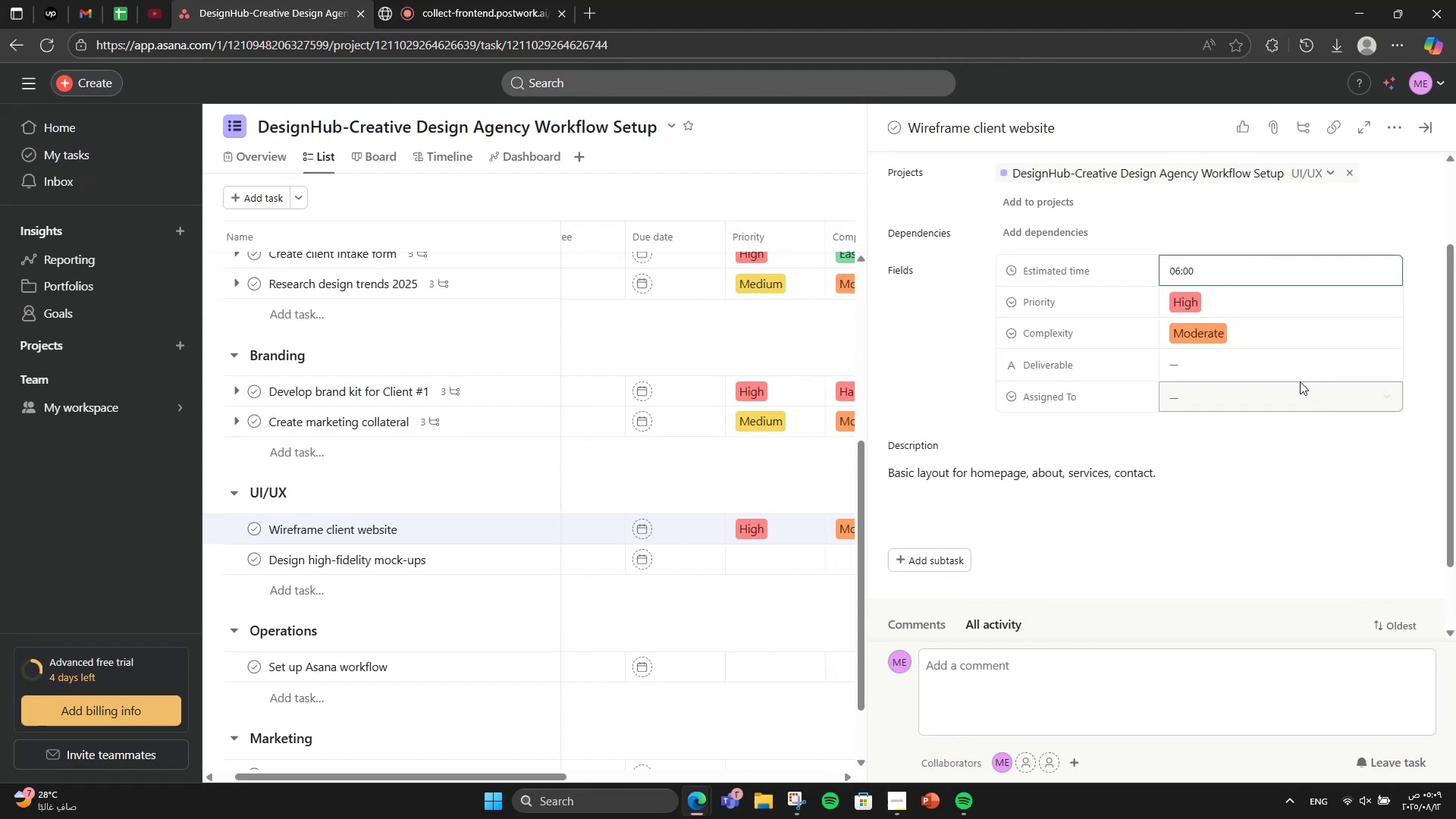 
left_click([1300, 367])
 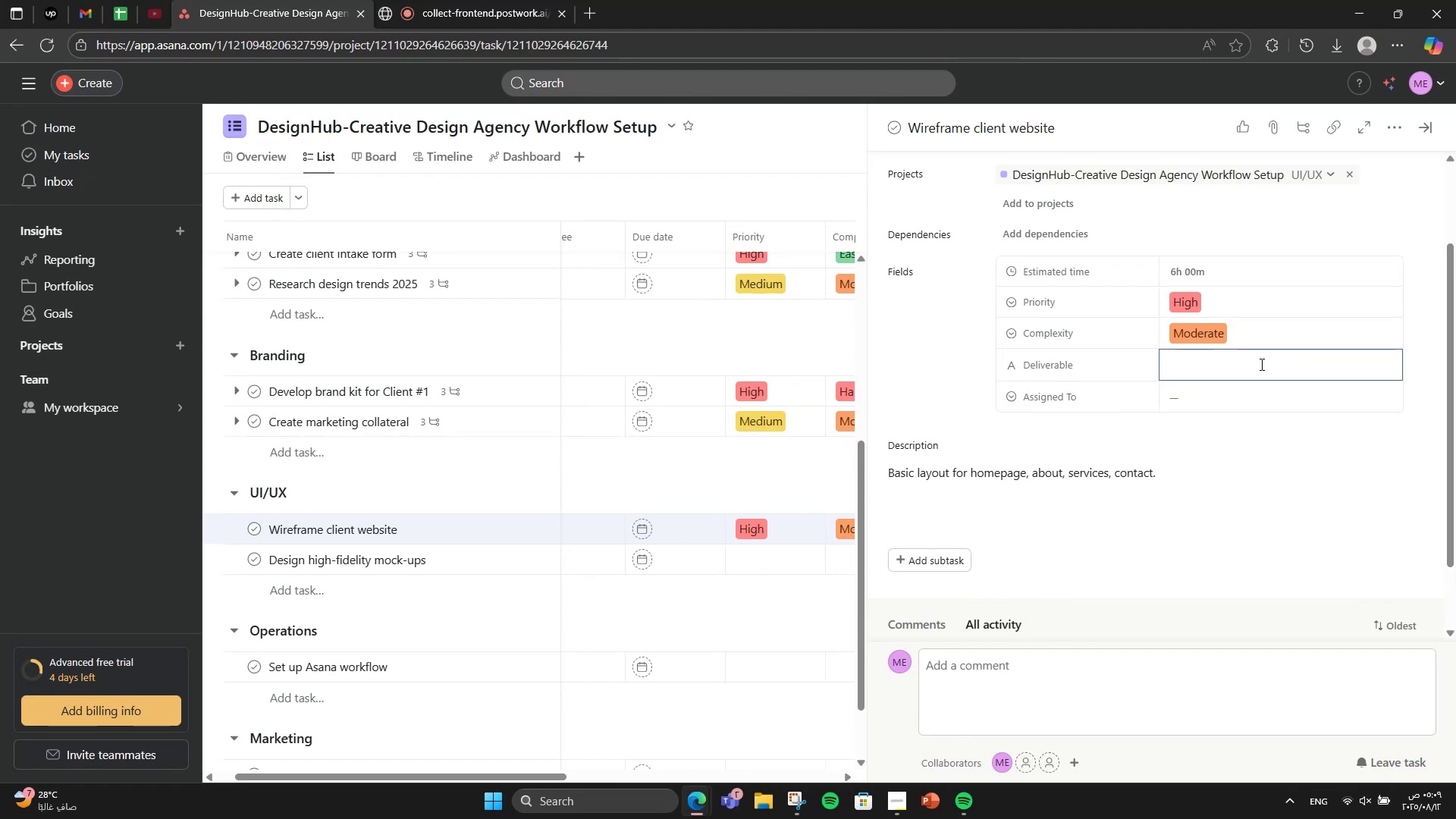 
type(Wireframre Set)
 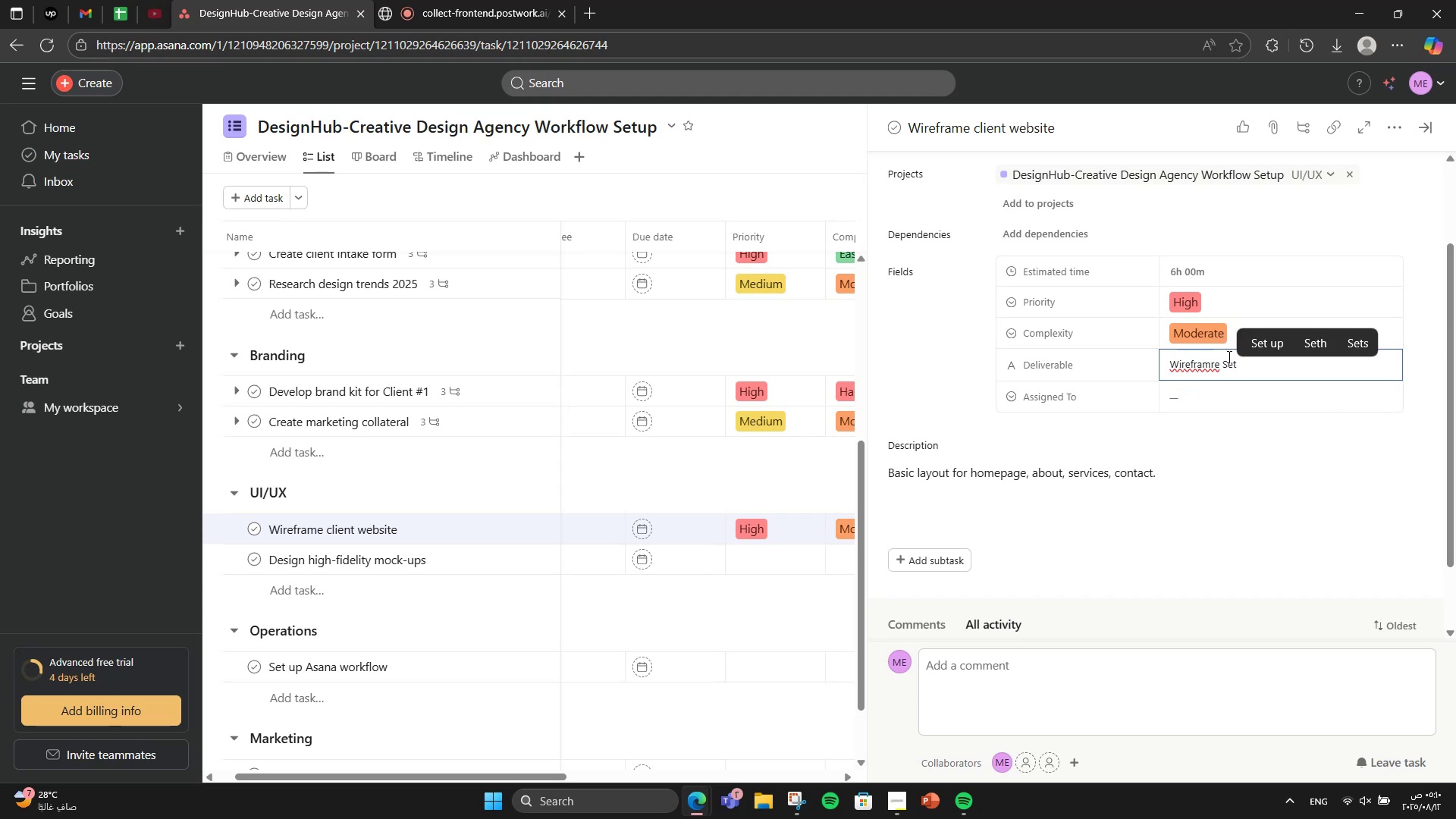 
left_click([1214, 371])
 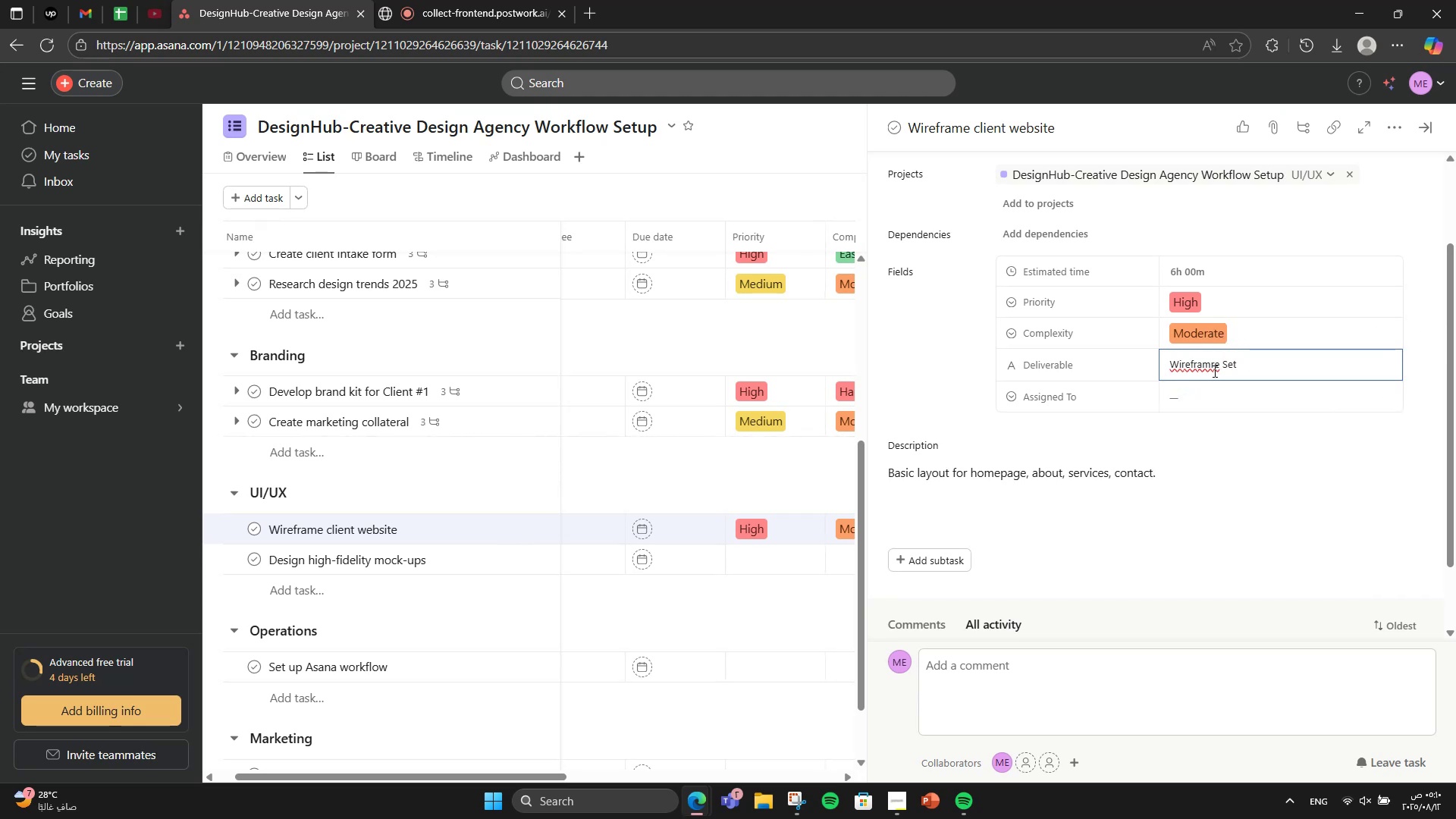 
right_click([1213, 369])
 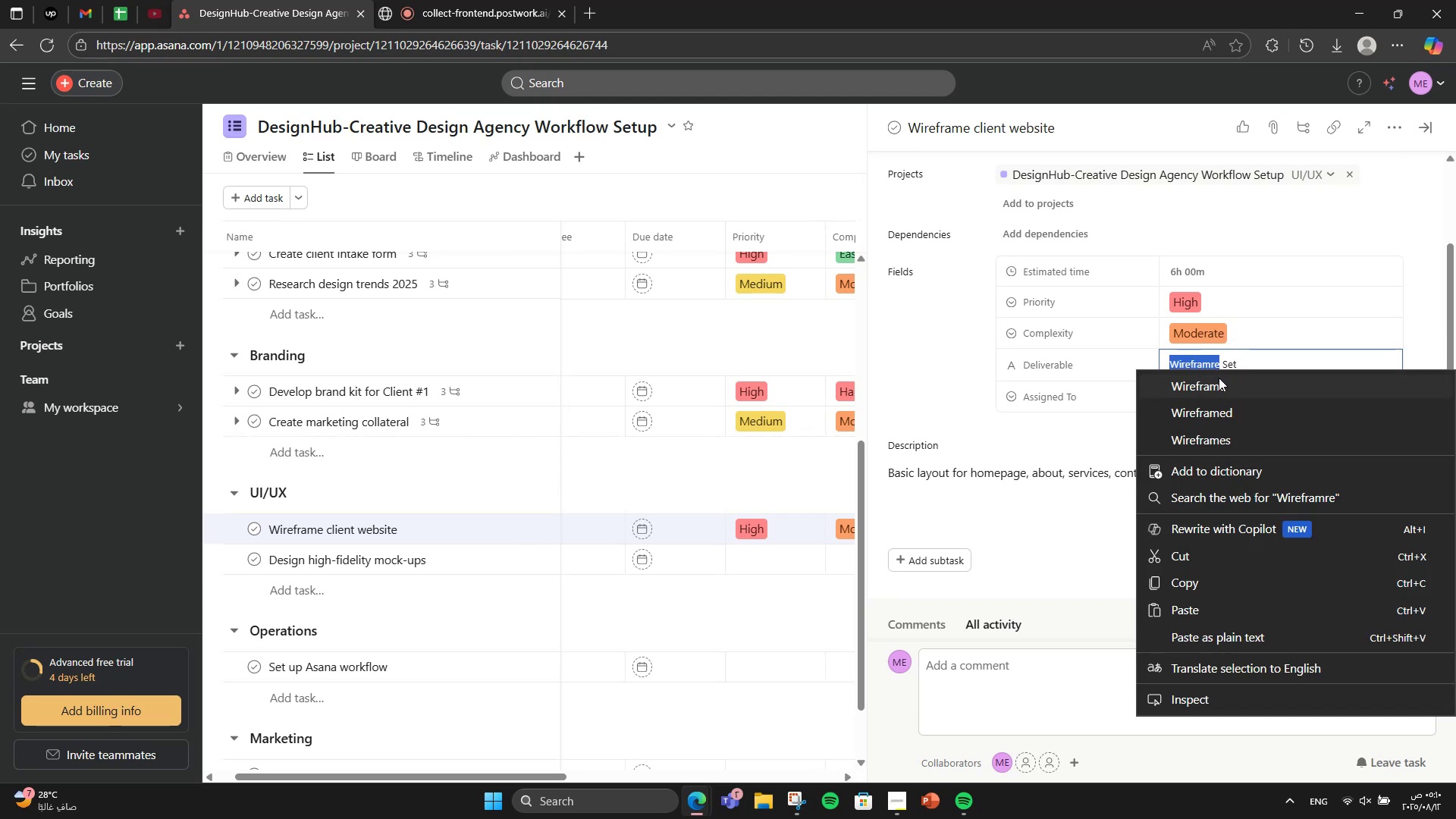 
left_click([1219, 378])
 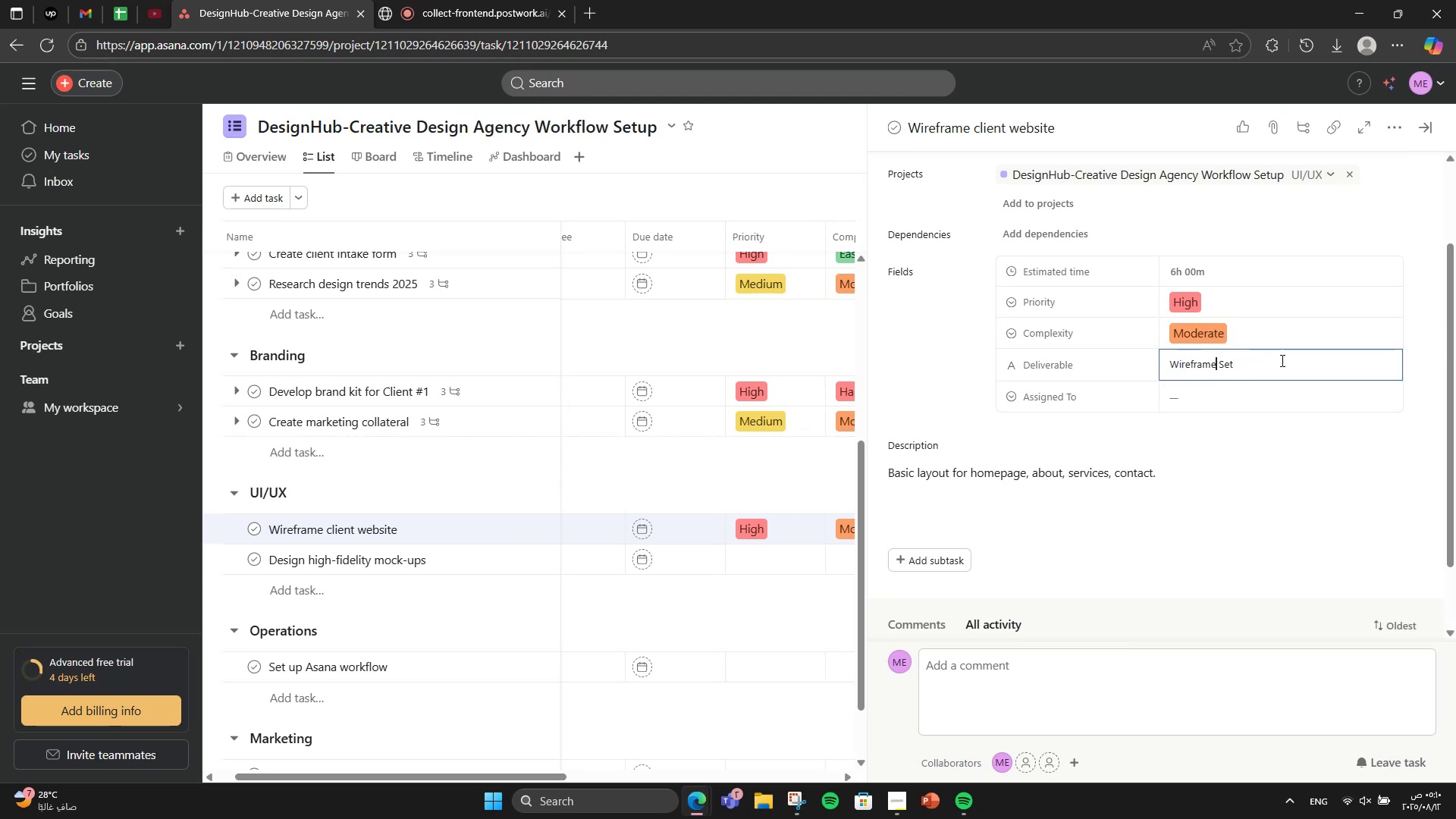 
left_click([1281, 360])
 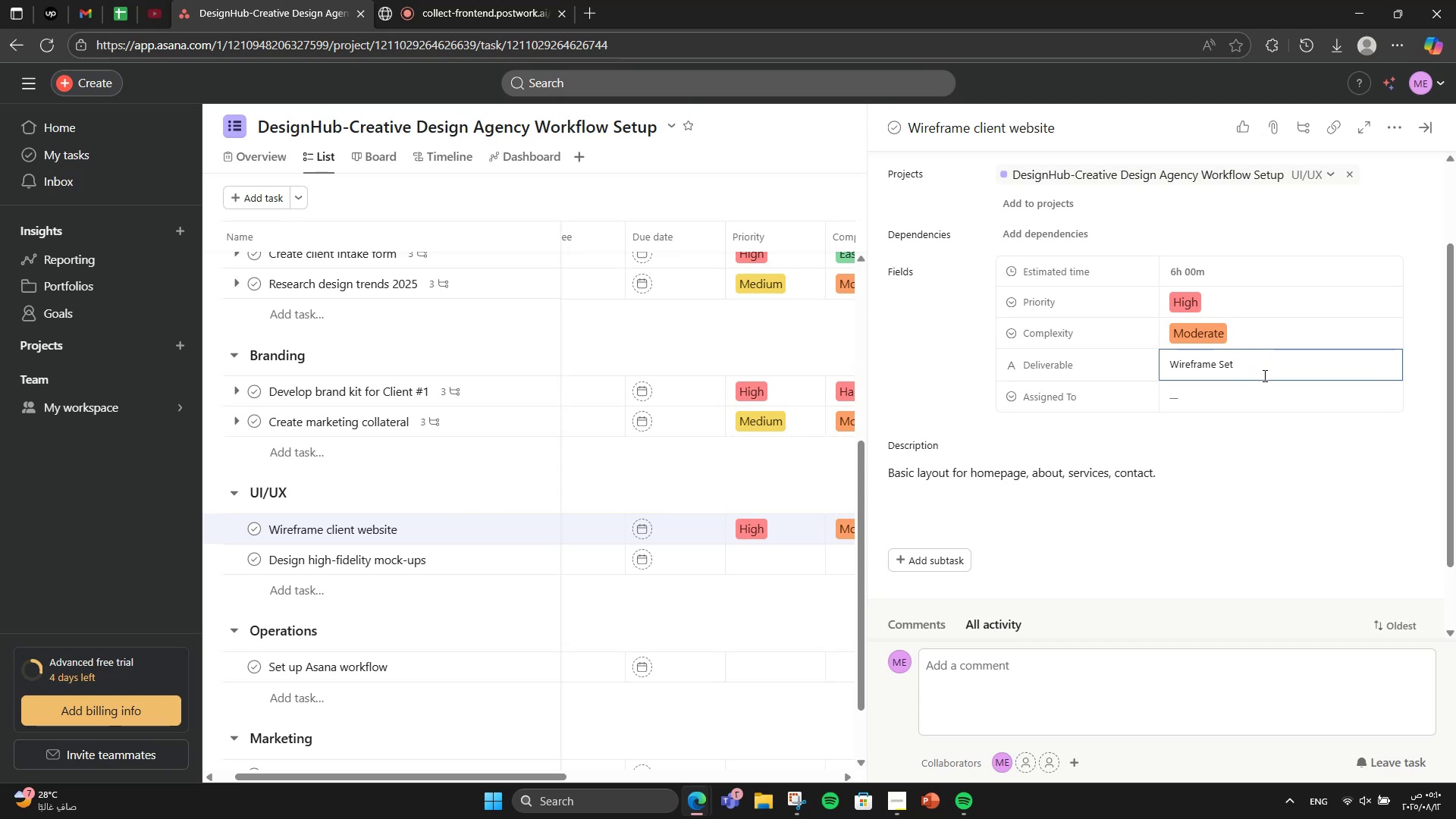 
left_click([1232, 411])
 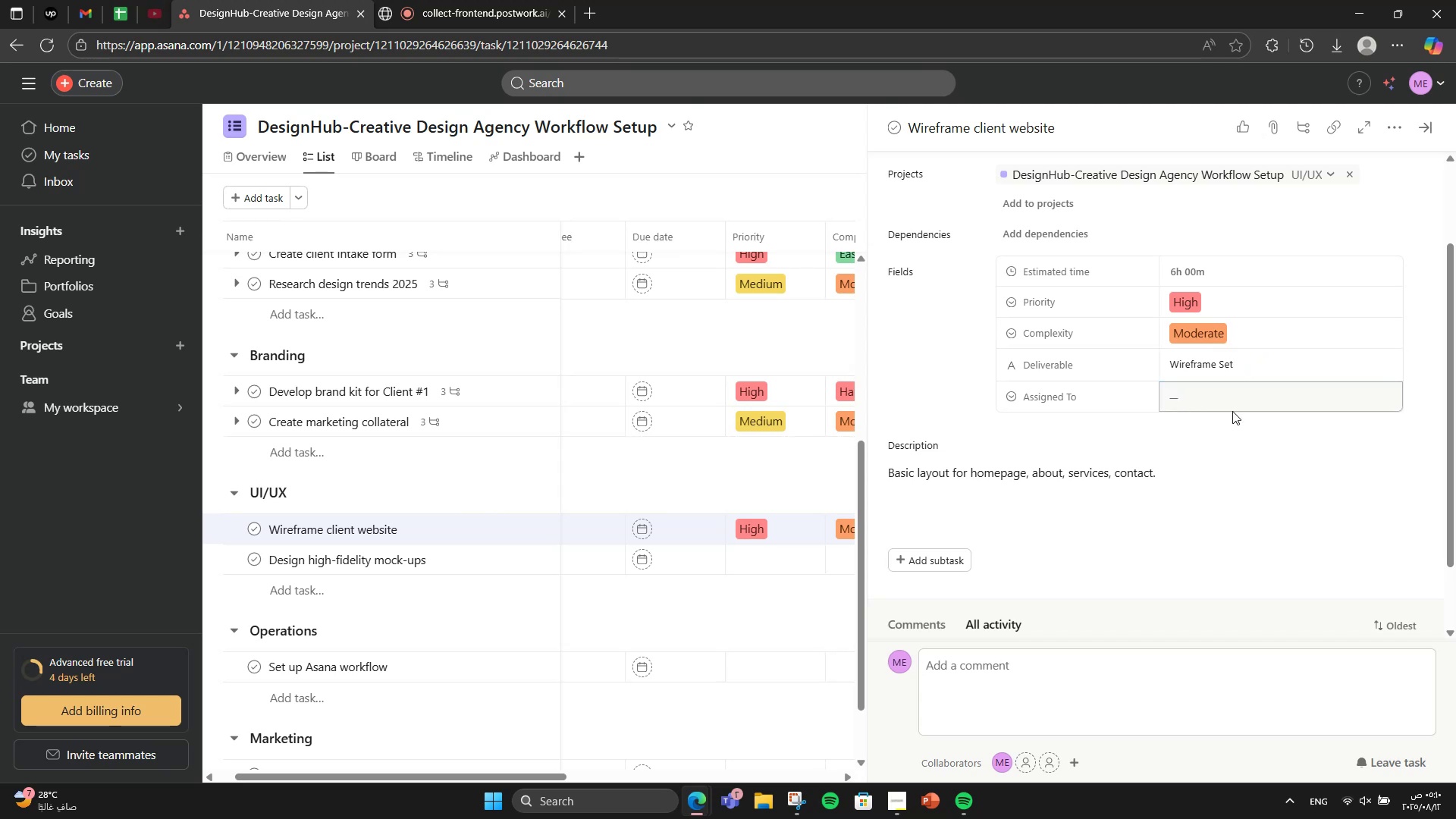 
left_click([1219, 399])
 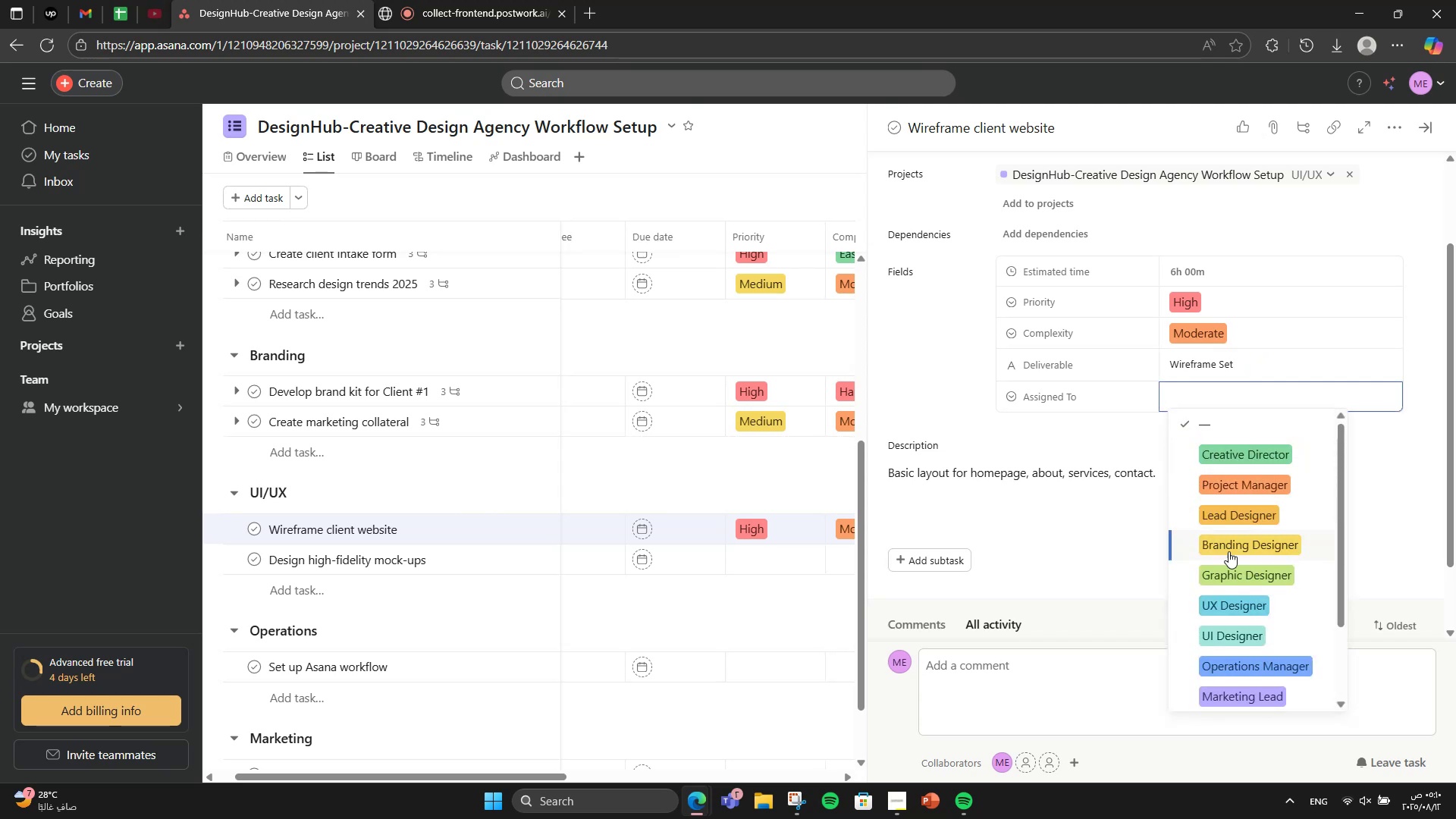 
left_click([1232, 598])
 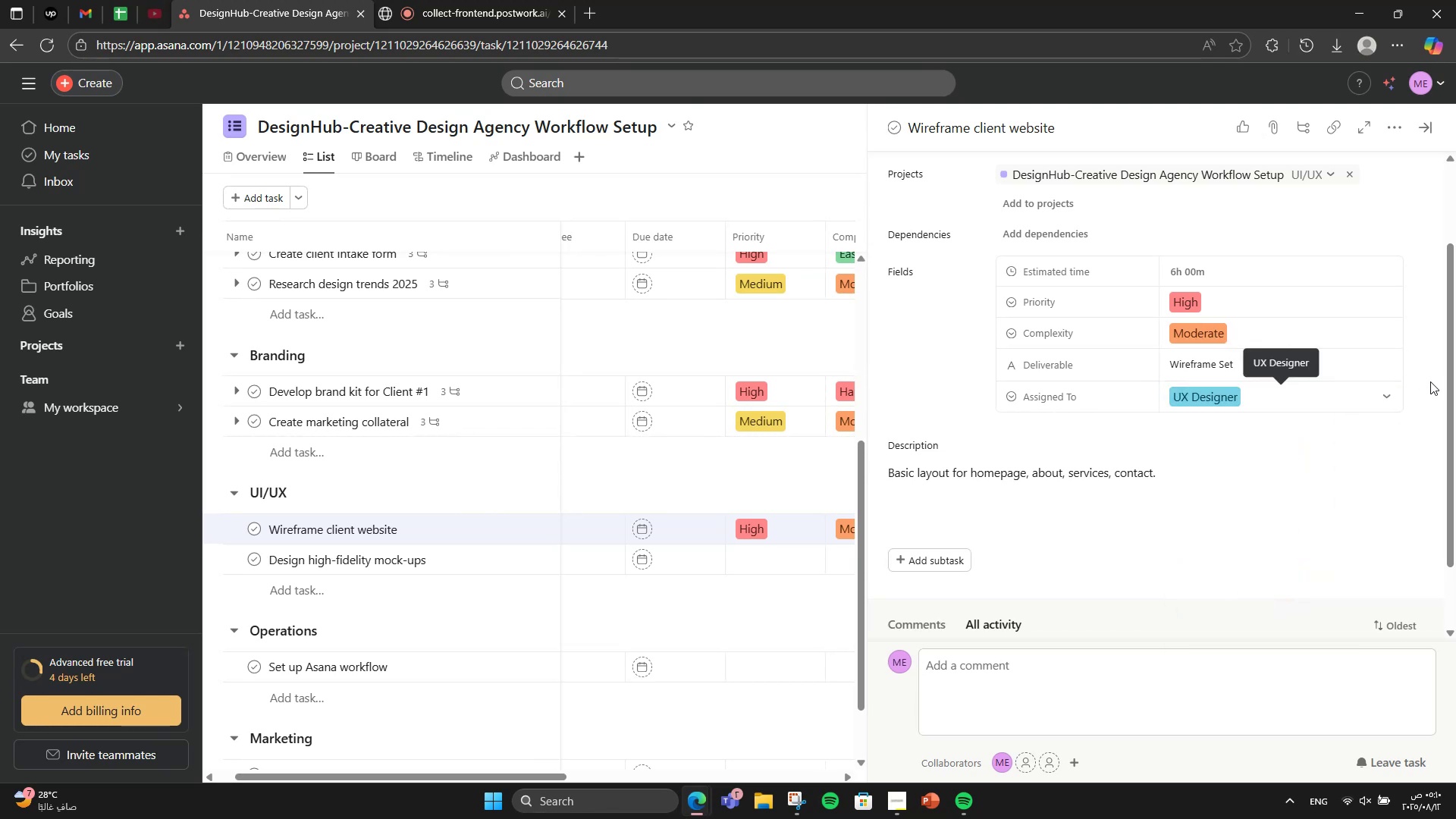 
left_click([1430, 381])
 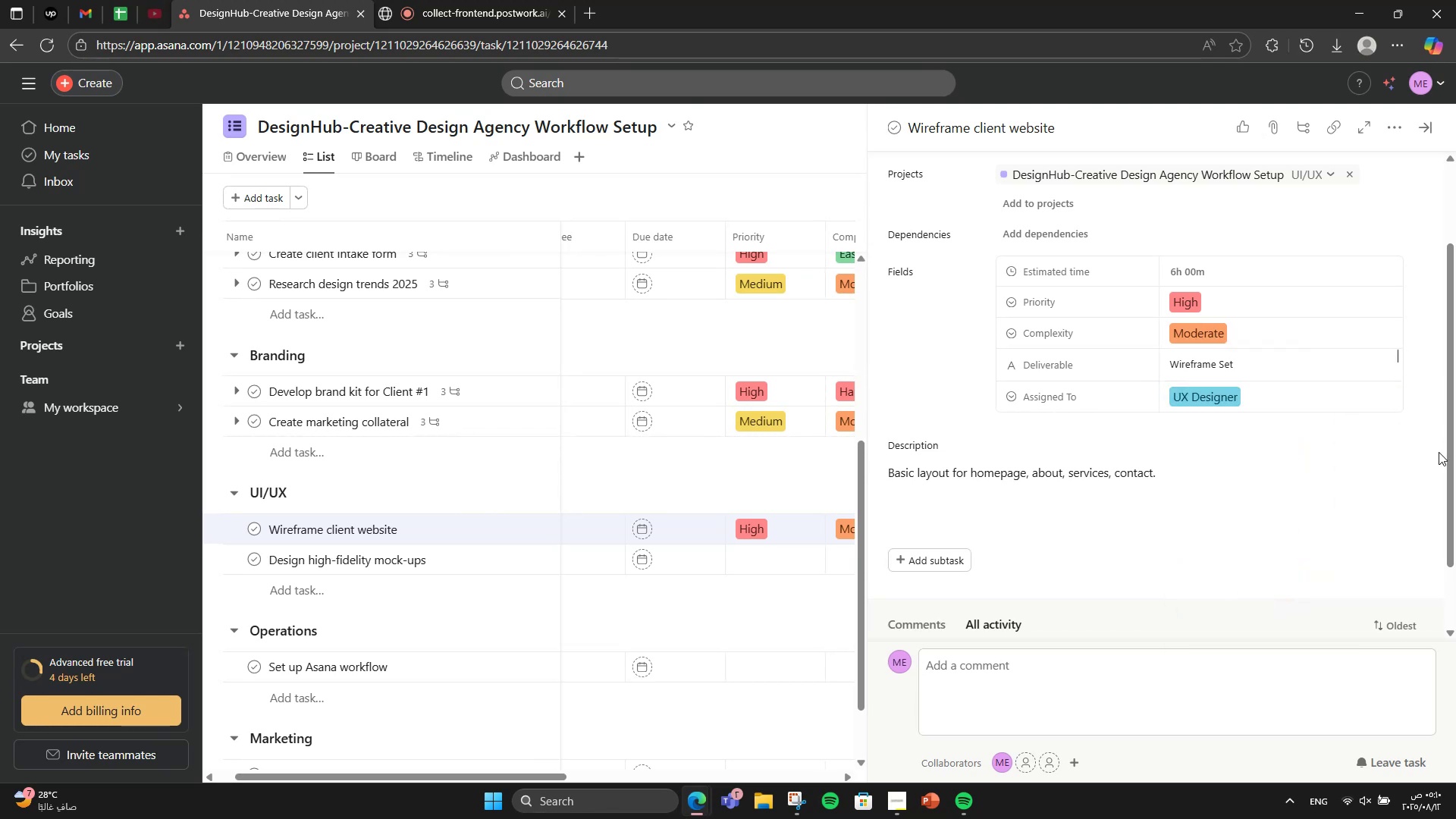 
scroll: coordinate [1301, 301], scroll_direction: up, amount: 3.0
 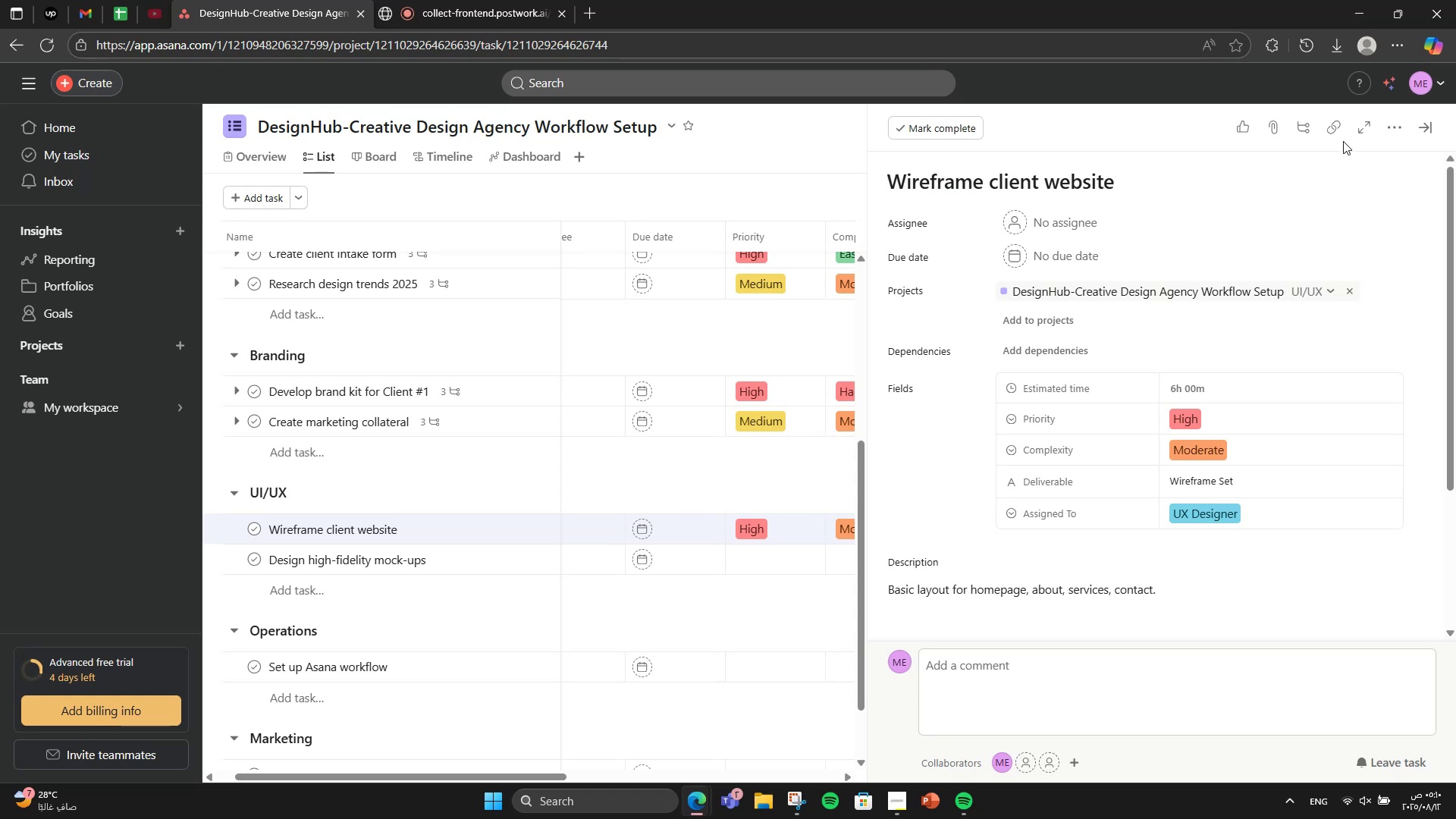 
wait(9.6)
 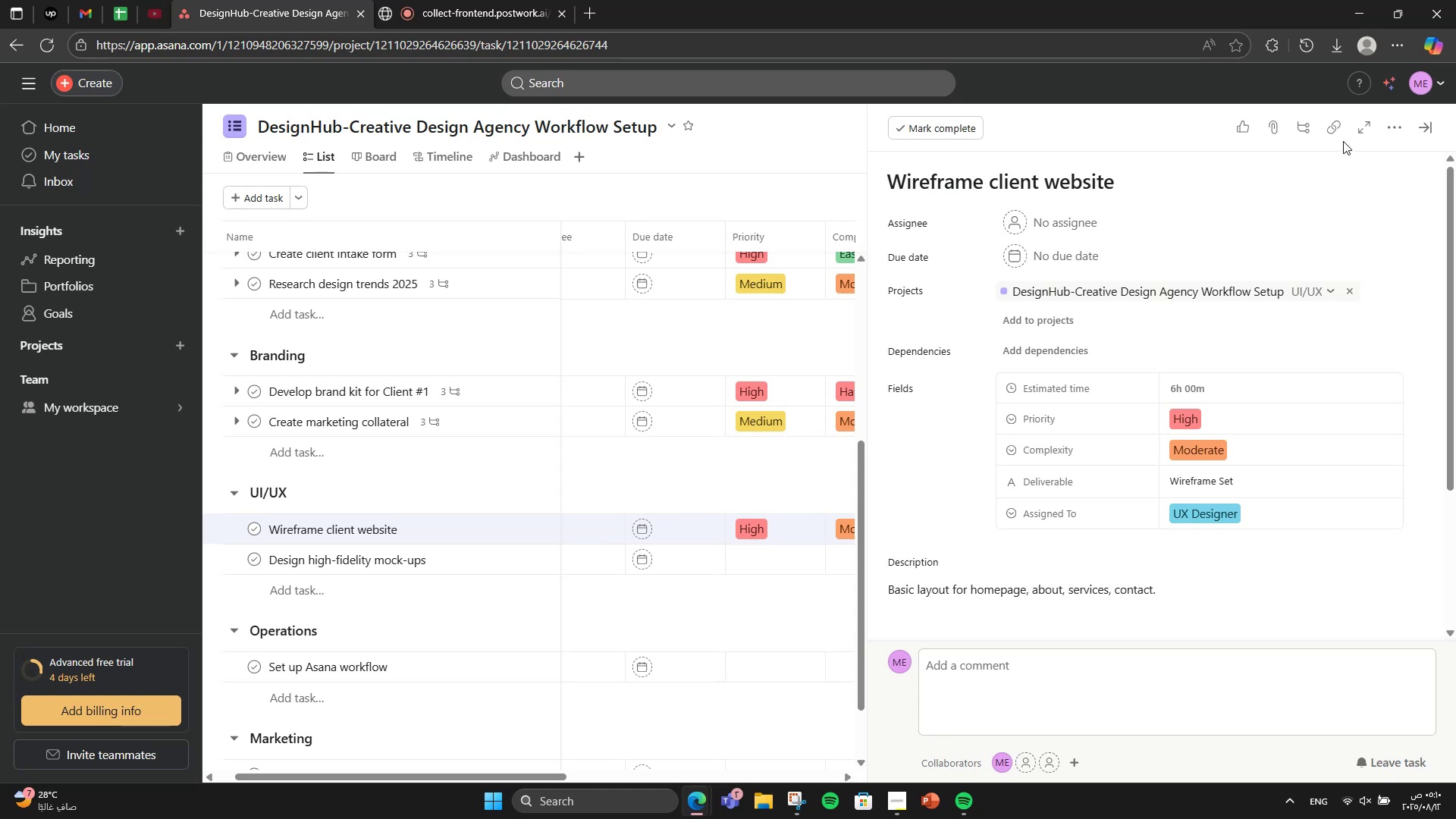 
scroll: coordinate [1304, 364], scroll_direction: down, amount: 2.0
 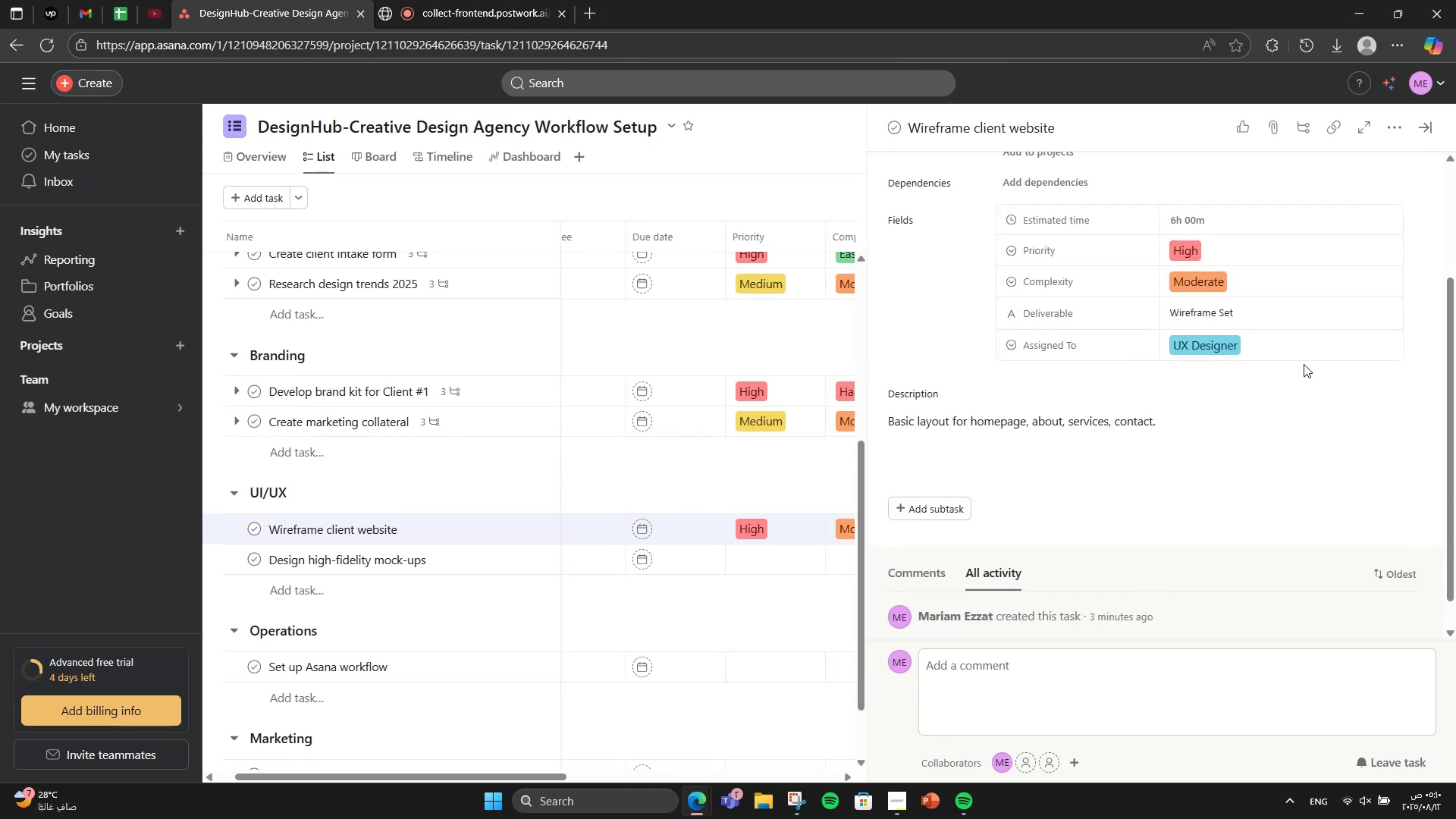 
scroll: coordinate [1304, 364], scroll_direction: up, amount: 3.0
 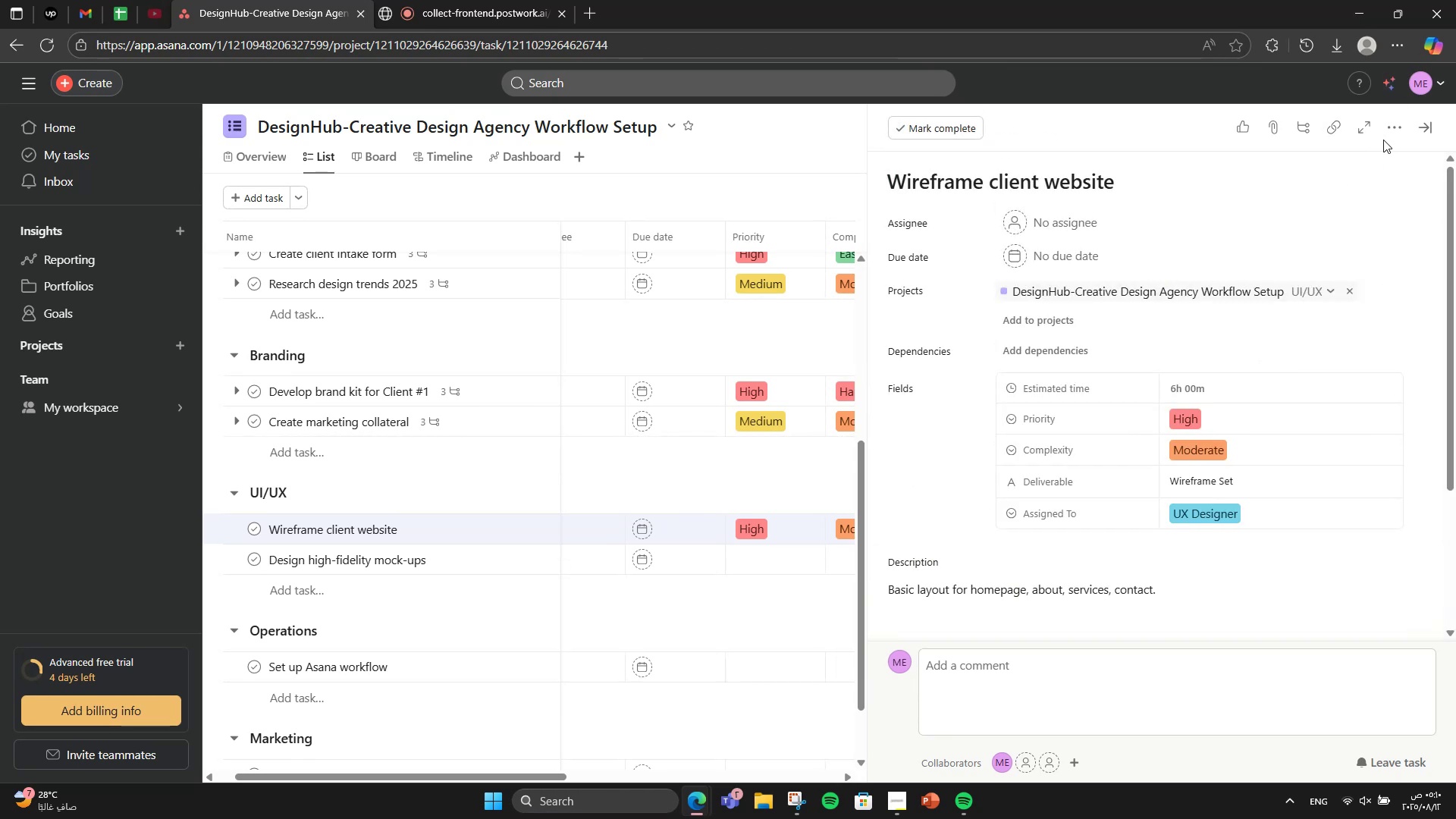 
left_click([1388, 140])
 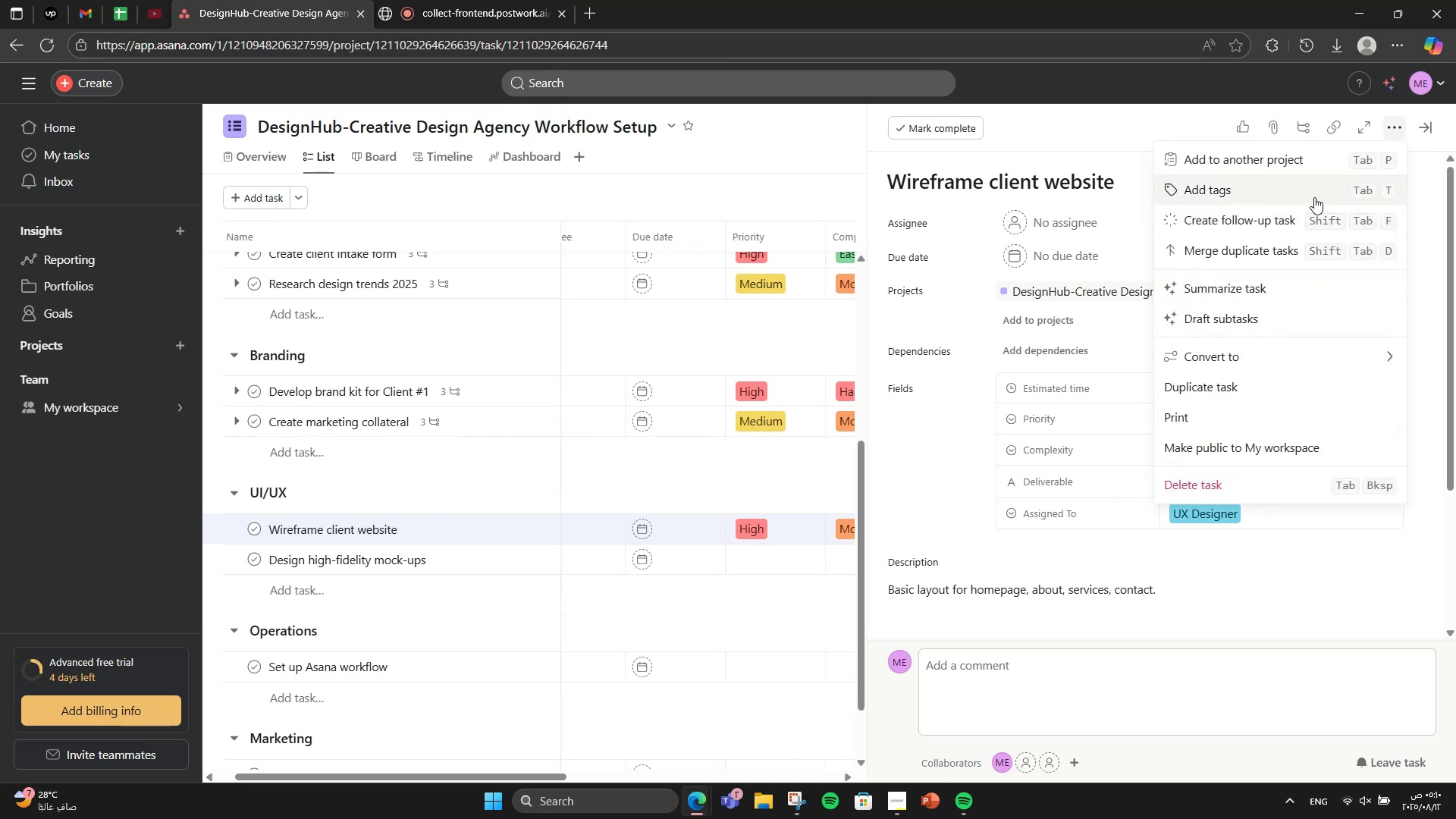 
left_click([1314, 197])
 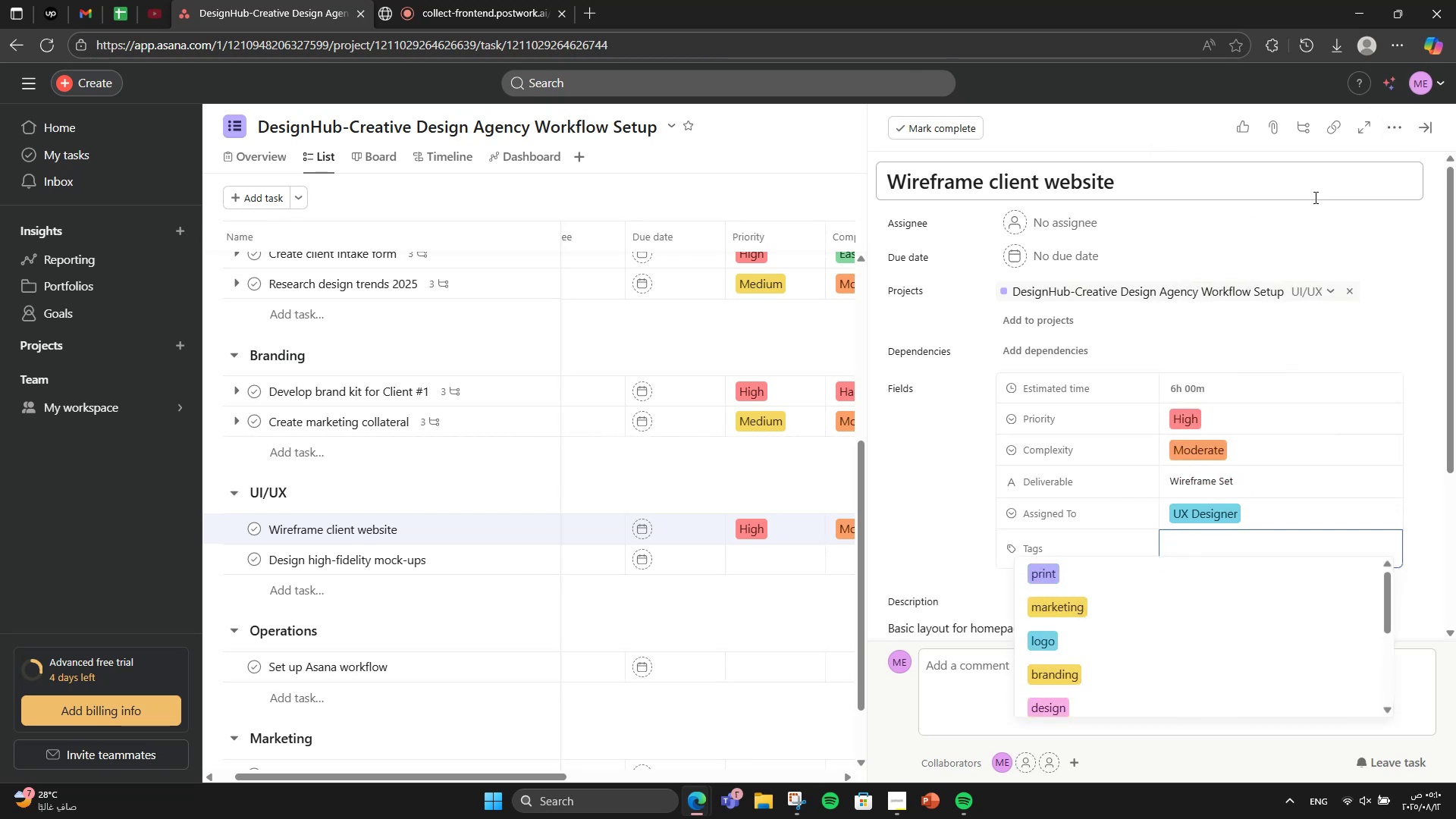 
type(ui )
key(Backspace)
type(ux)
 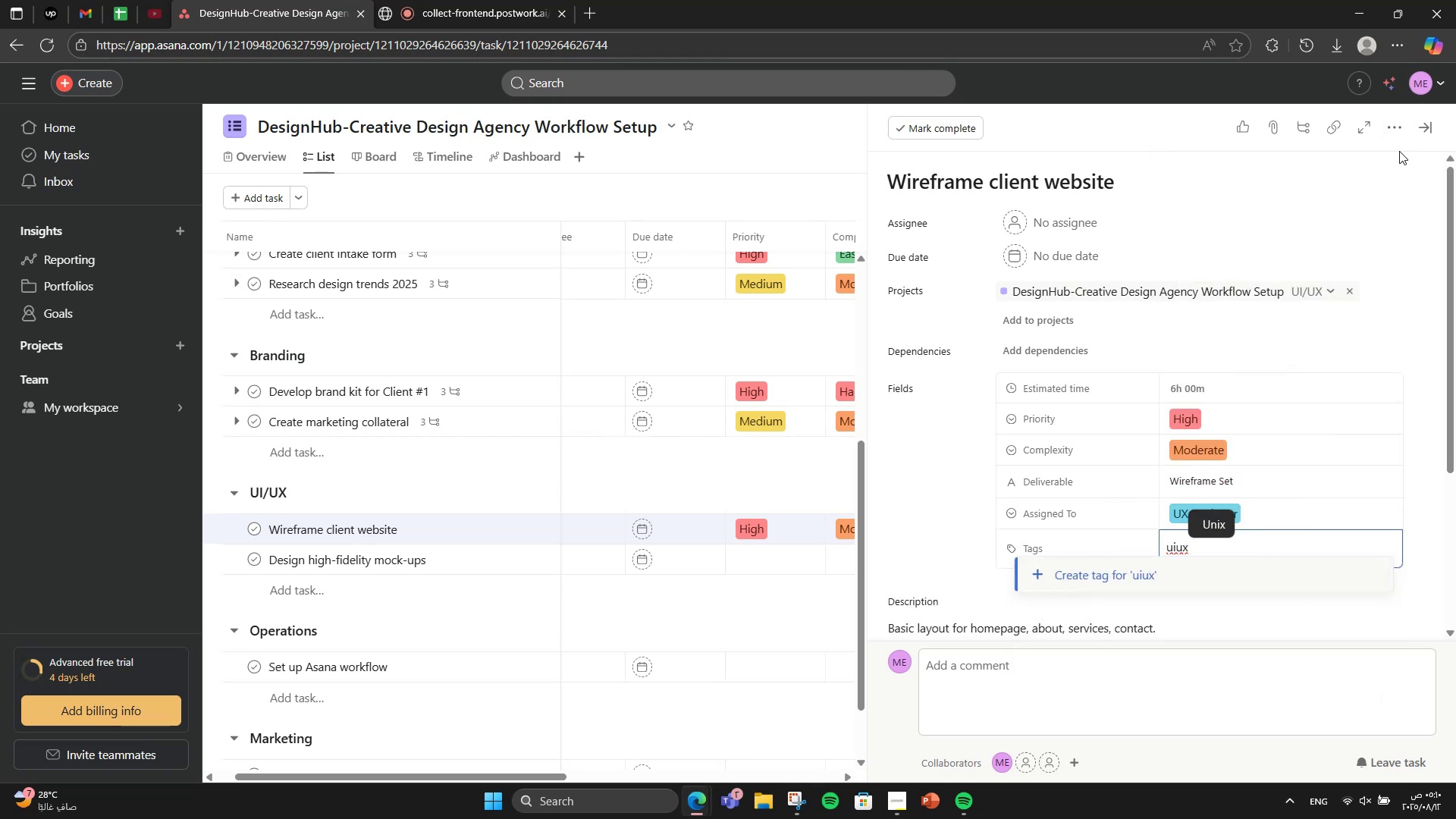 
wait(8.82)
 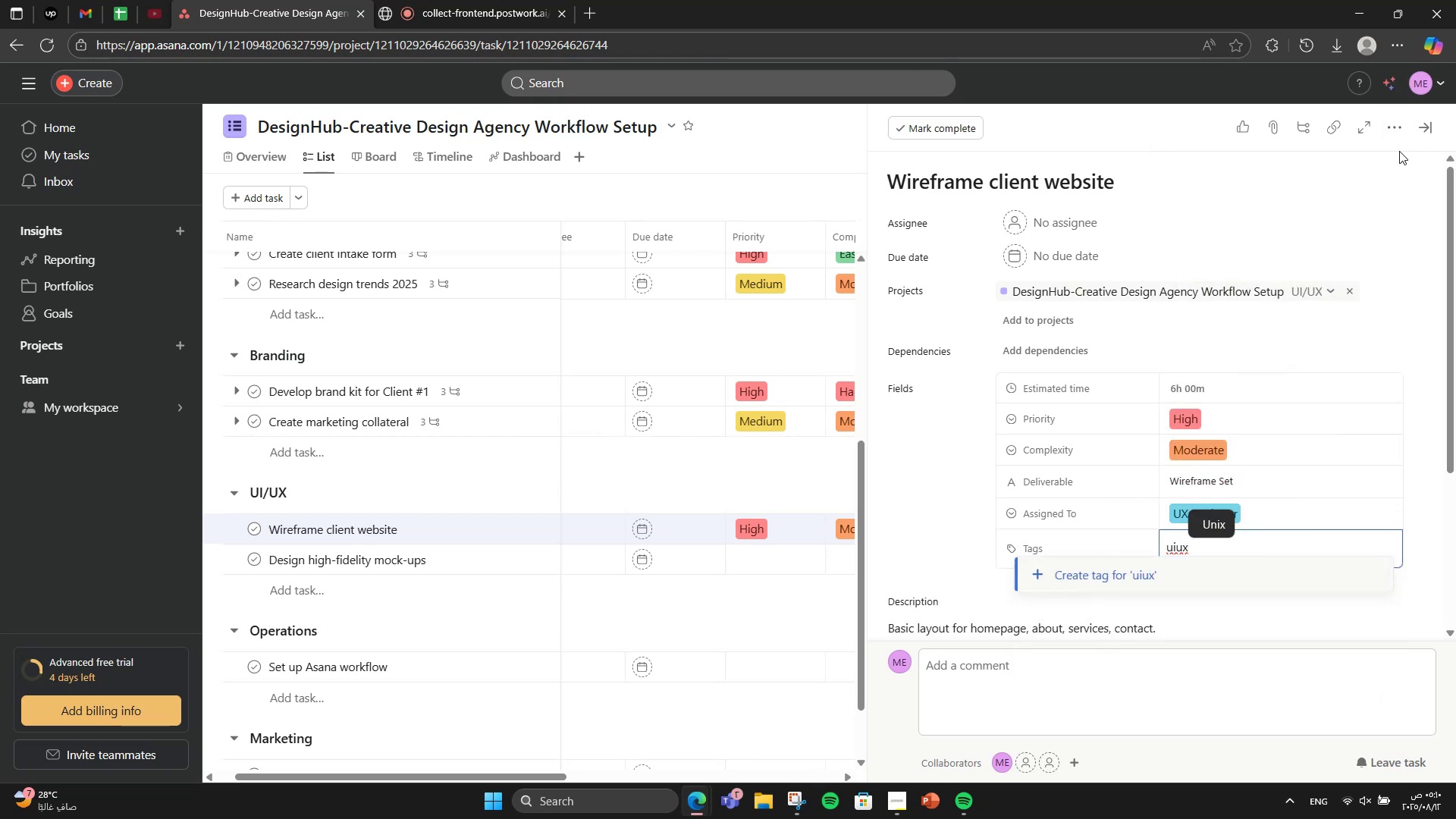 
left_click([1052, 573])
 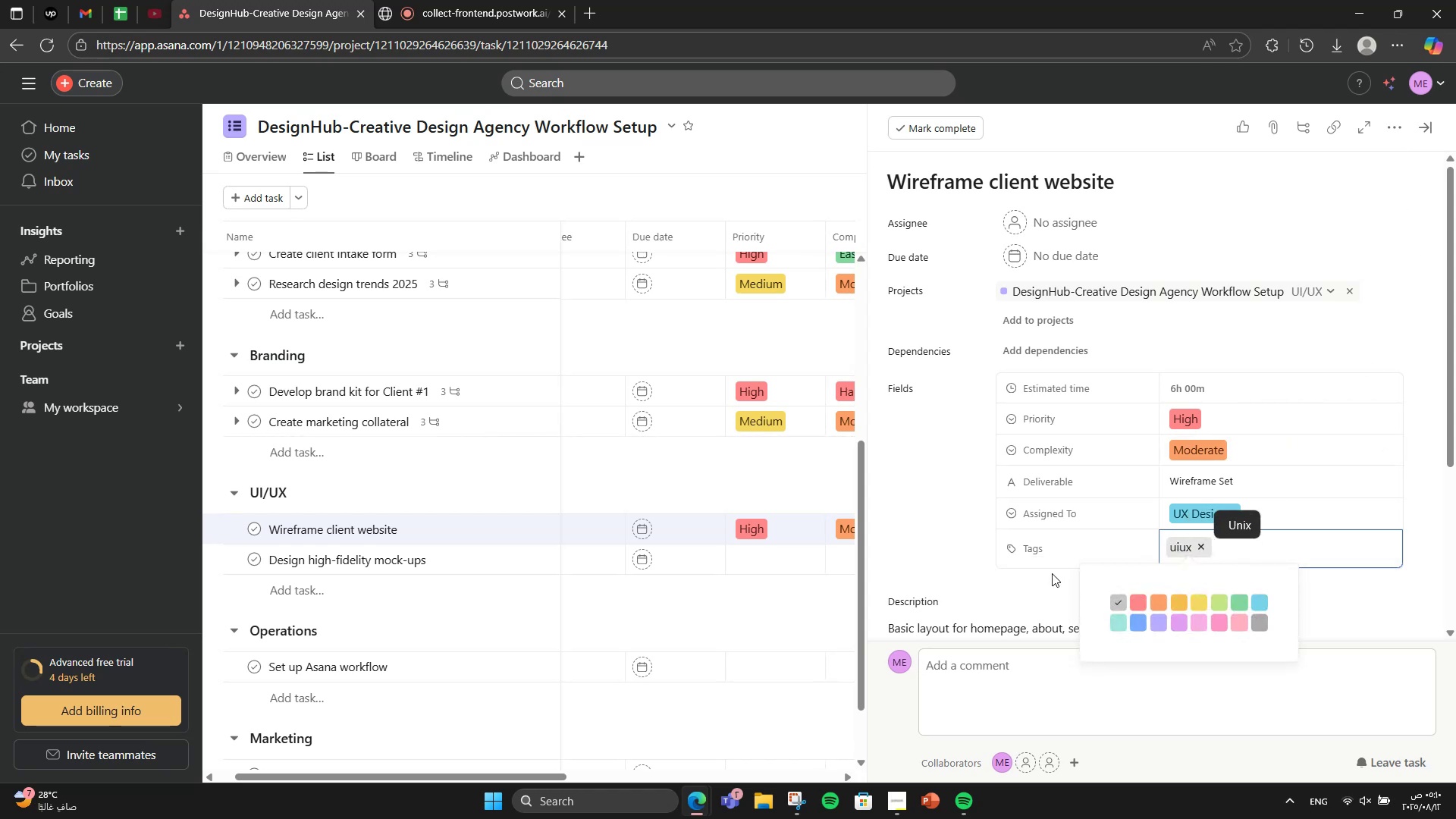 
wait(10.58)
 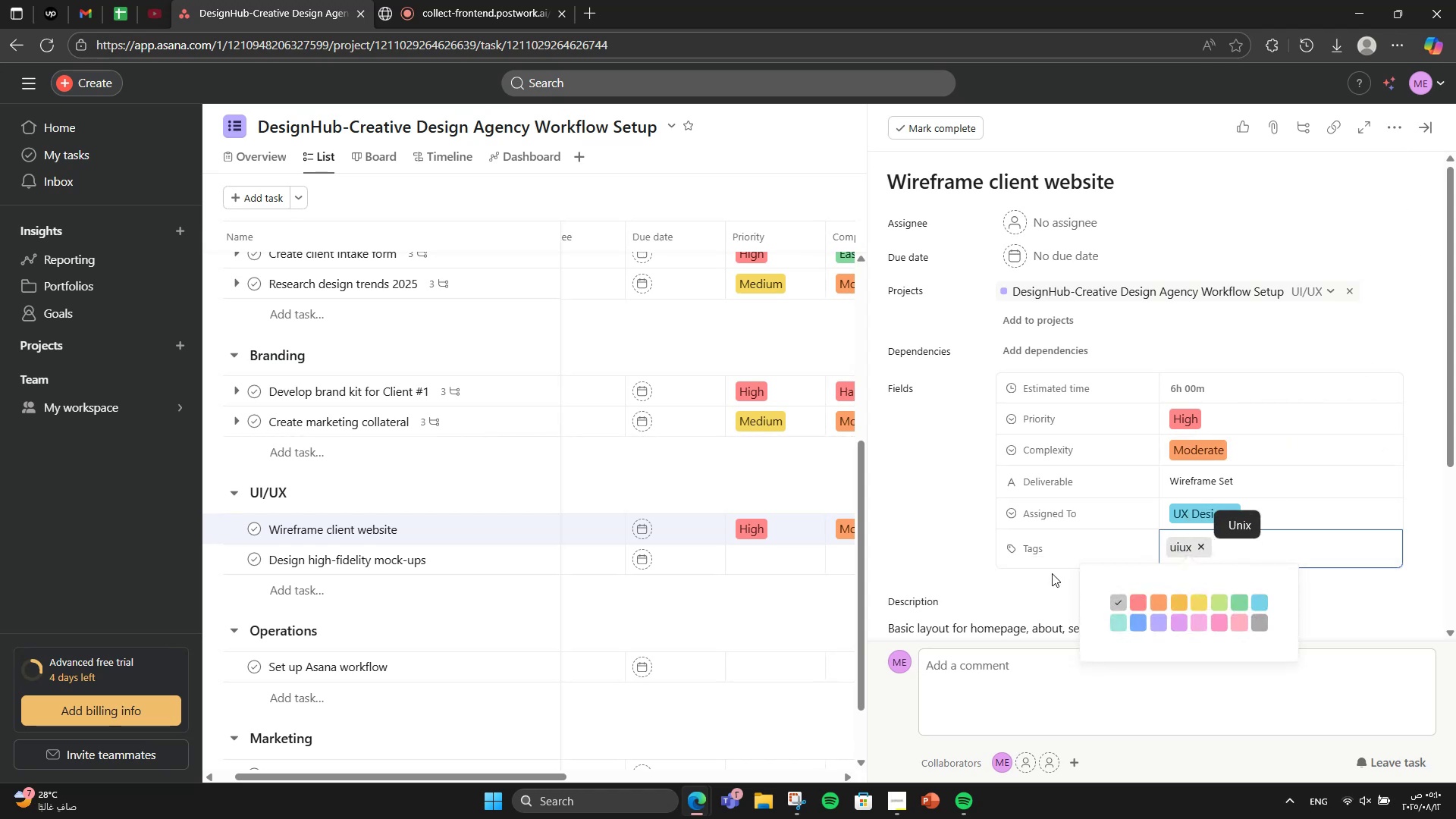 
type(mockups)
 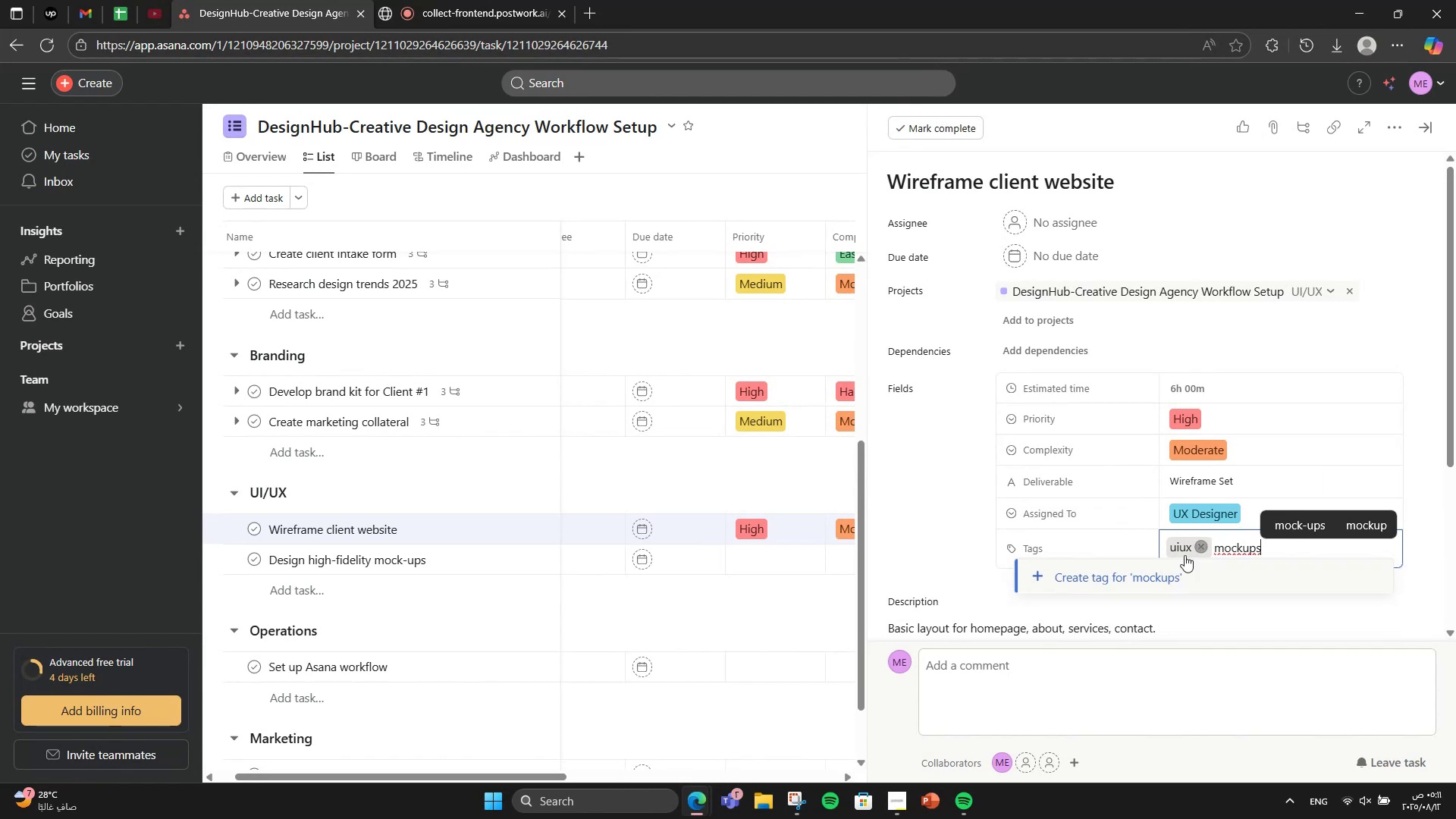 
left_click([1170, 574])
 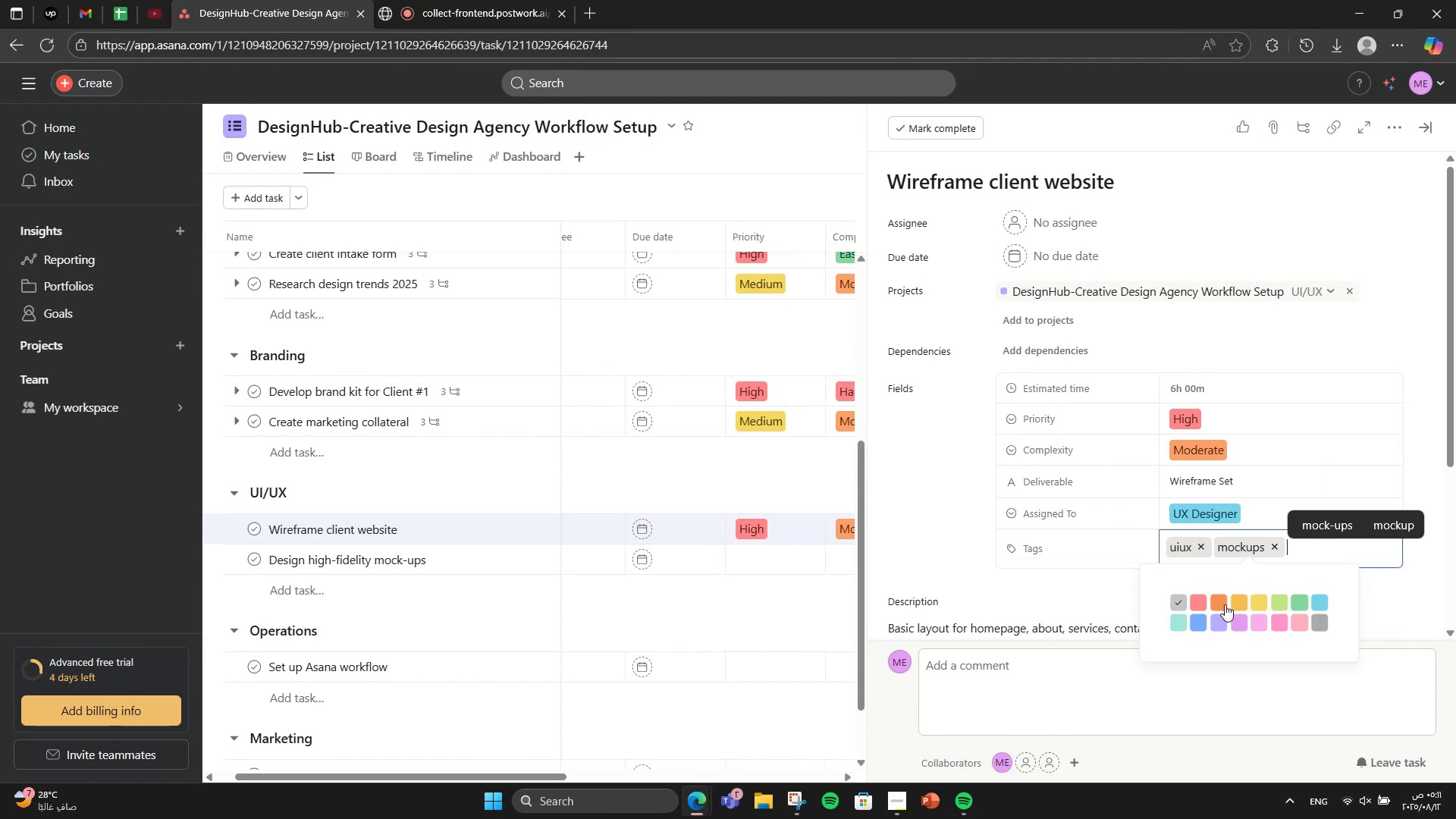 
left_click([1225, 604])
 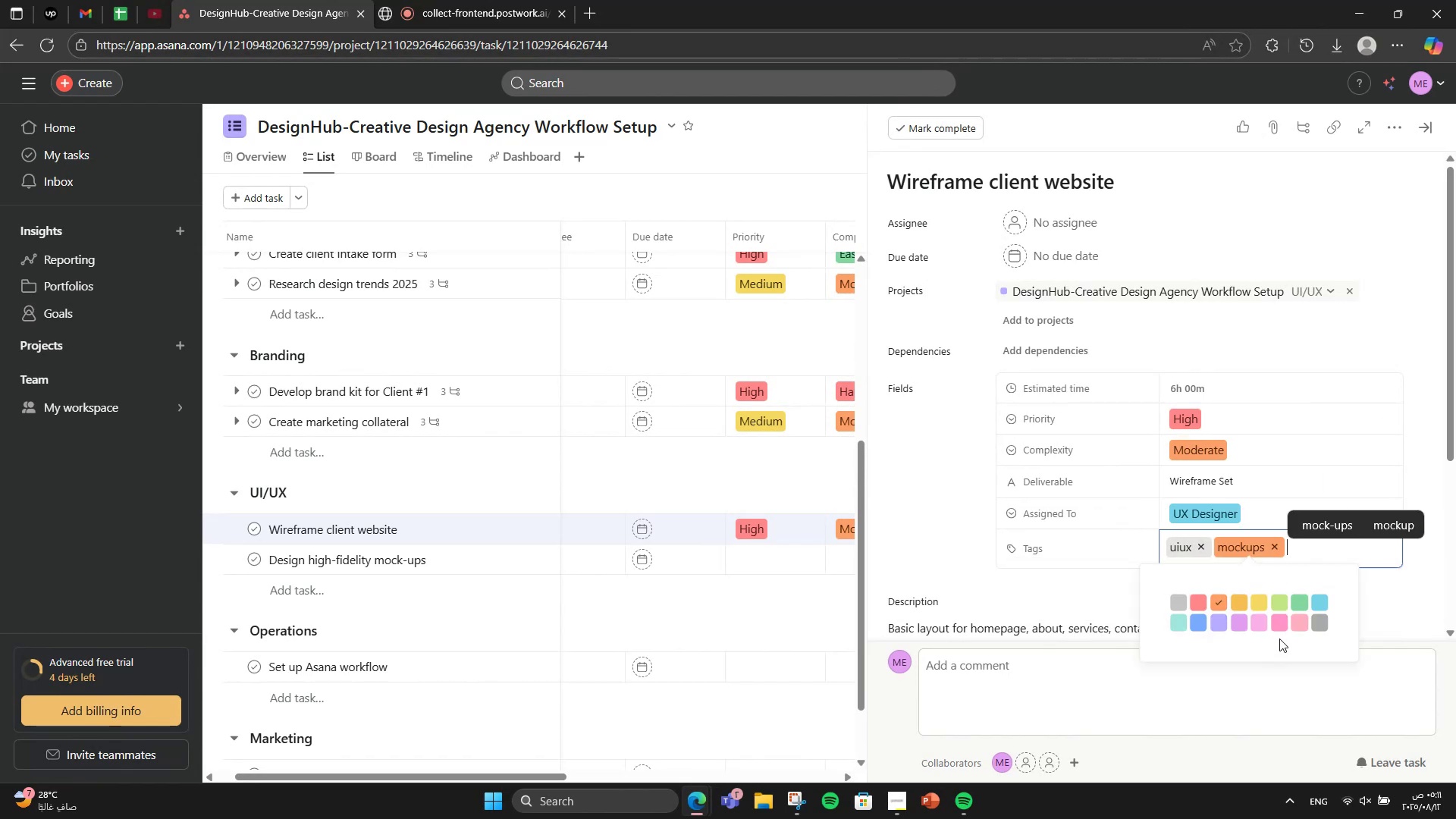 
left_click([1253, 618])
 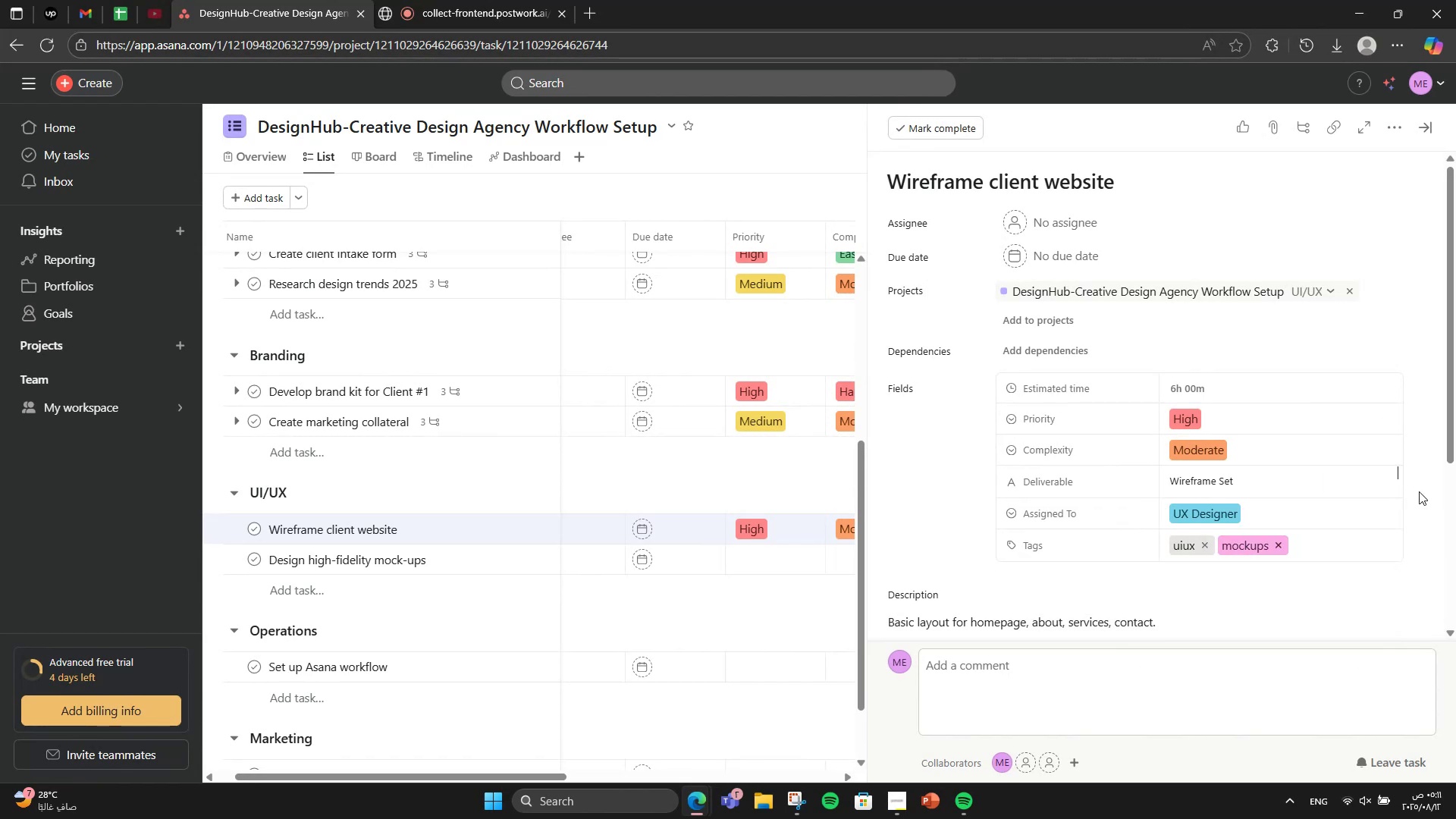 
scroll: coordinate [1435, 486], scroll_direction: down, amount: 5.0
 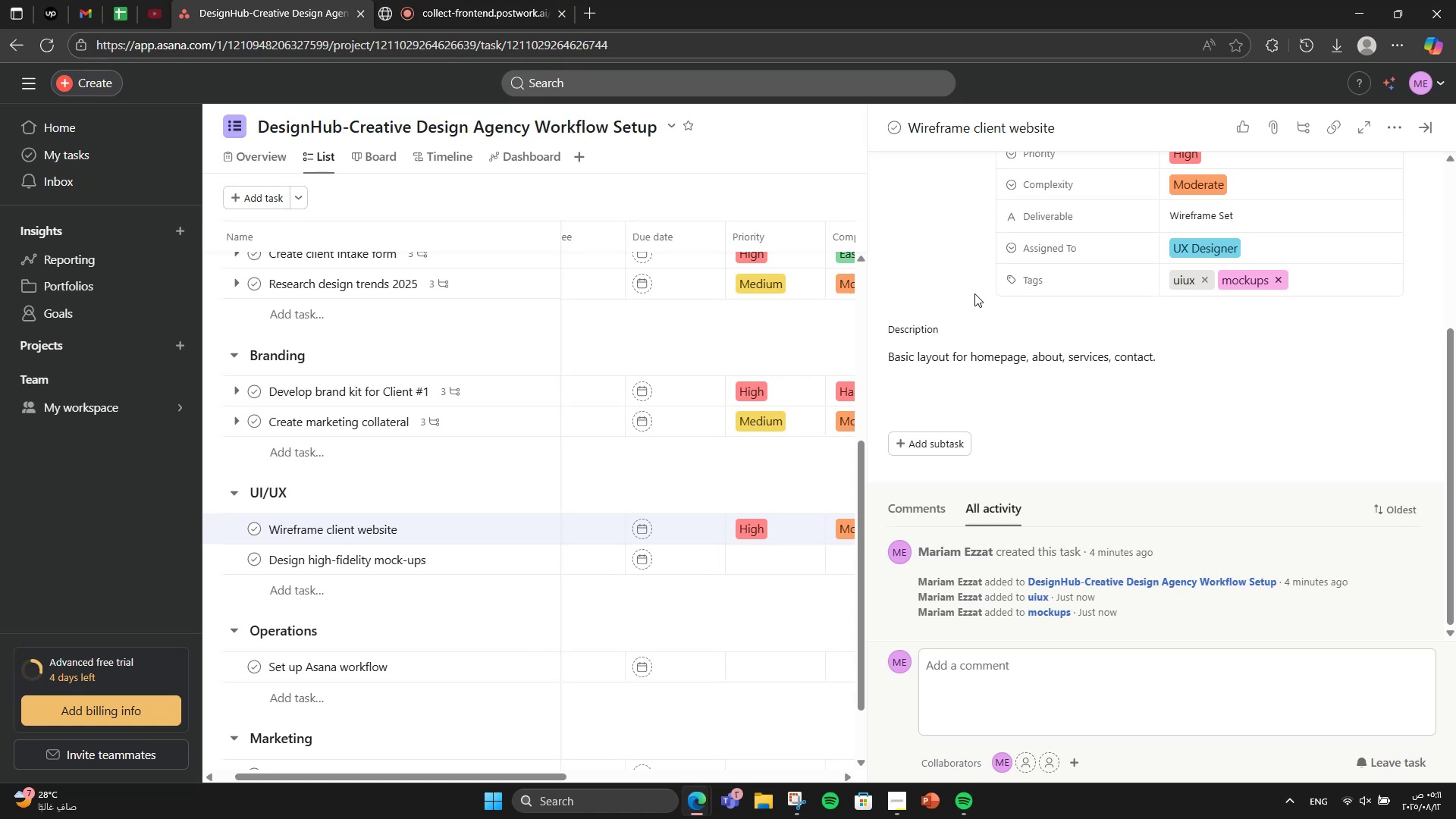 
wait(7.26)
 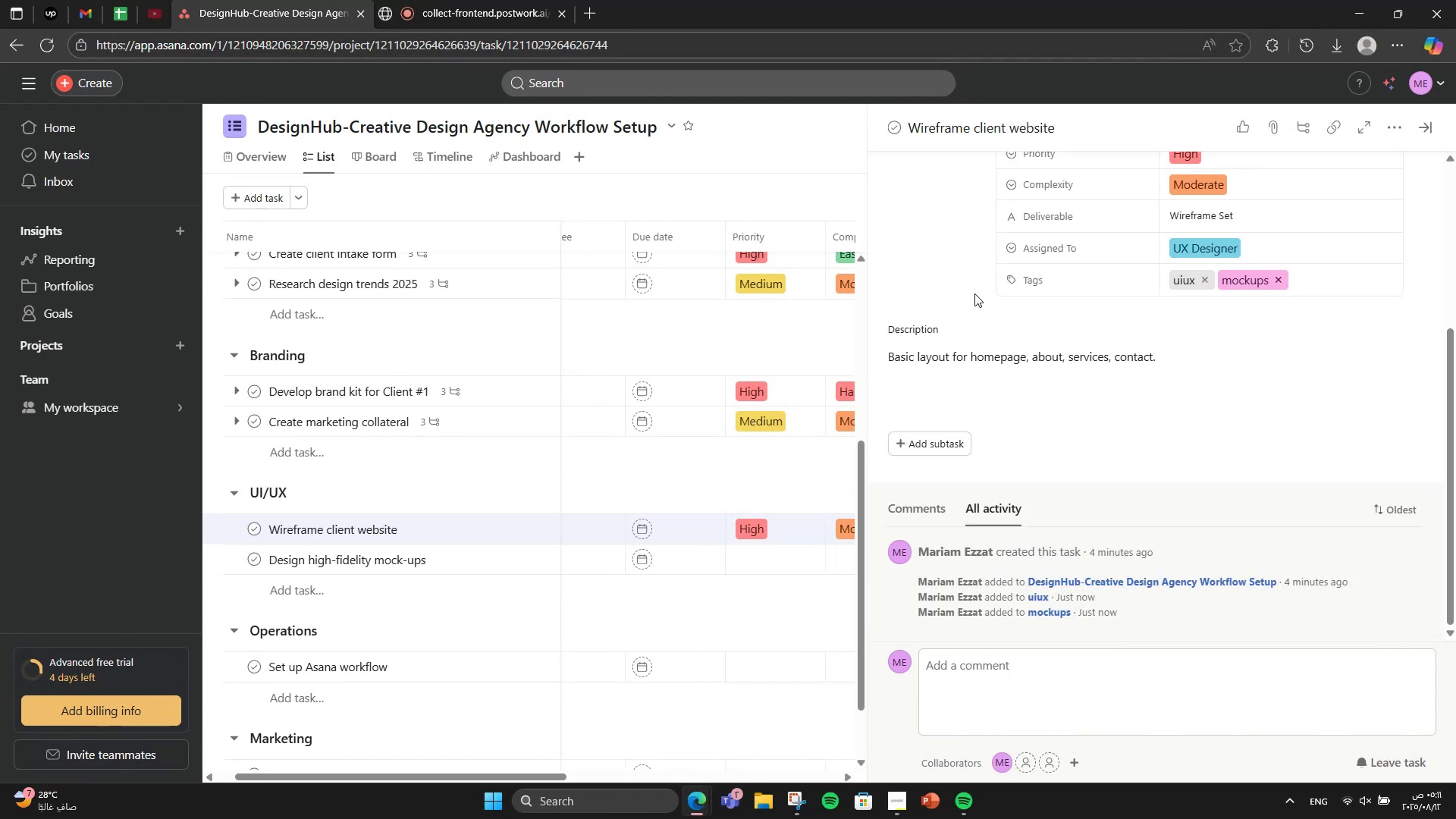 
left_click([479, 572])
 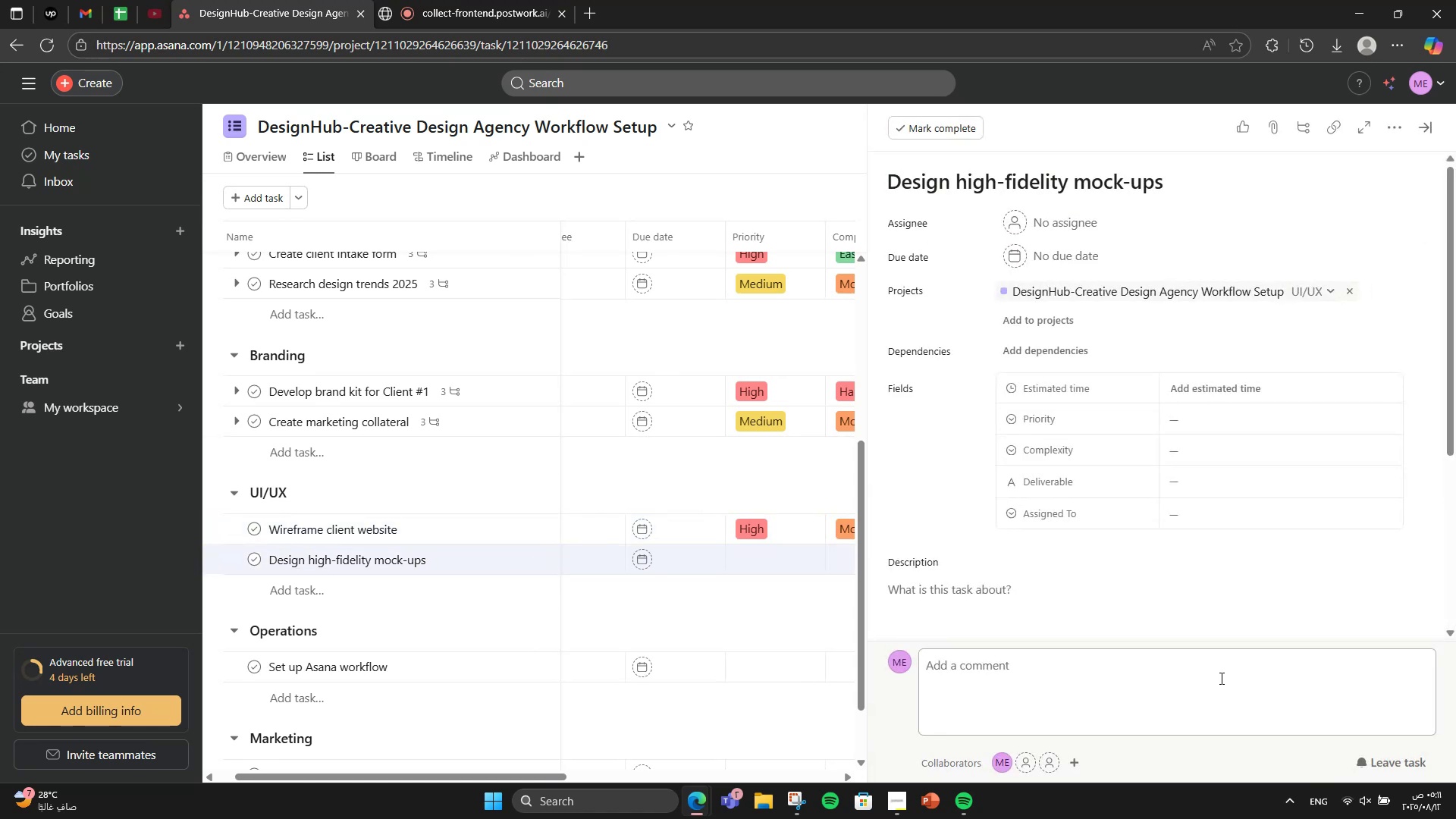 
scroll: coordinate [1230, 613], scroll_direction: down, amount: 2.0
 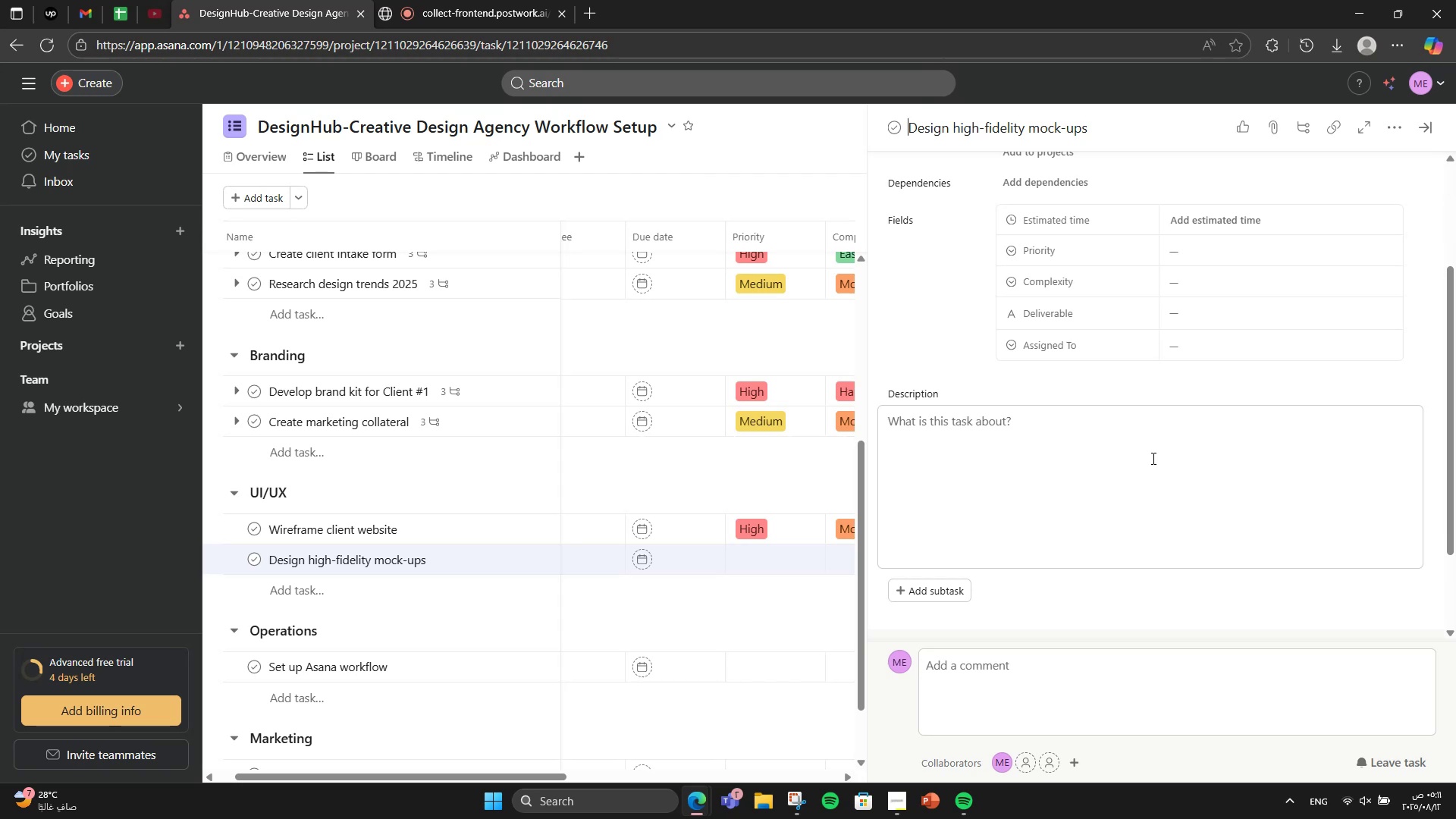 
wait(15.35)
 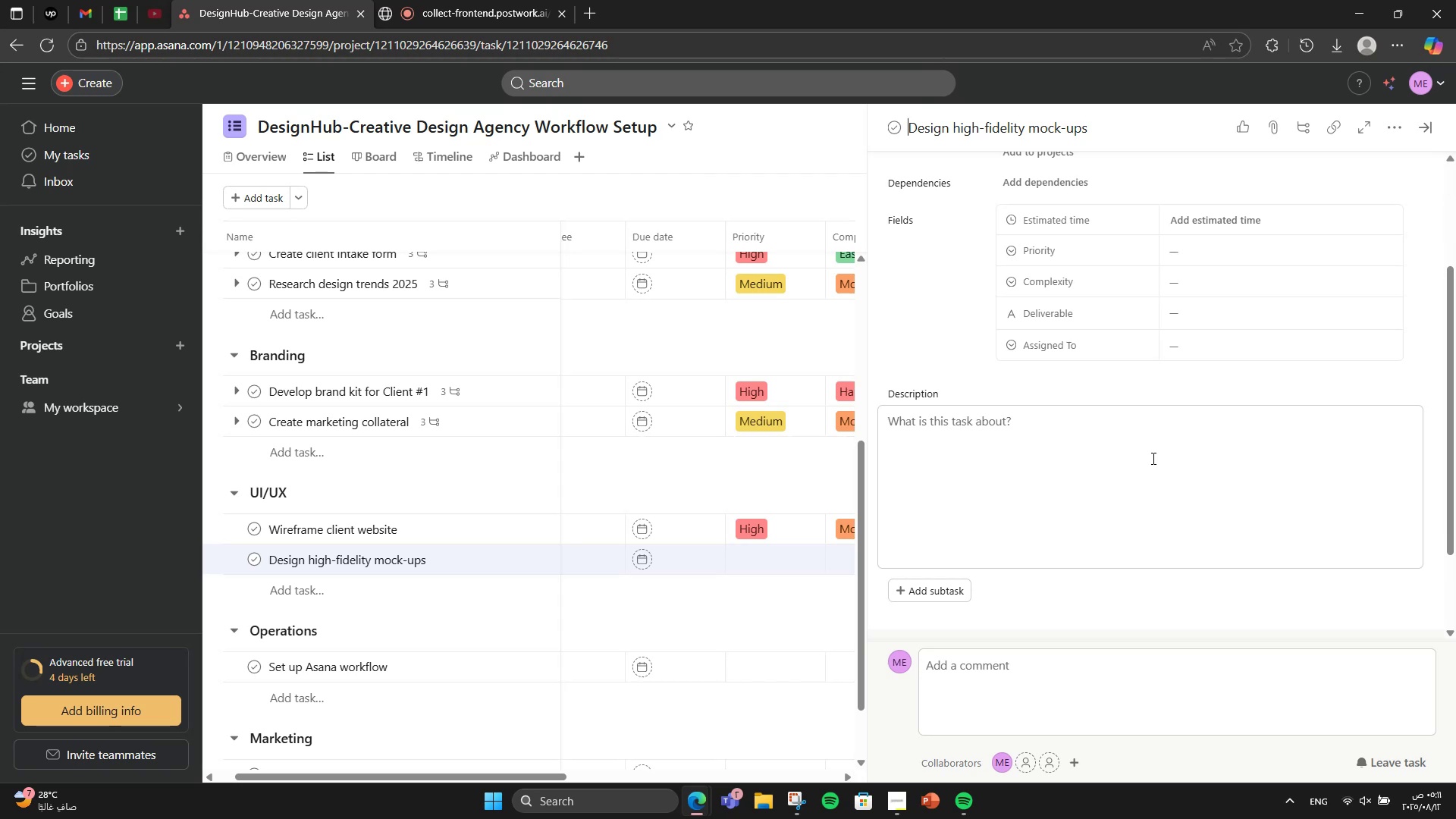 
left_click([463, 523])
 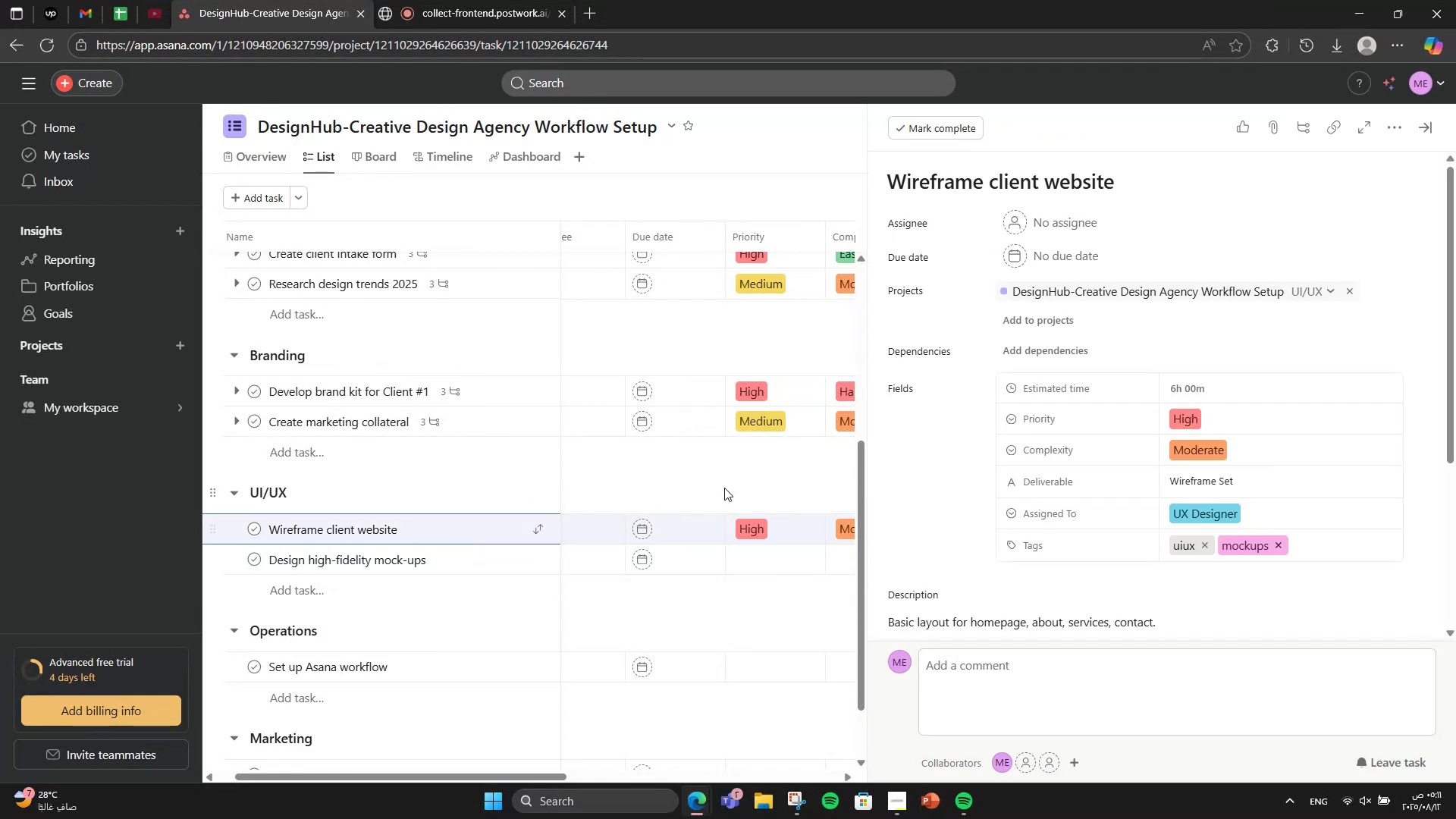 
scroll: coordinate [993, 566], scroll_direction: down, amount: 2.0
 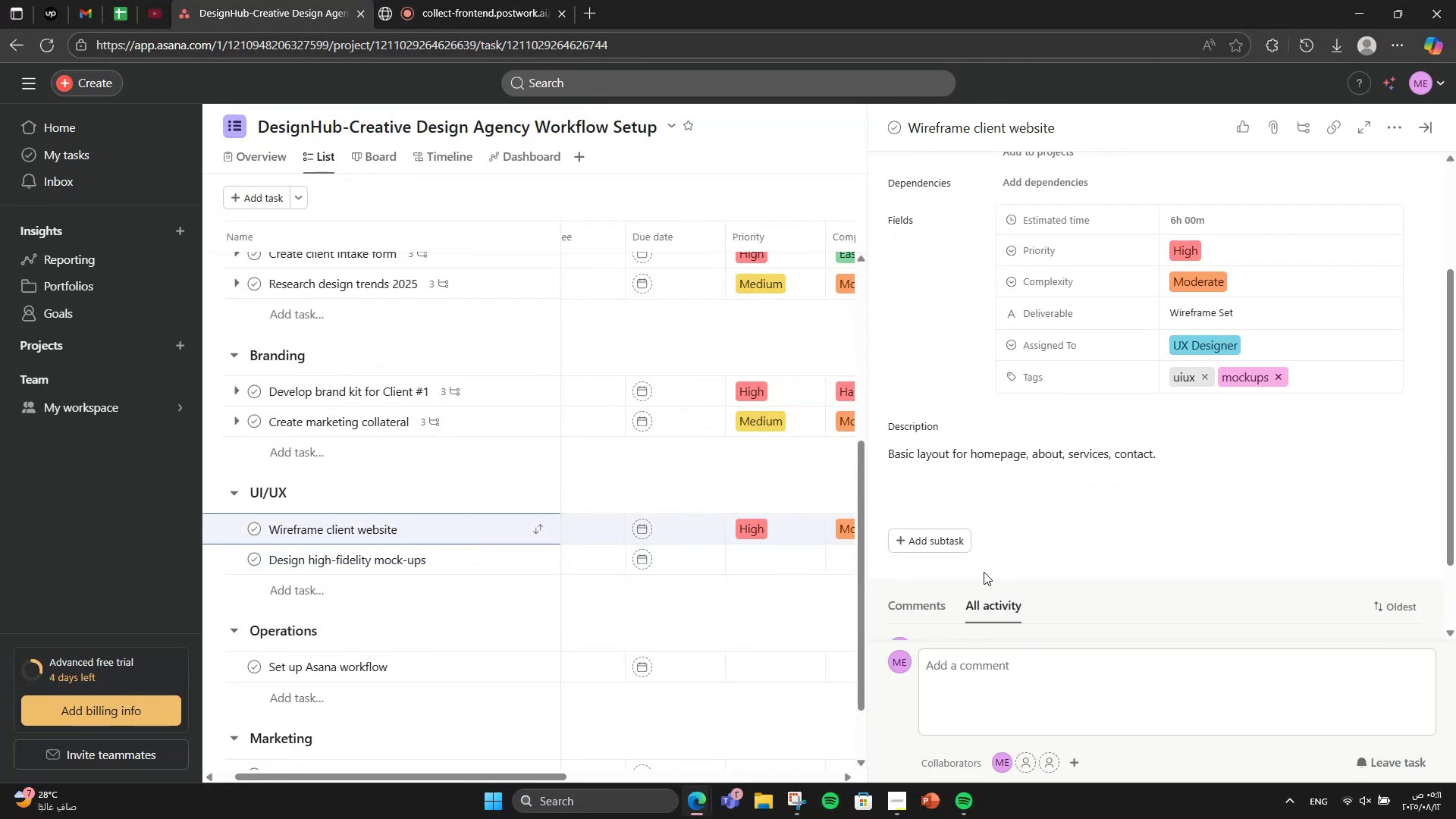 
wait(10.32)
 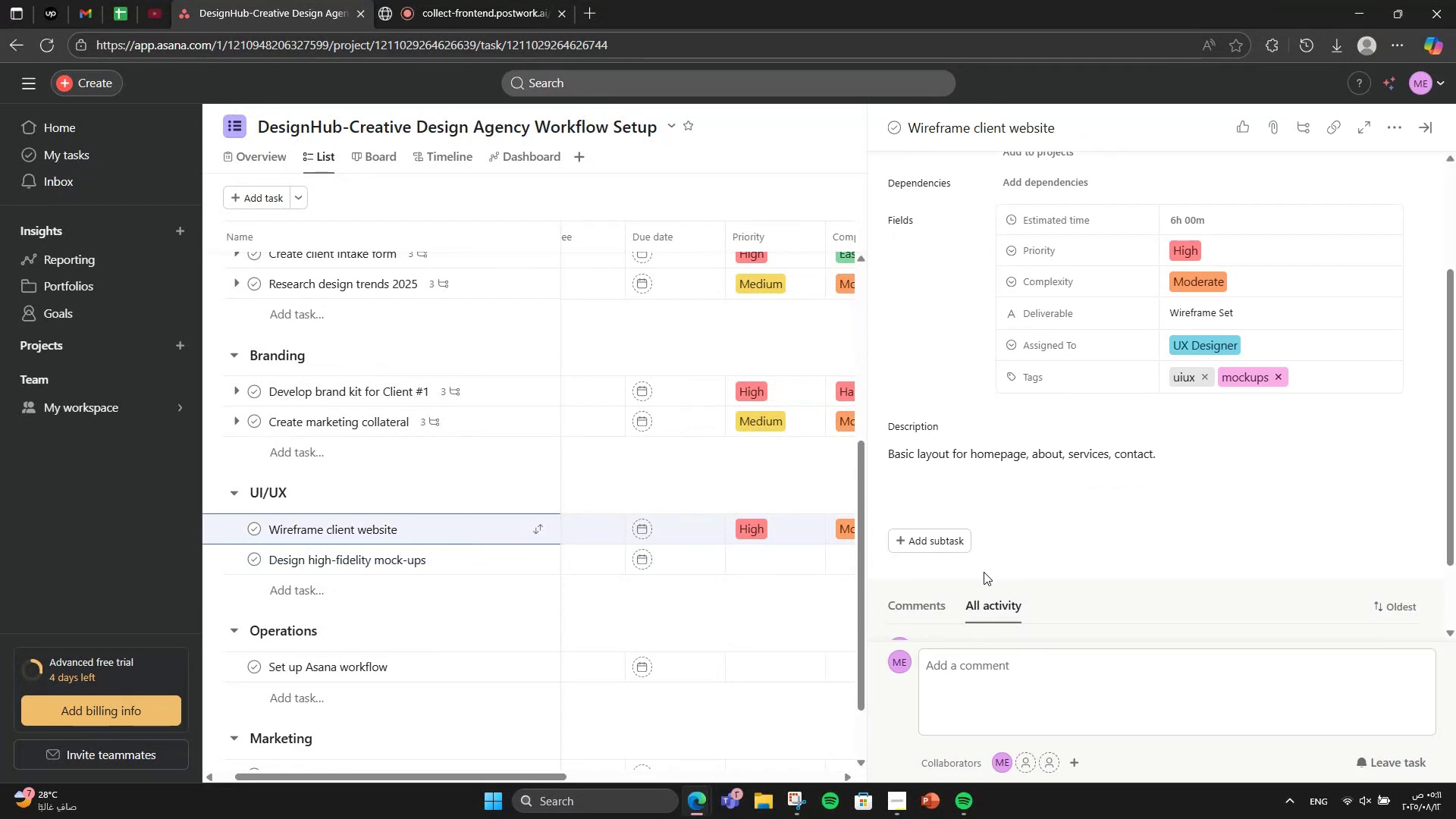 
left_click([940, 555])
 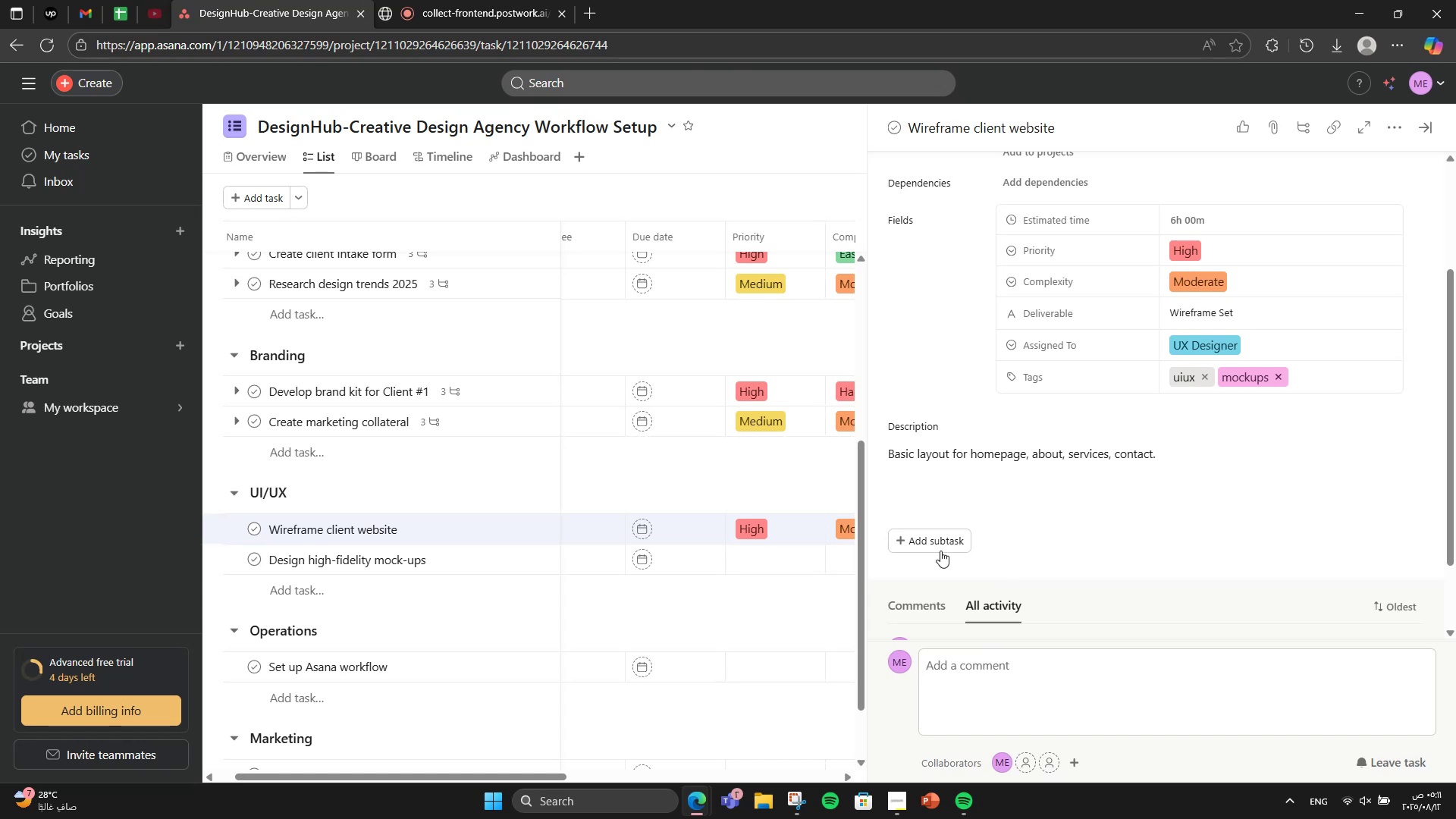 
left_click([940, 539])
 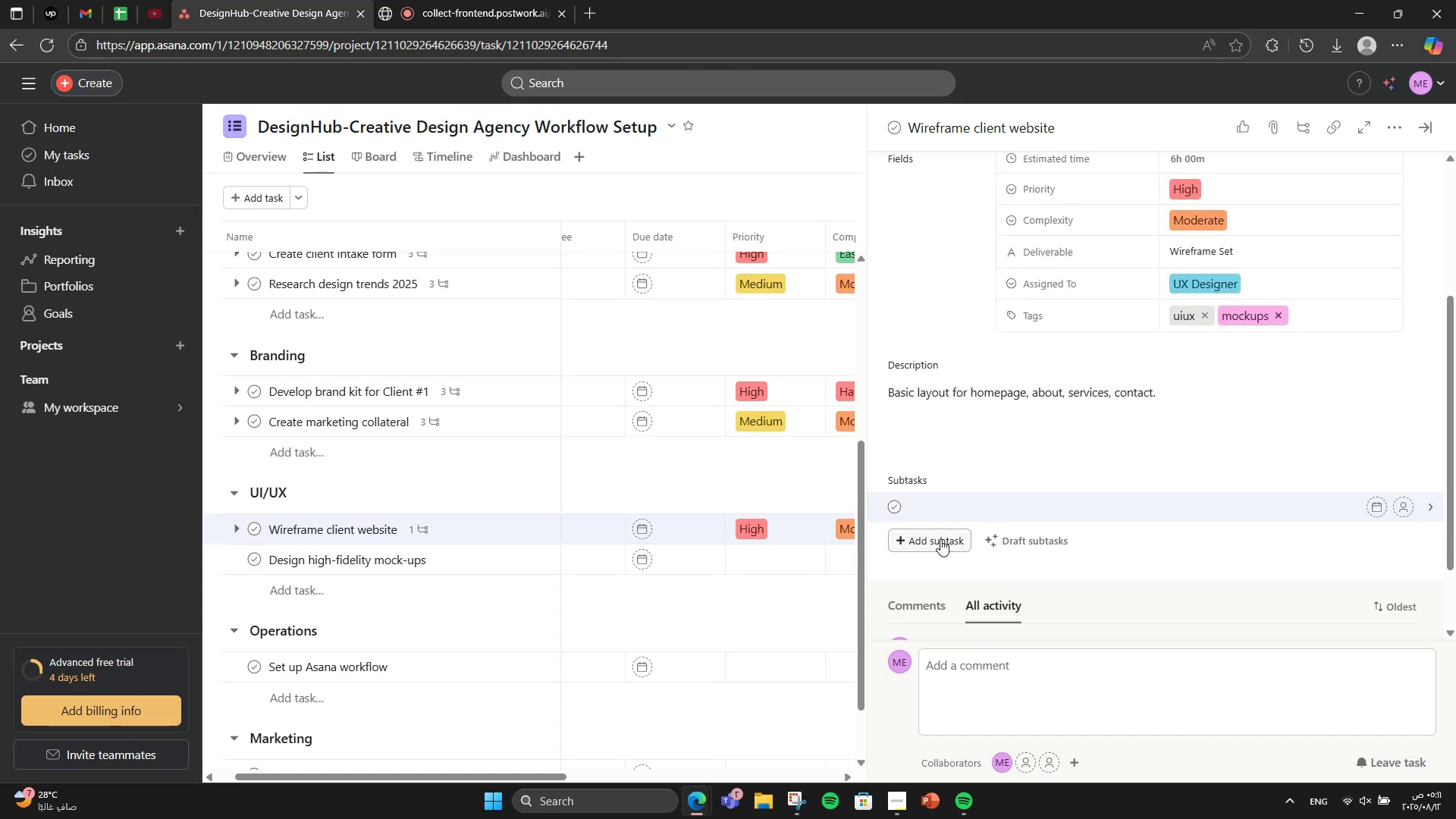 
type(Sketch lat)
 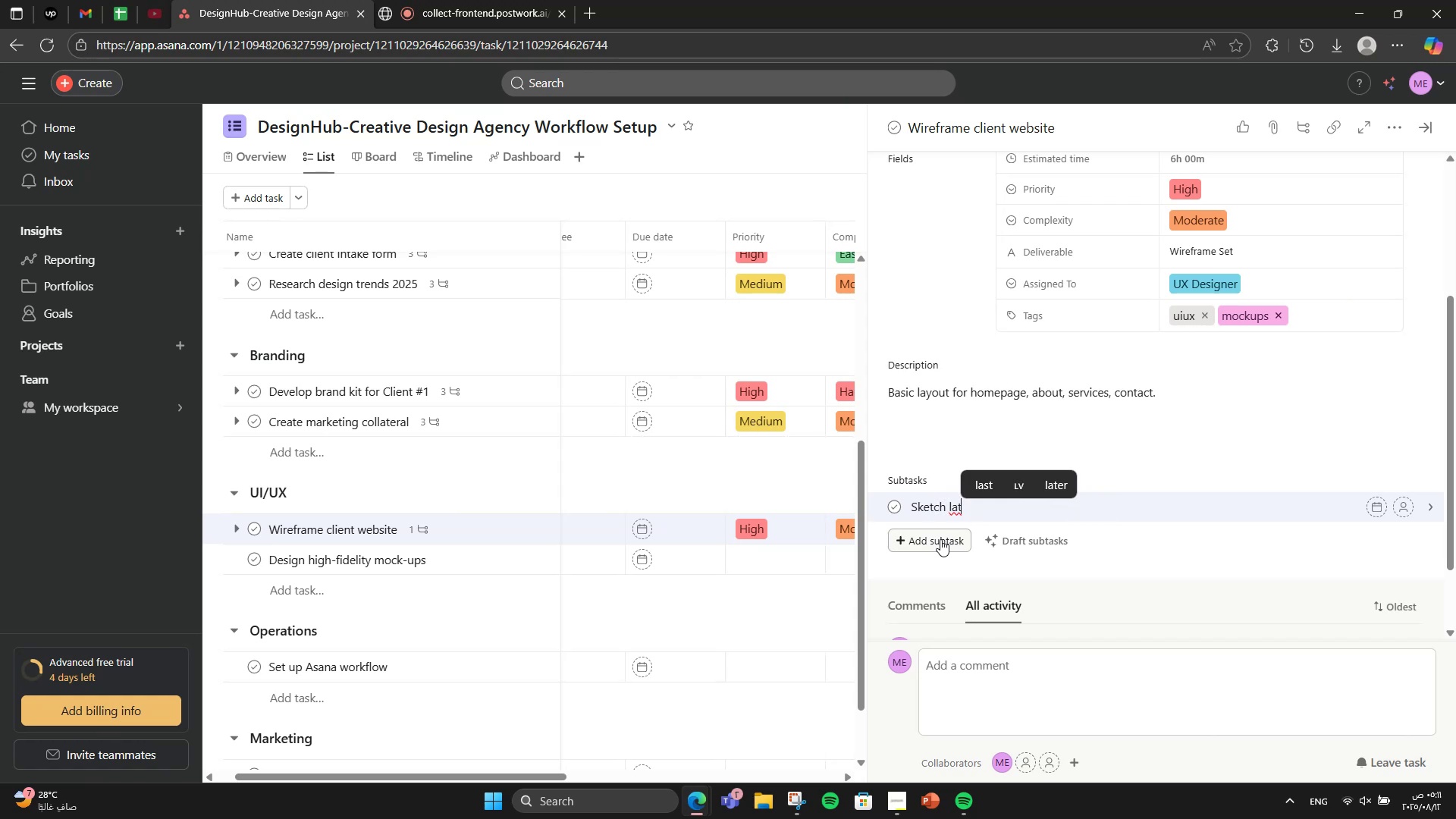 
key(Backspace)
type(yout )
 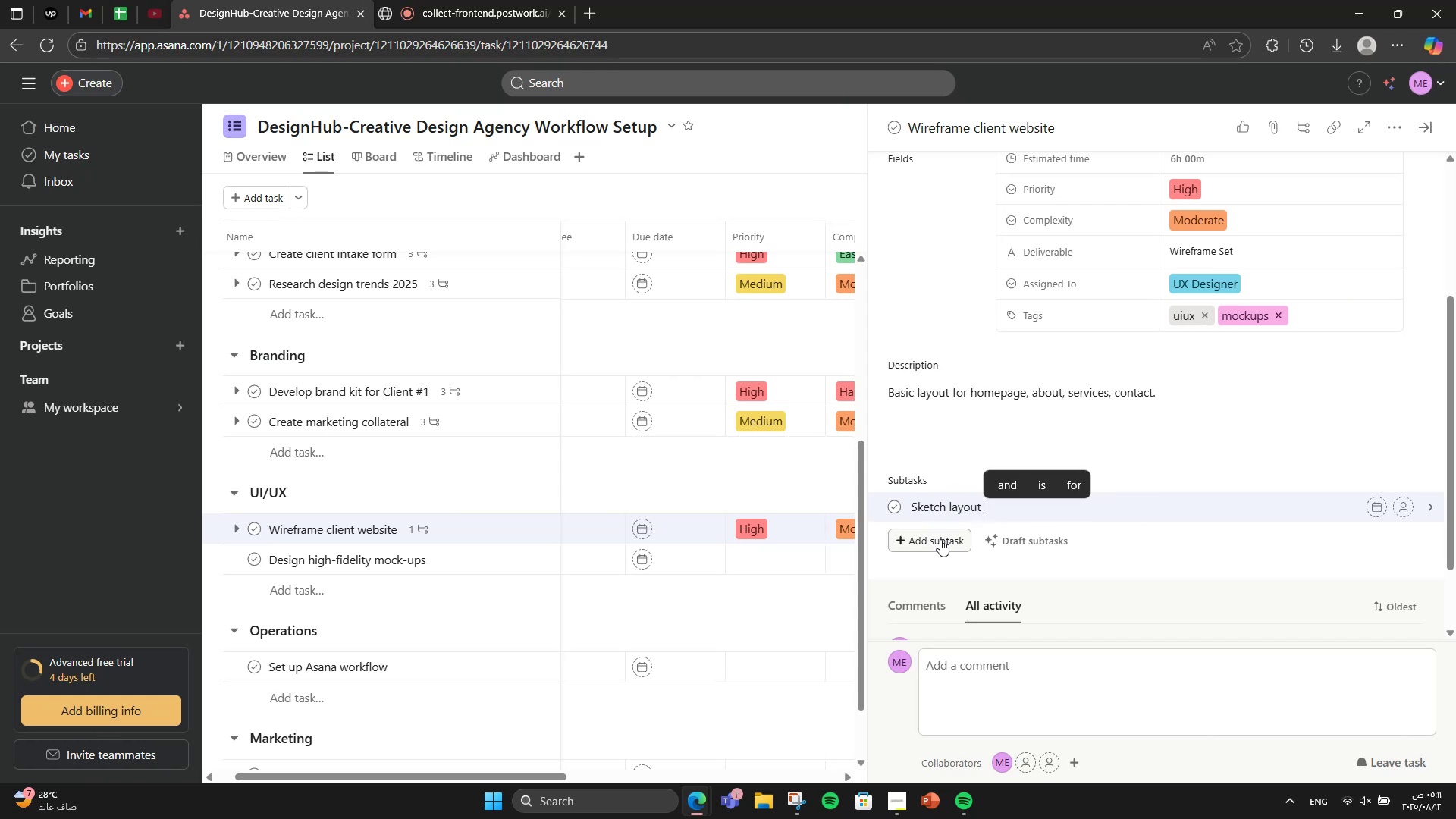 
key(Backspace)
 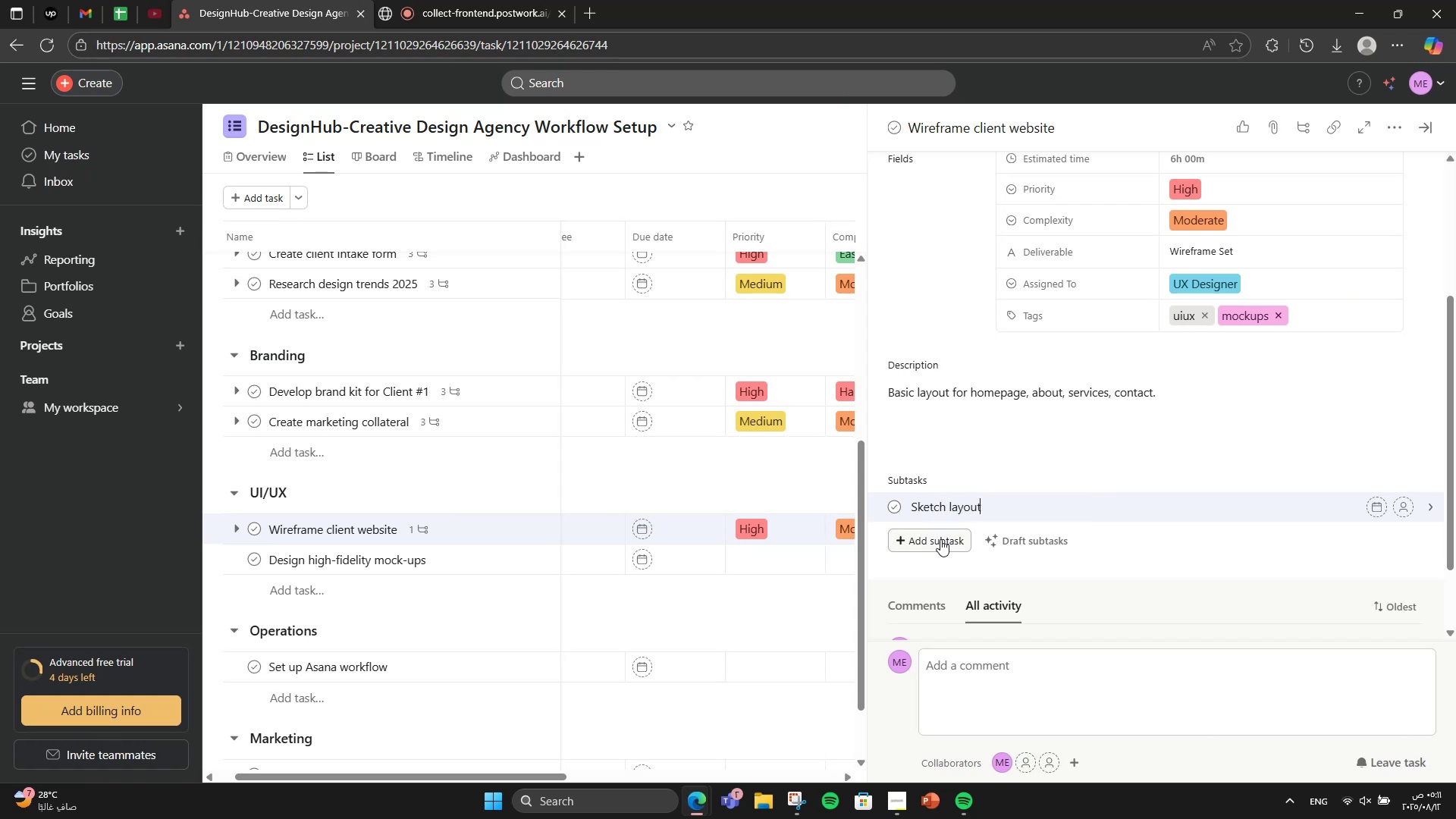 
key(Enter)
 